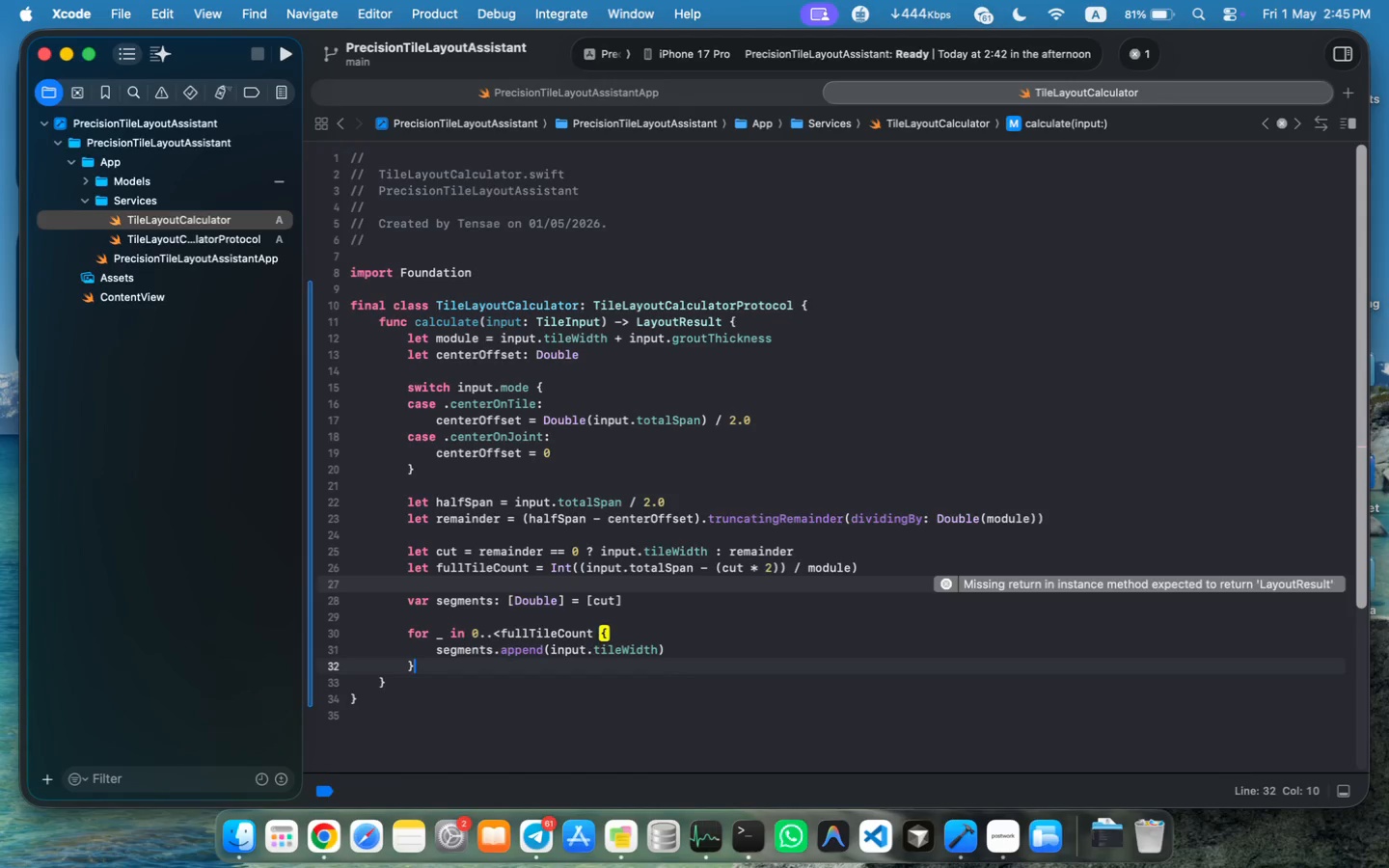 
key(Enter)
 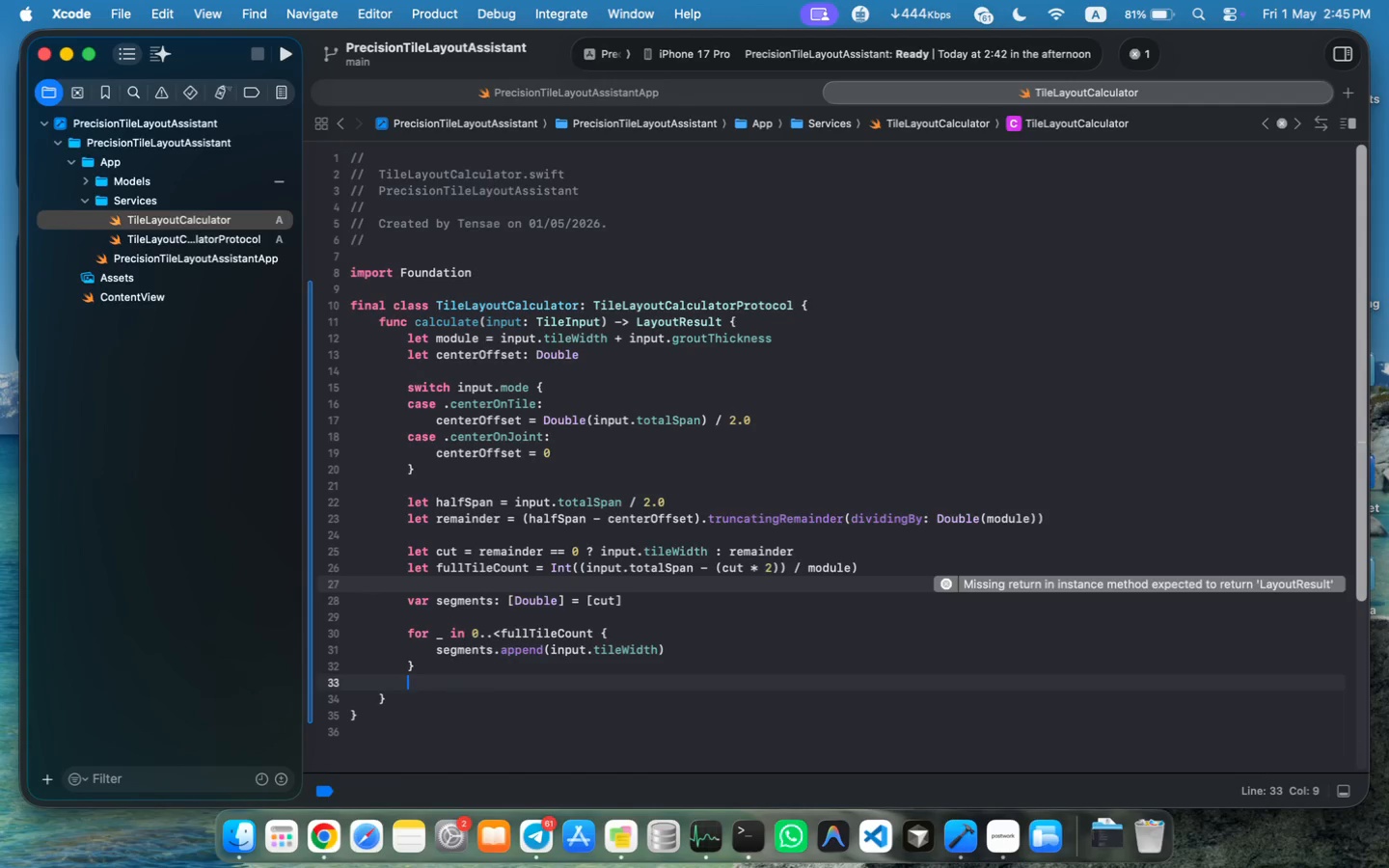 
key(Enter)
 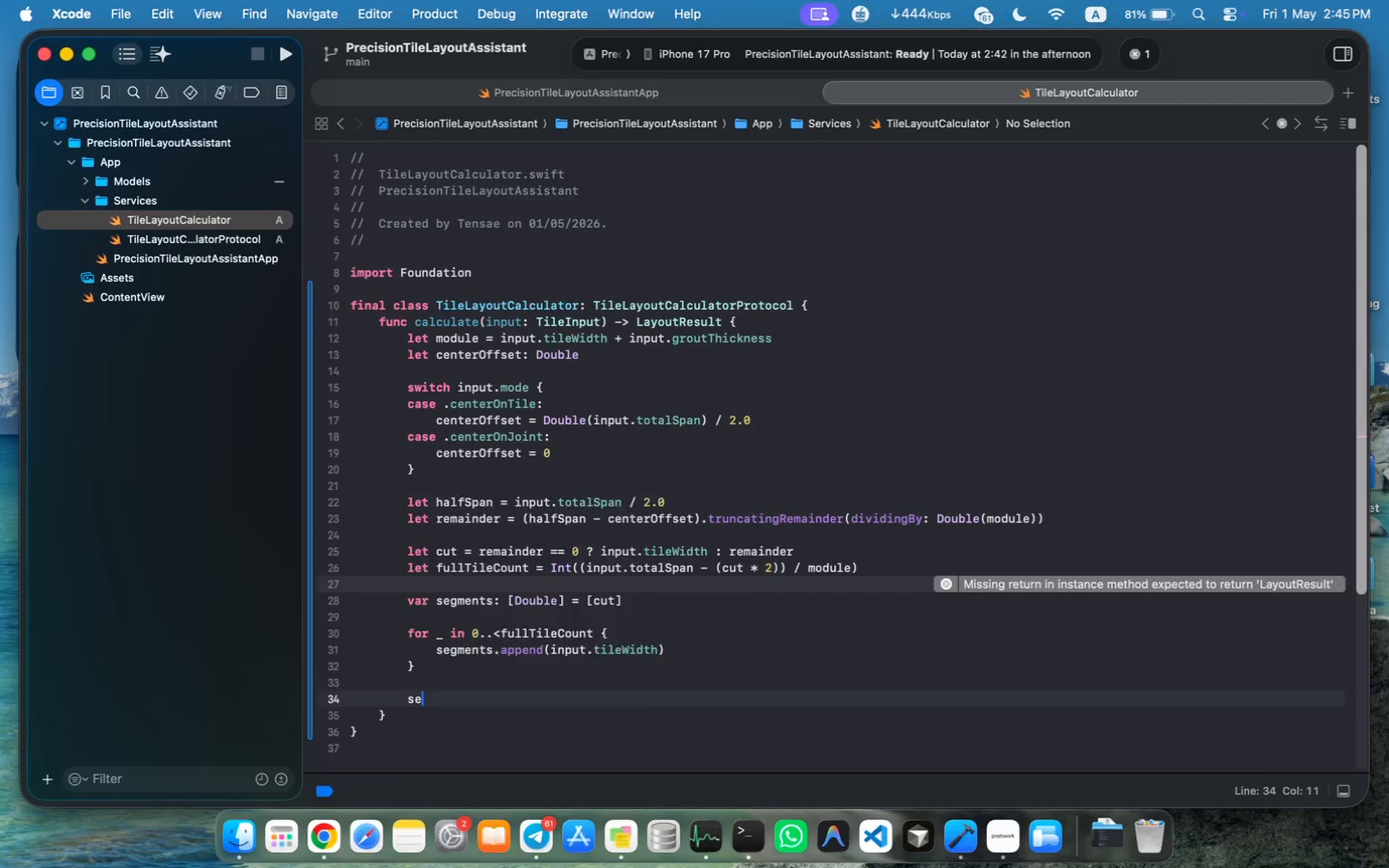 
type(segments.append(cut)
 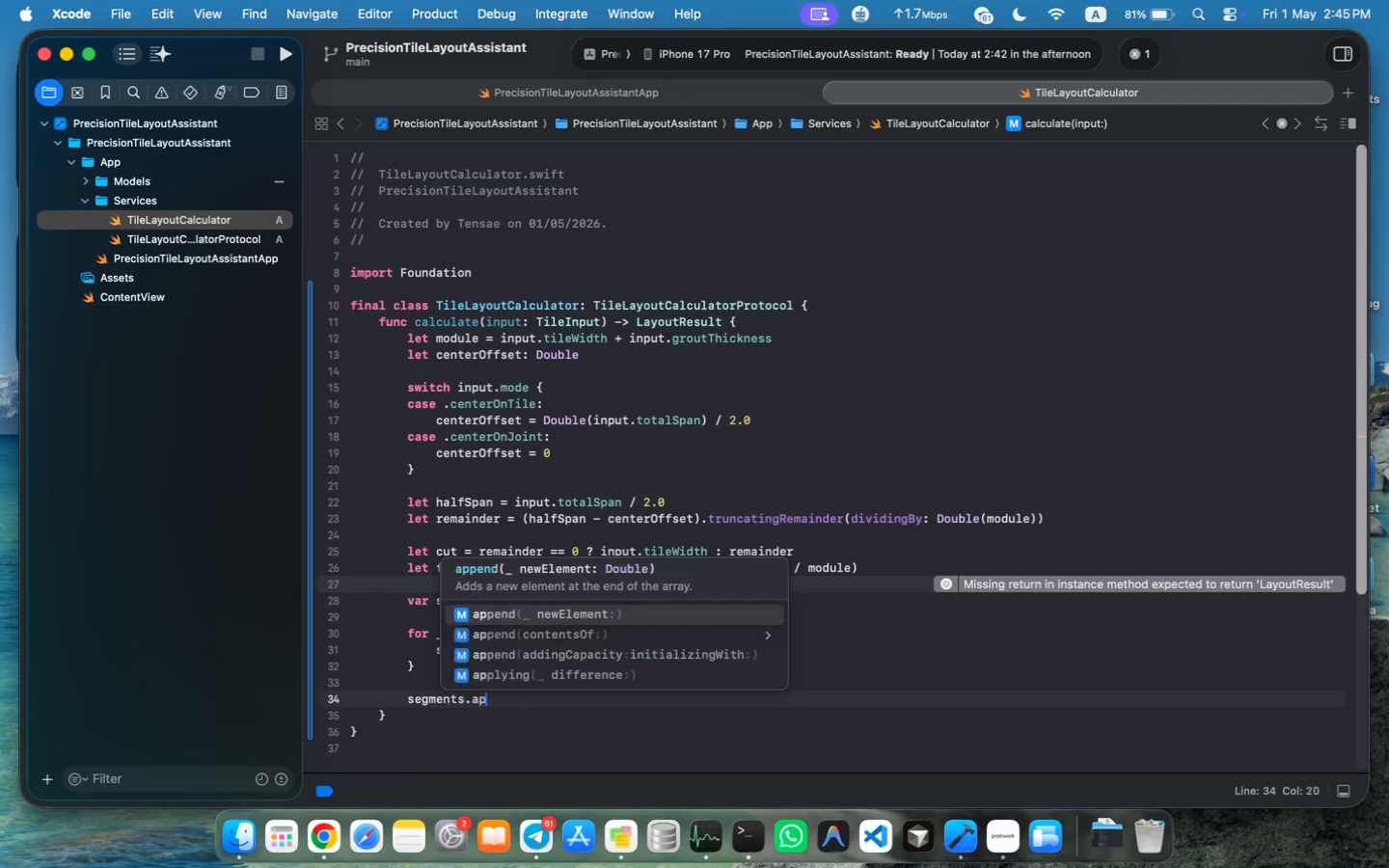 
key(Meta+S)
 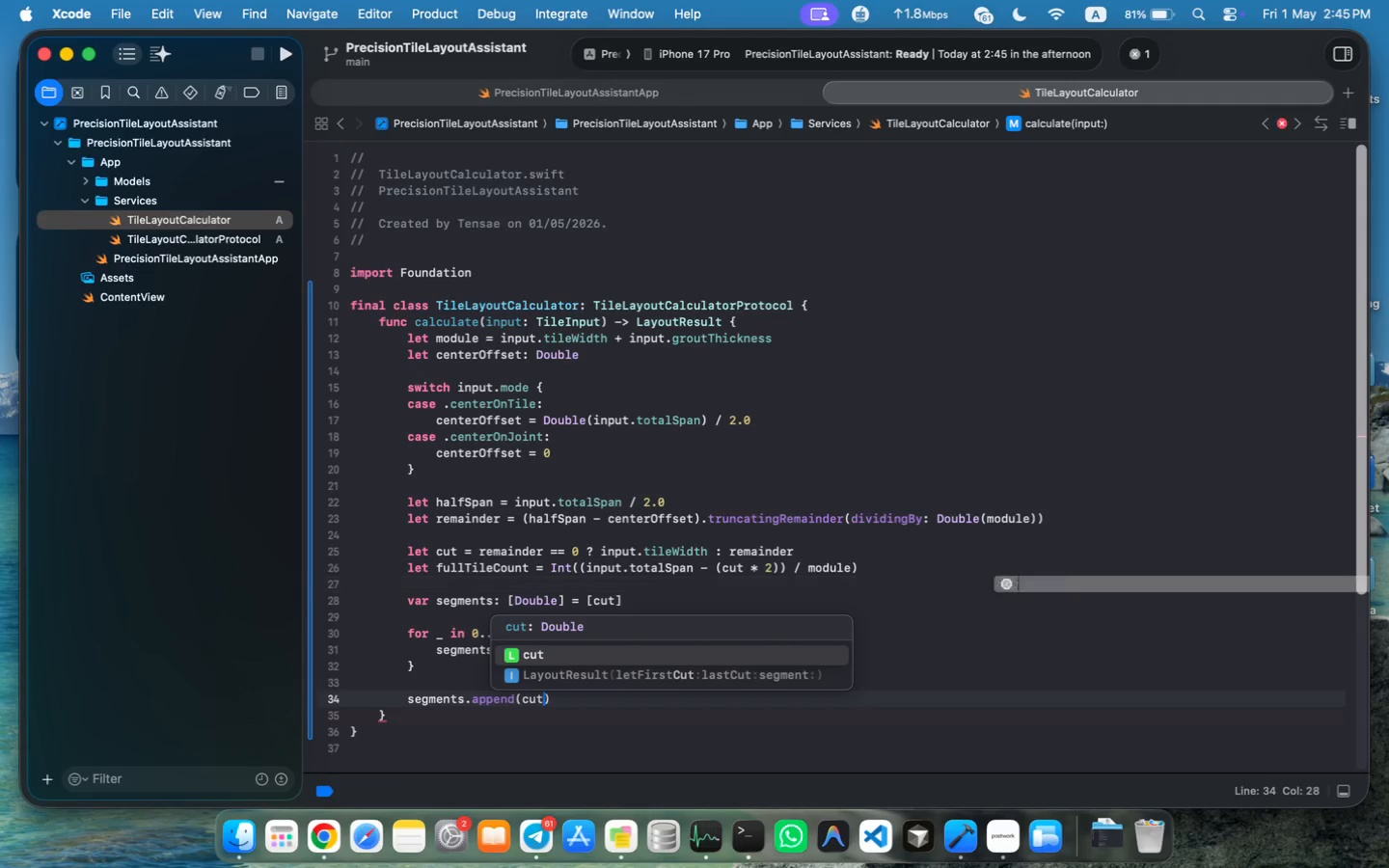 
key(Meta+S)
 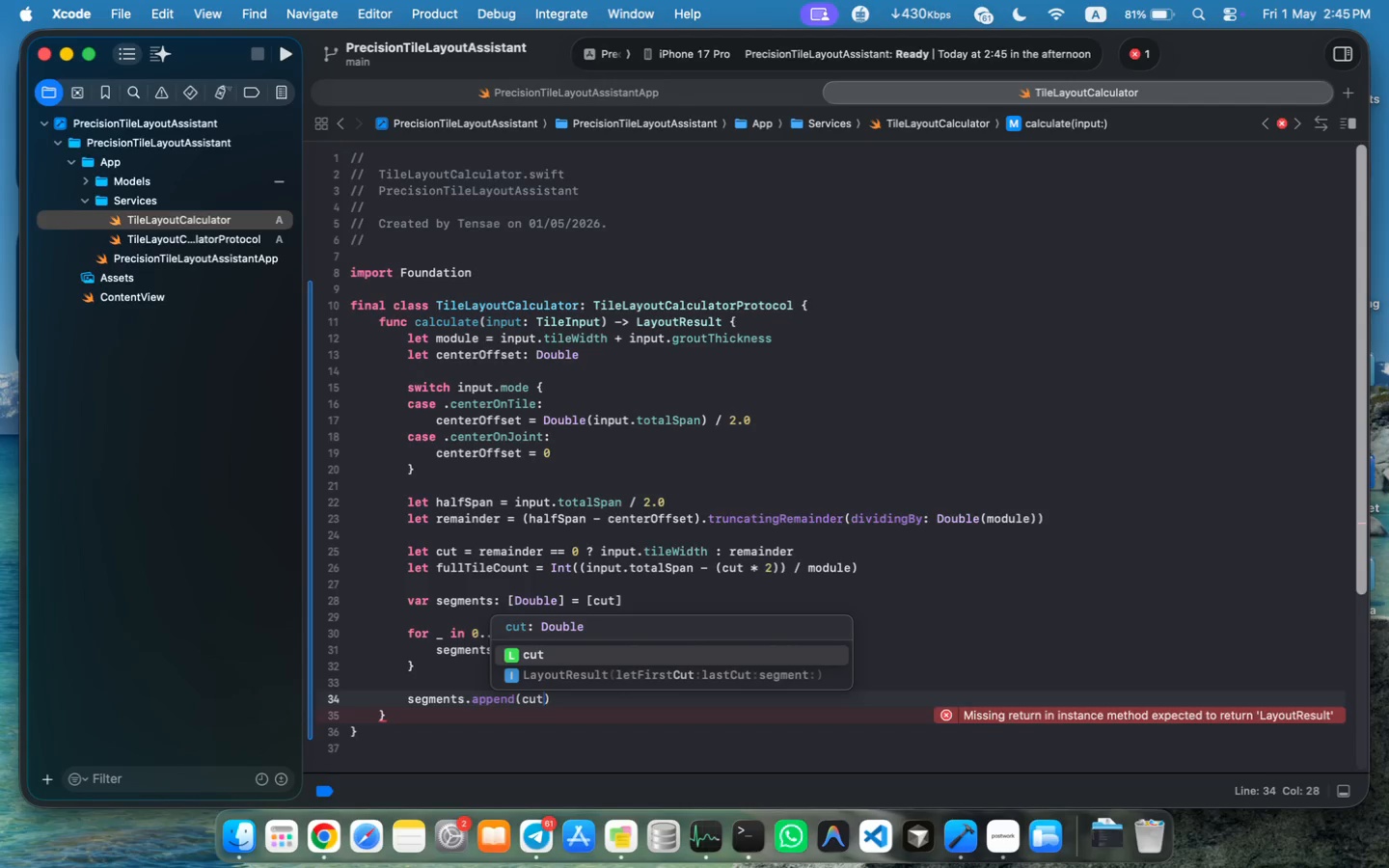 
key(ArrowRight)
 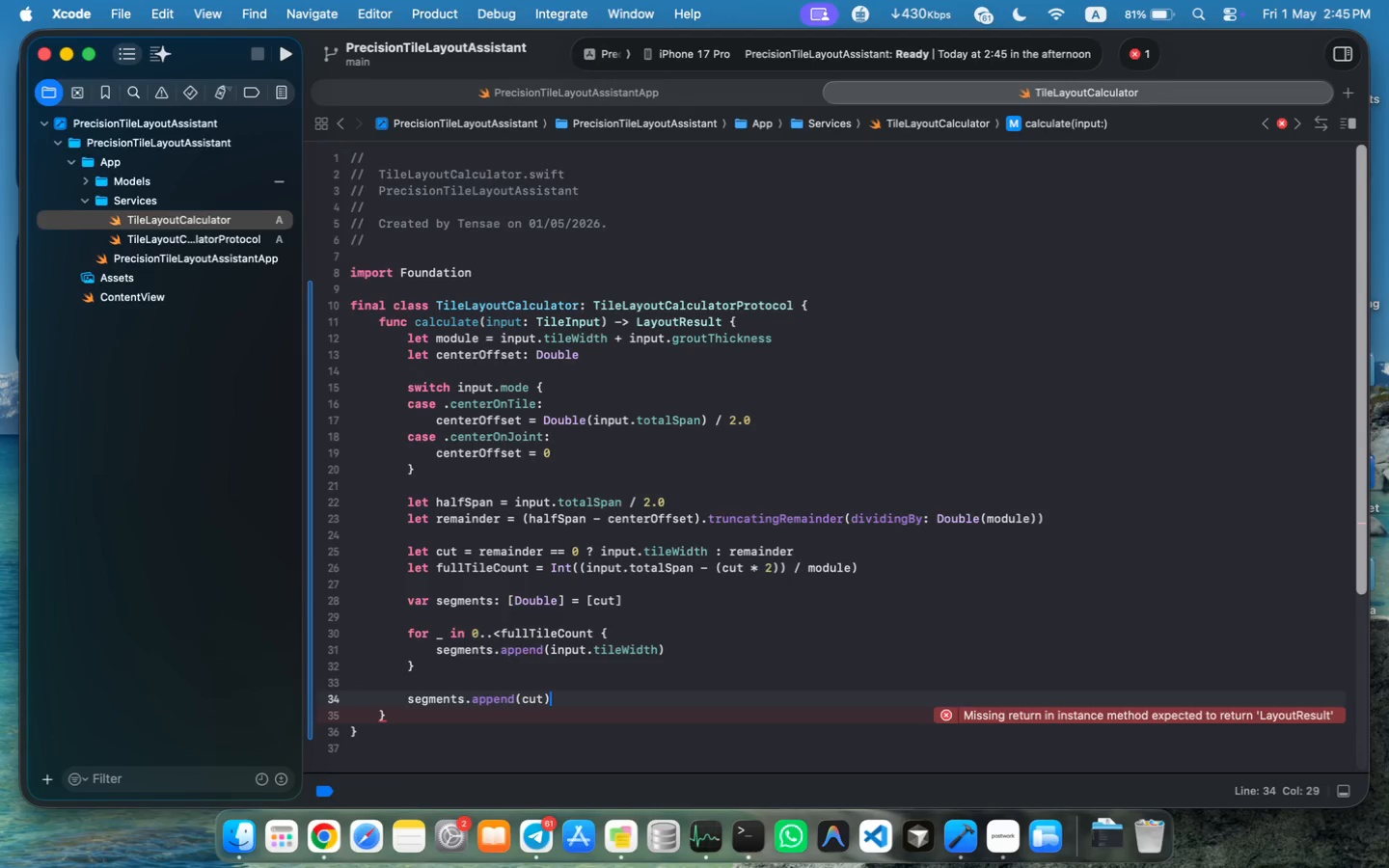 
key(Enter)
 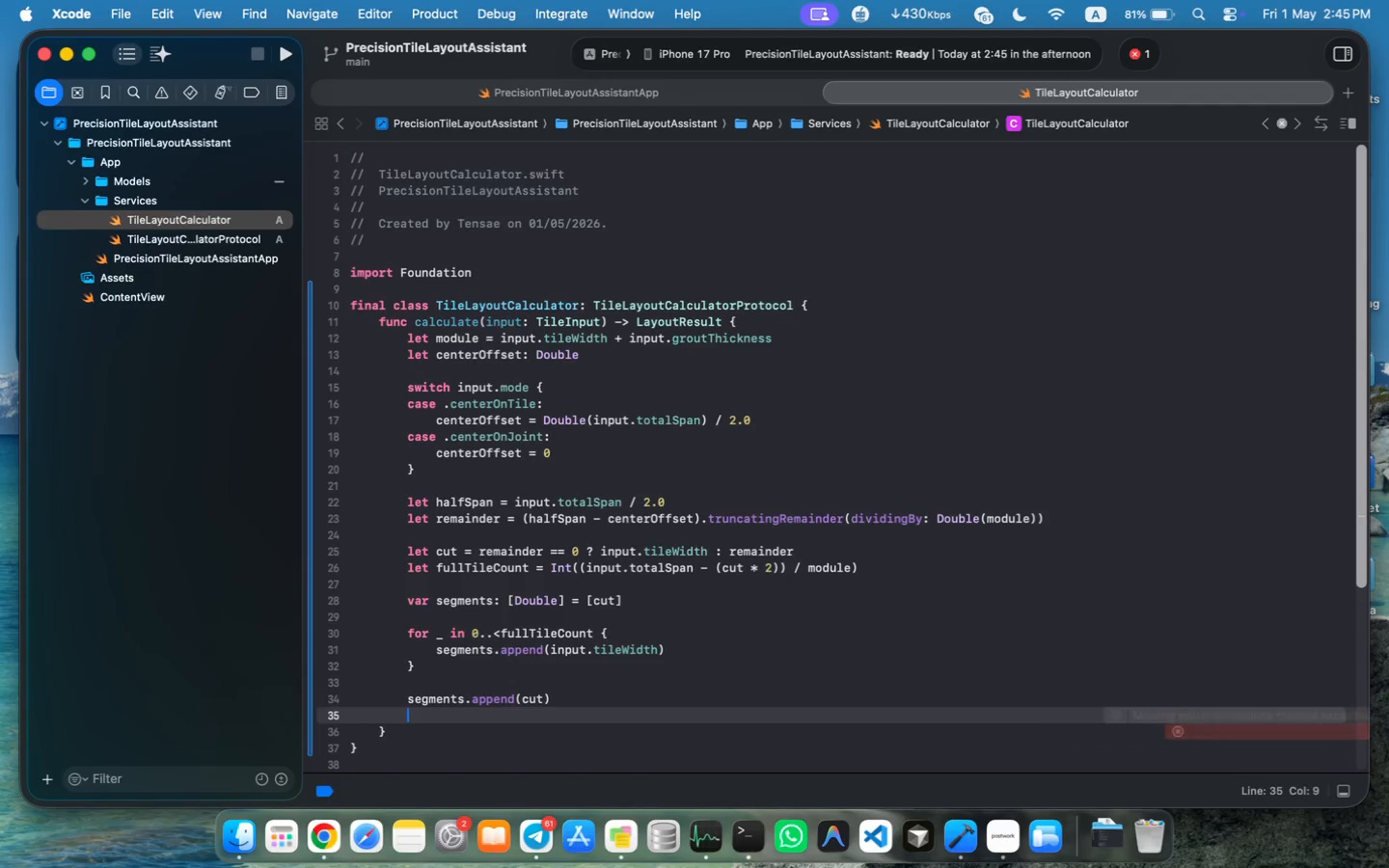 
key(Enter)
 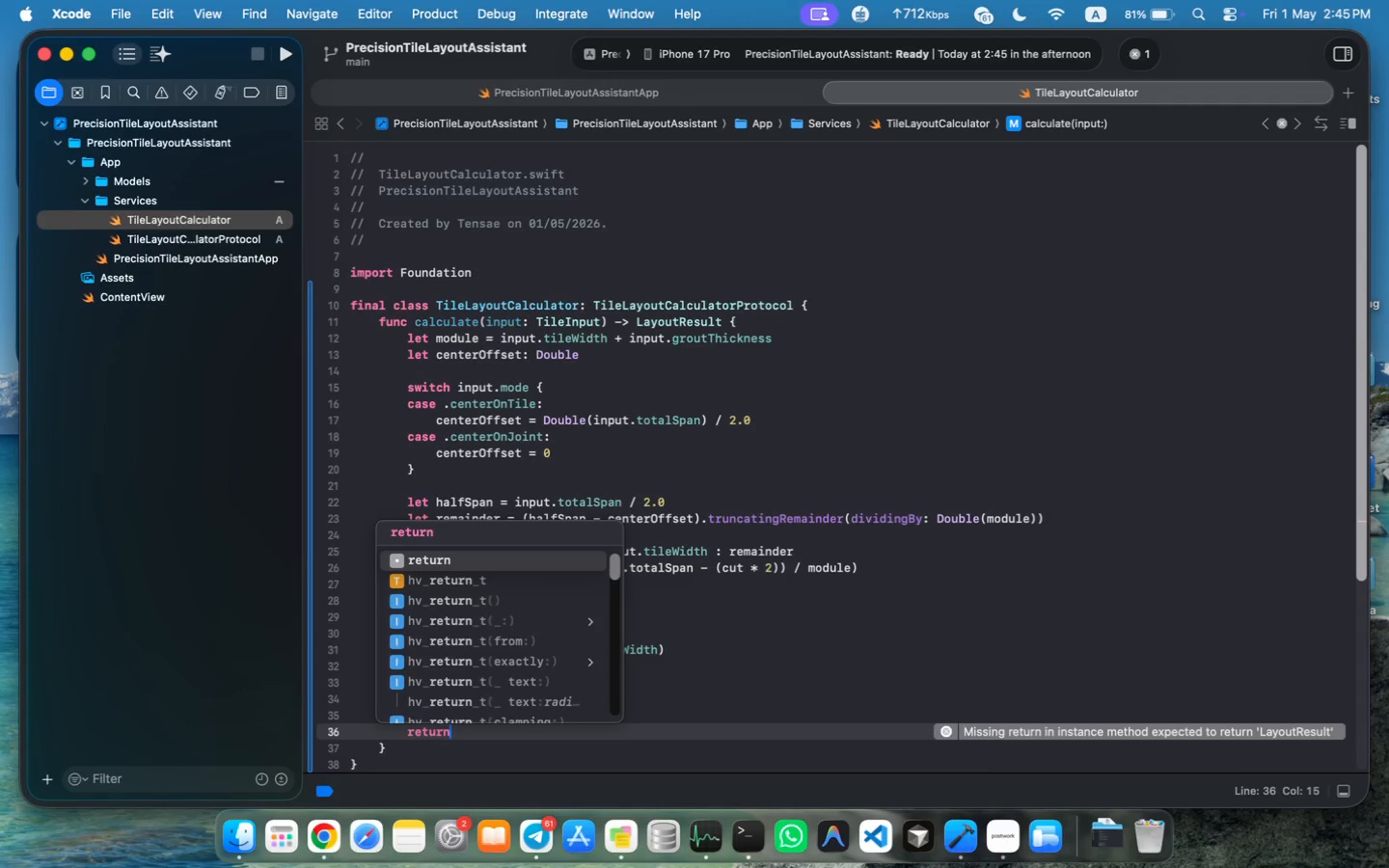 
type(return Layou)
key(Tab)
type(()
 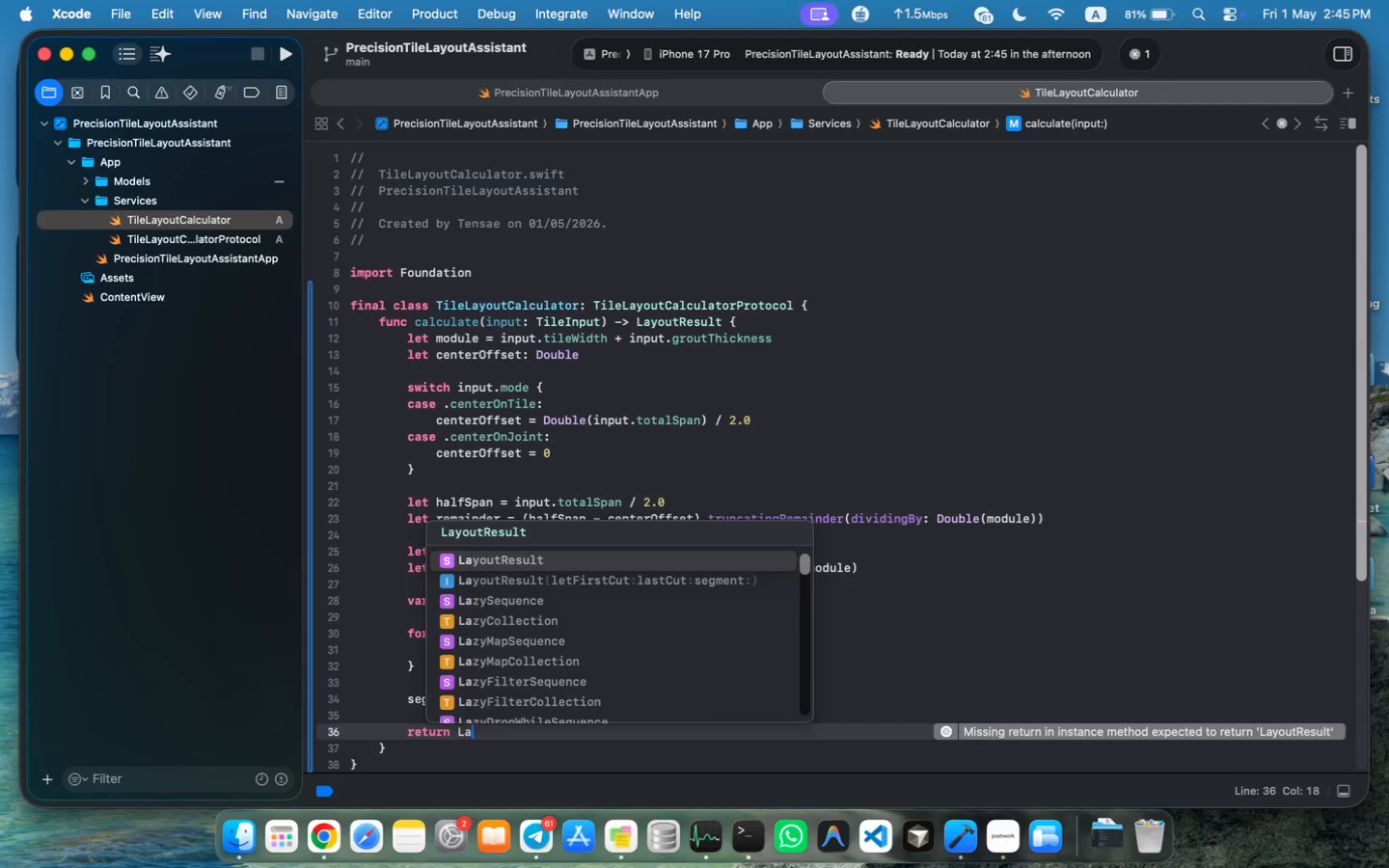 
key(Meta+Z)
 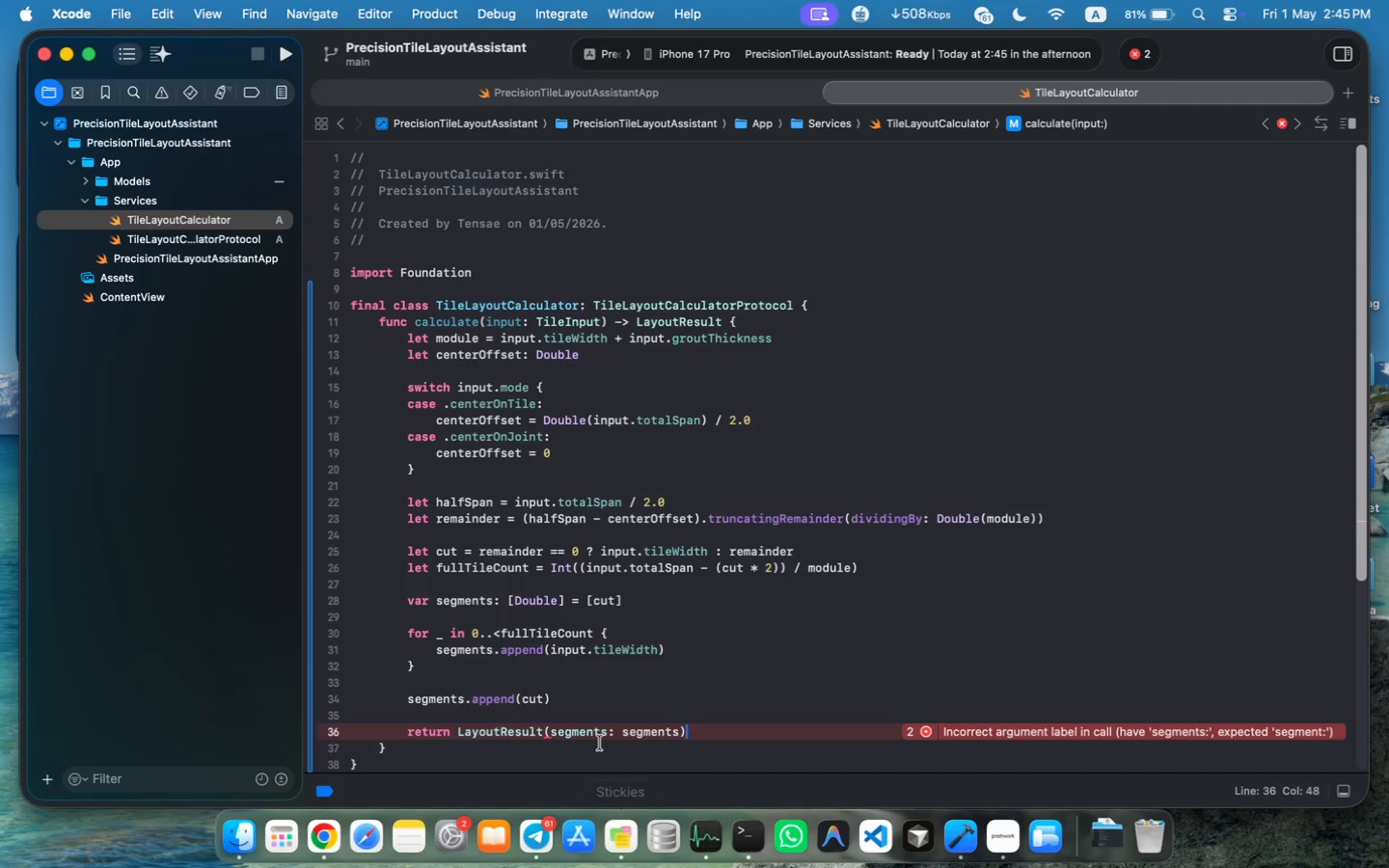 
double_click([592, 731])
 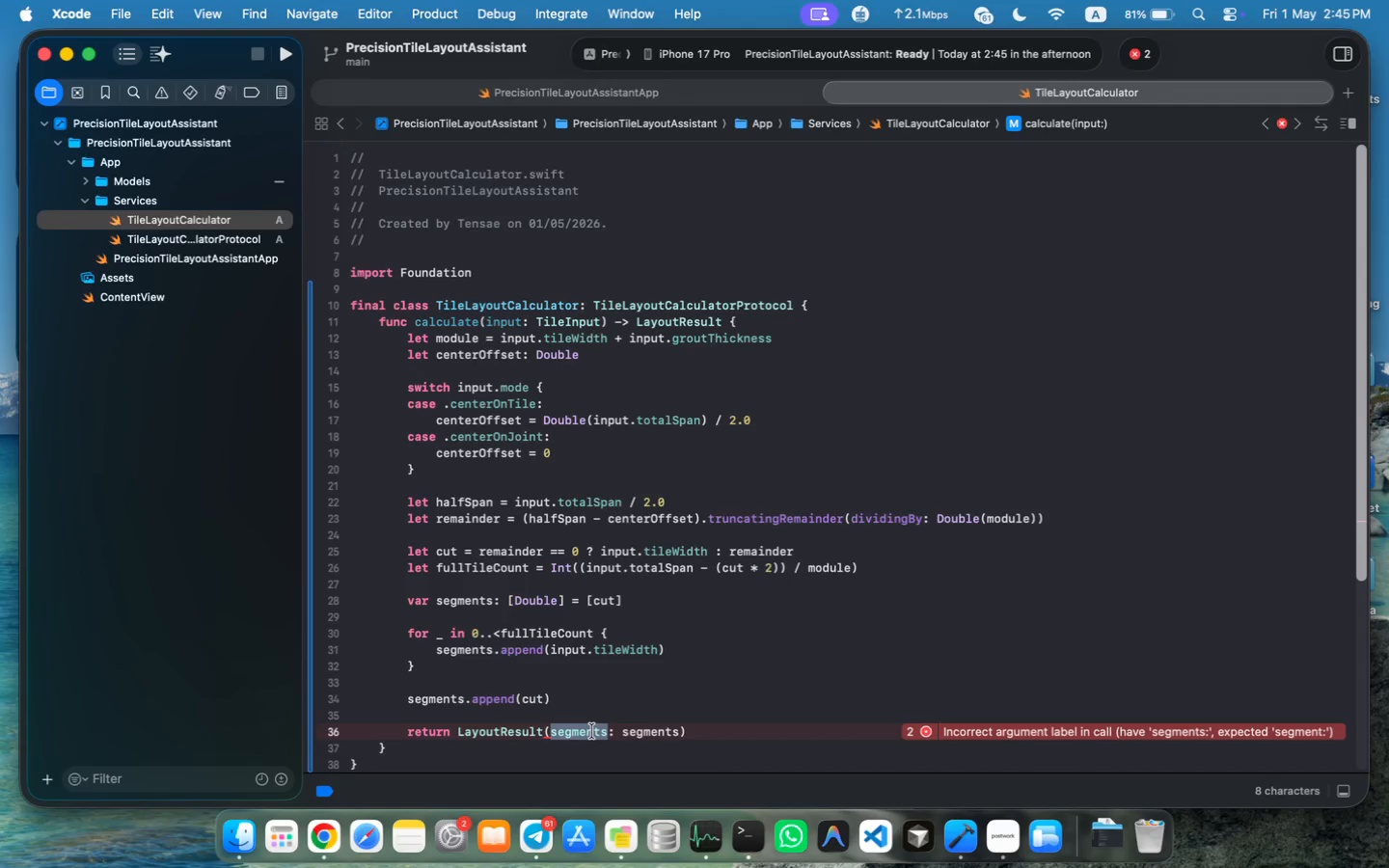 
type(first)
key(Tab)
 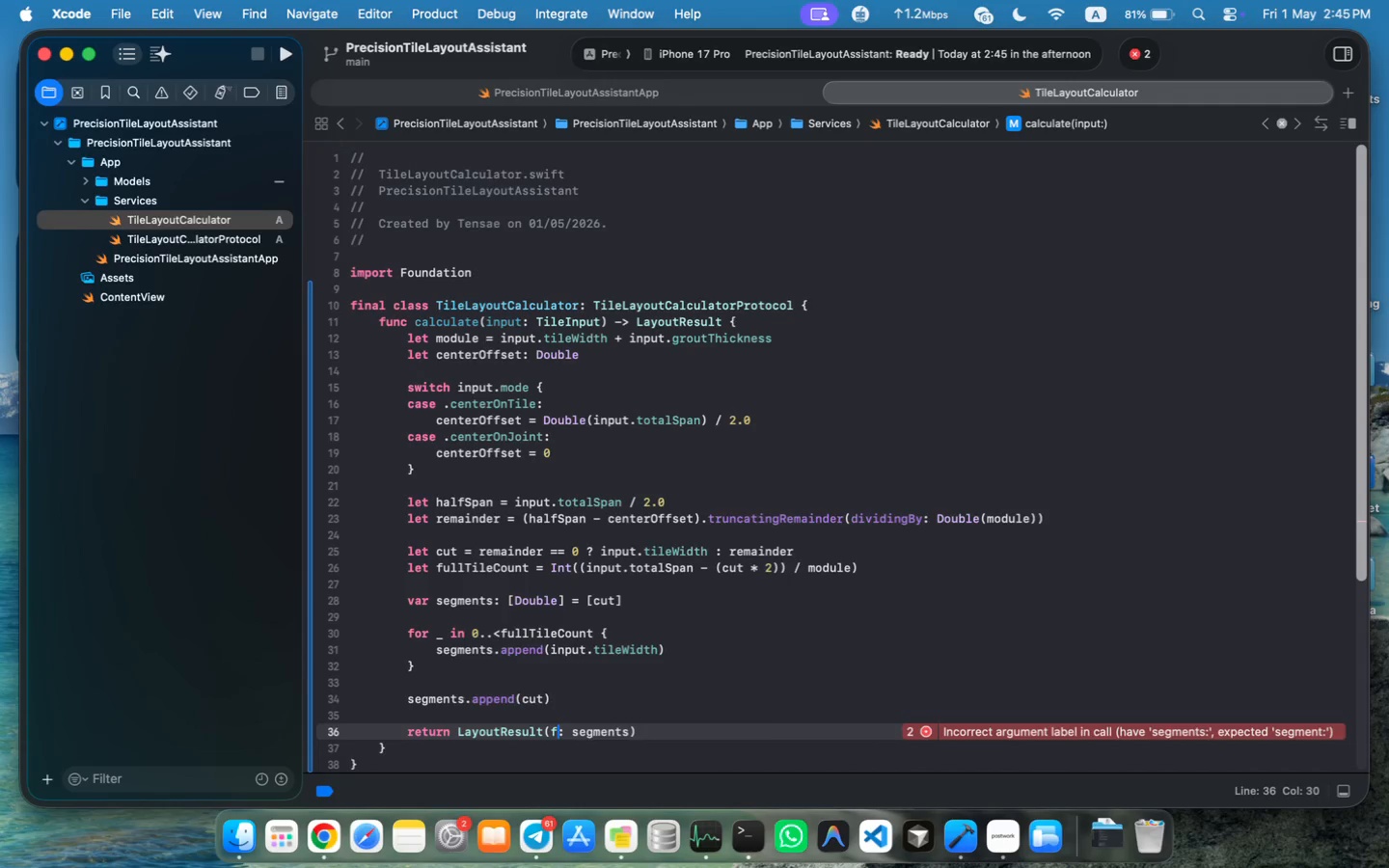 
key(Meta+Z)
 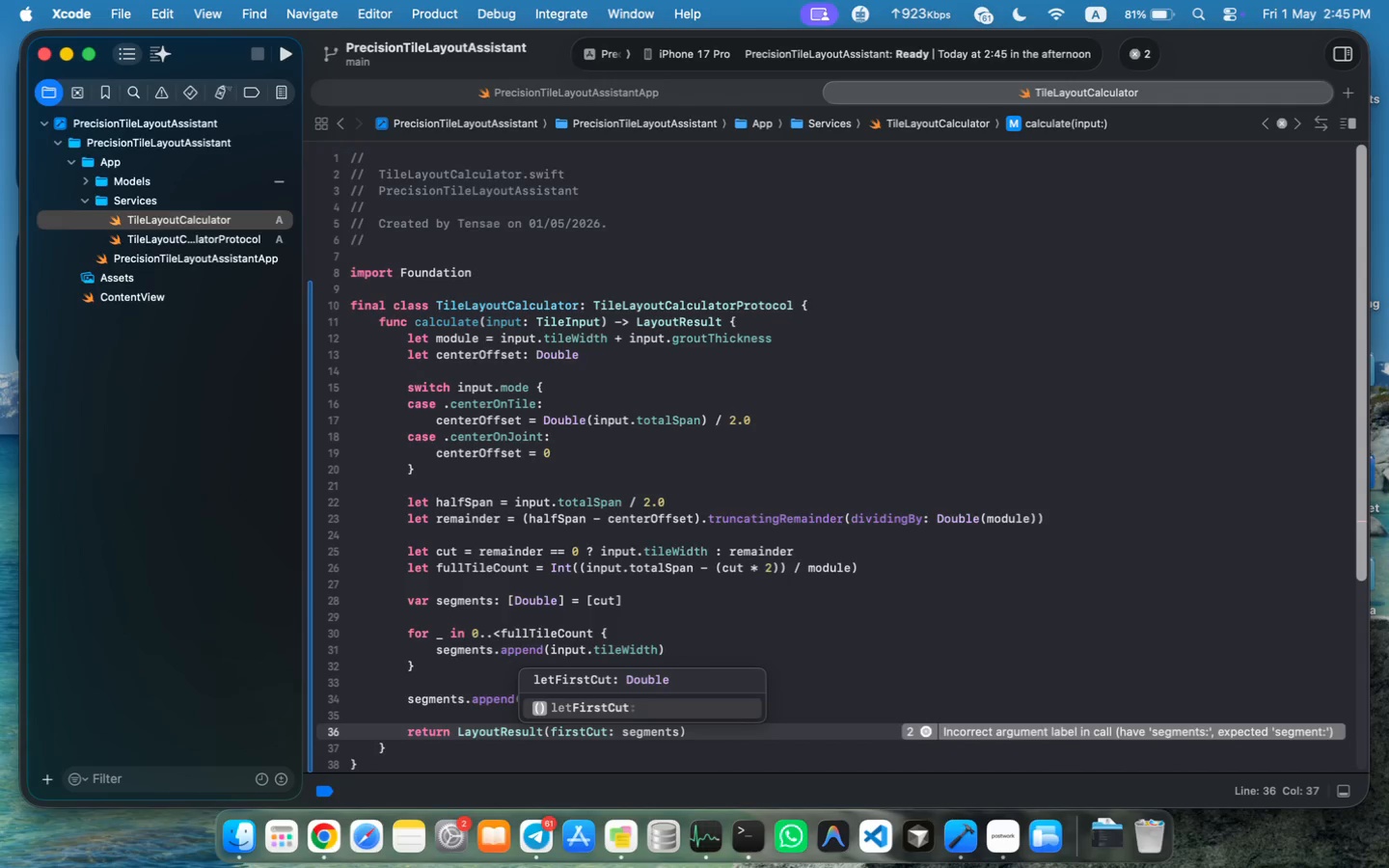 
type(Cut)
key(Escape)
 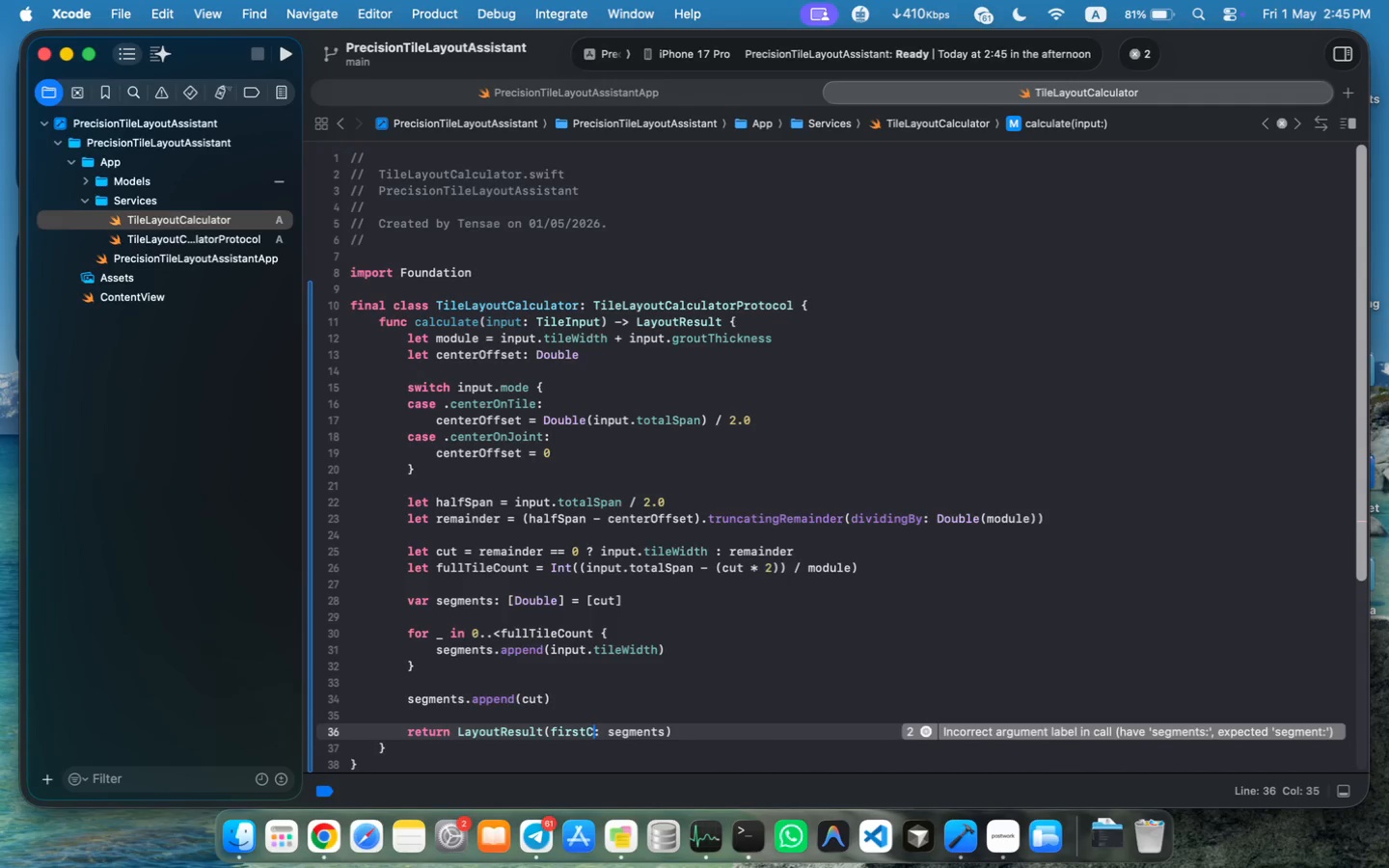 
double_click([643, 730])
 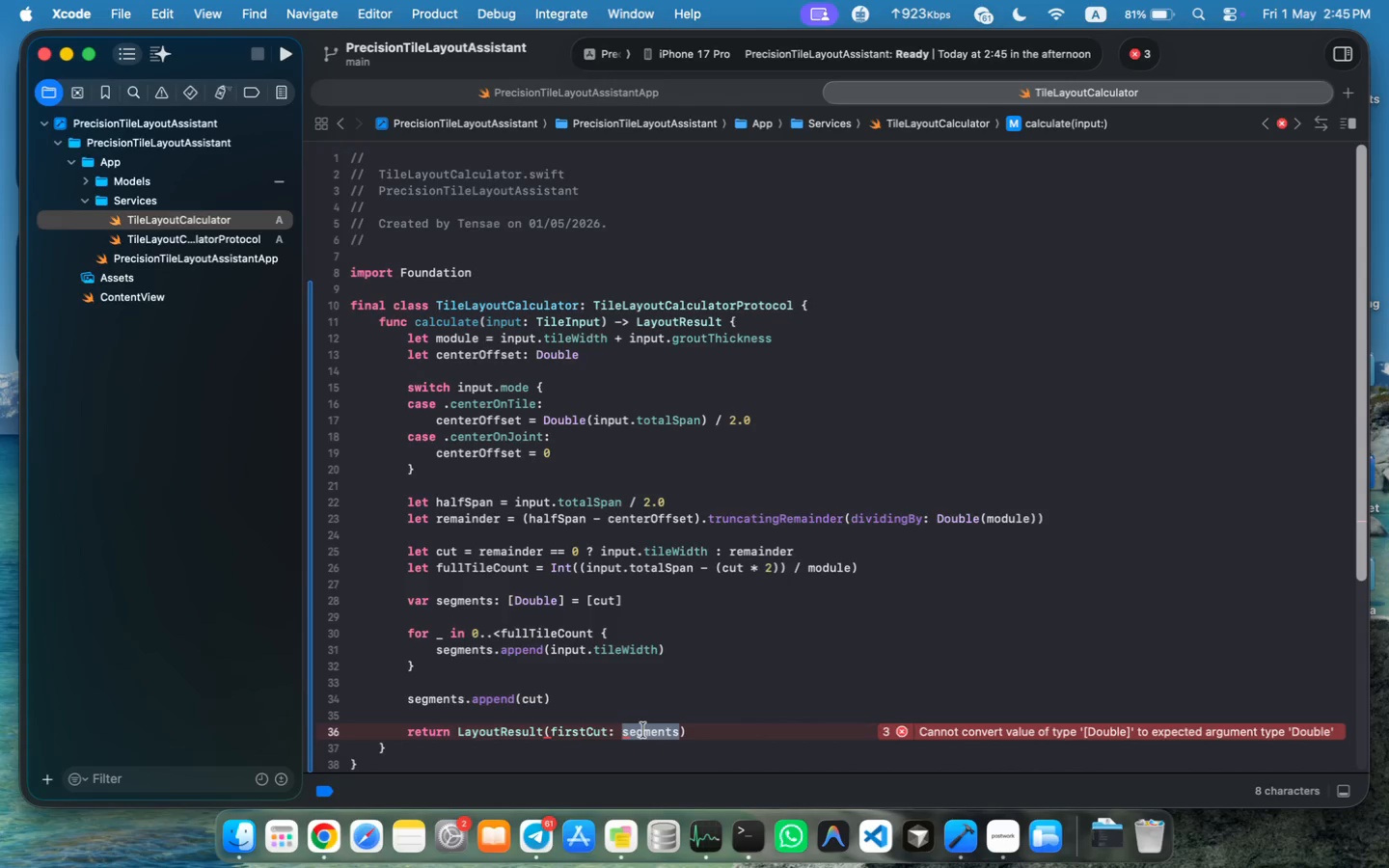 
type(cut)
 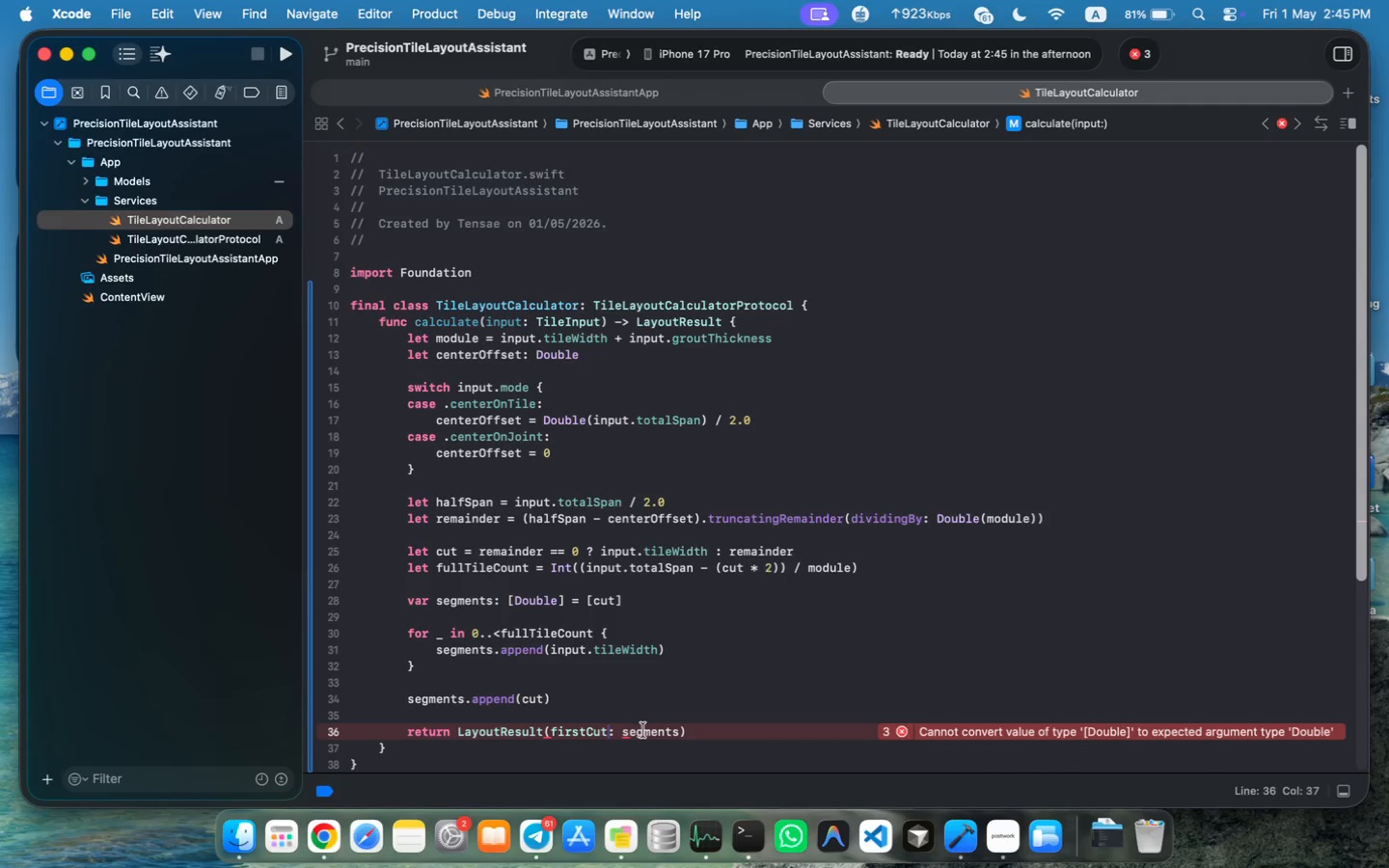 
key(Alt+ArrowLeft)
 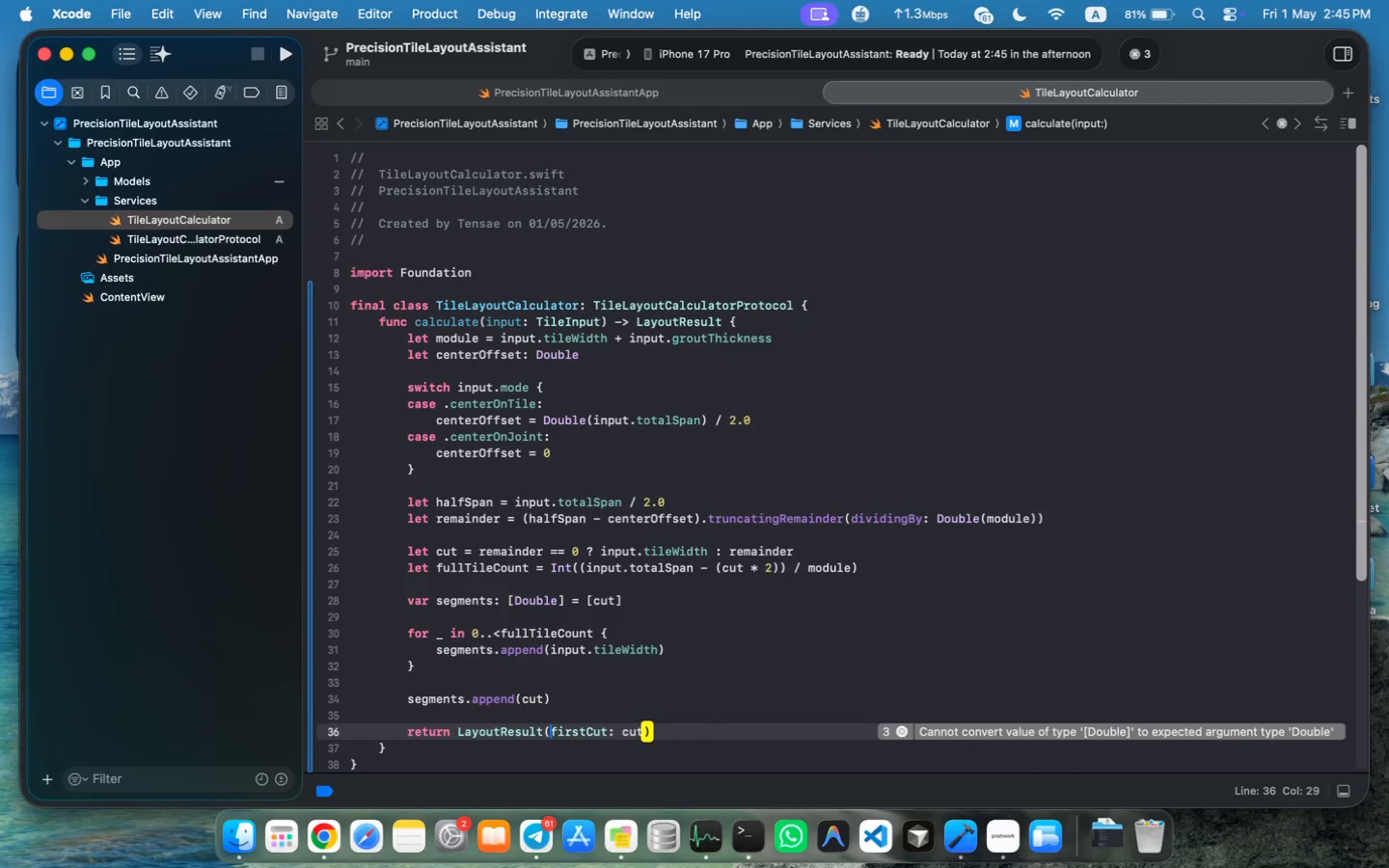 
key(Alt+ArrowLeft)
 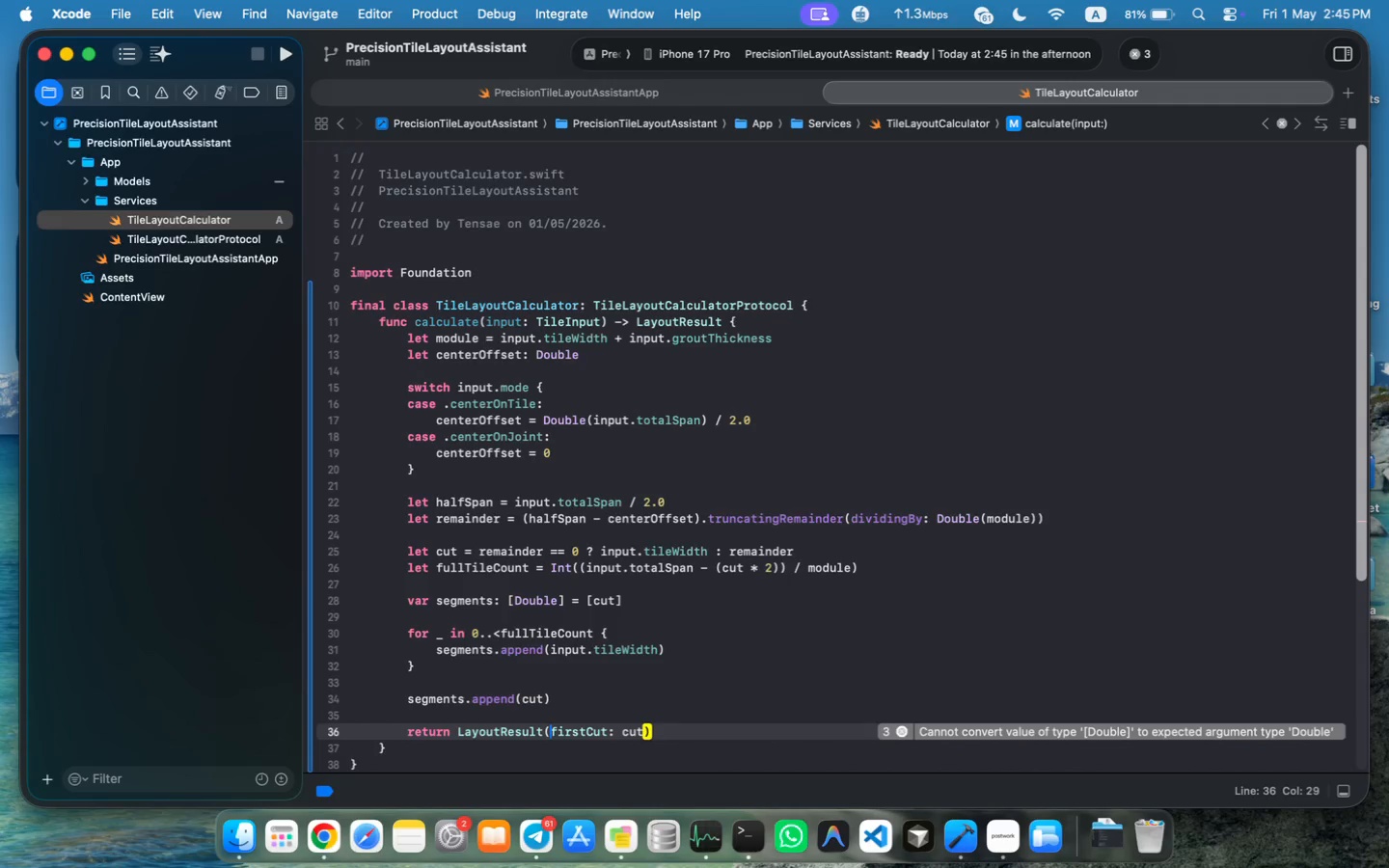 
key(Alt+ArrowLeft)
 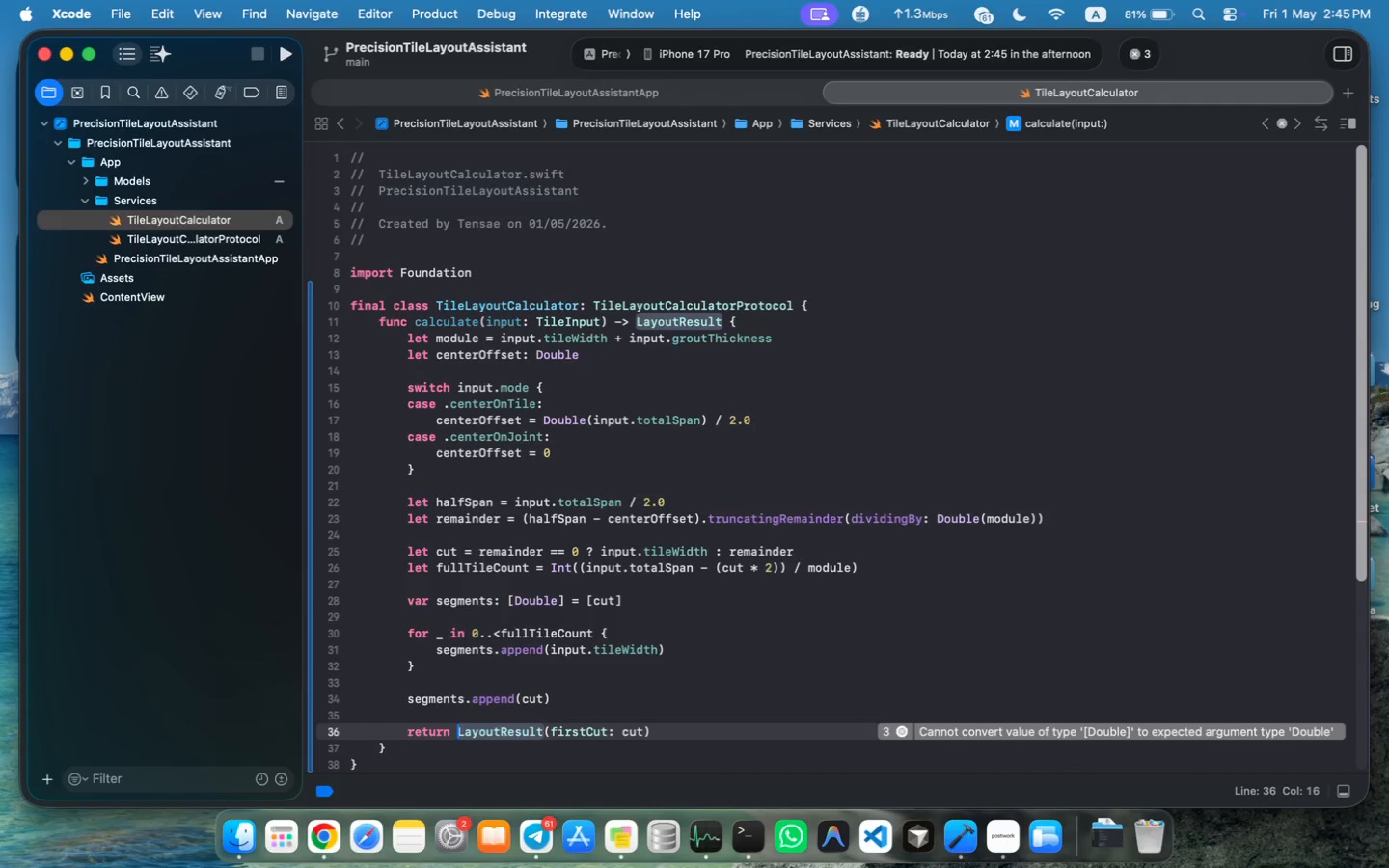 
key(Alt+ArrowRight)
 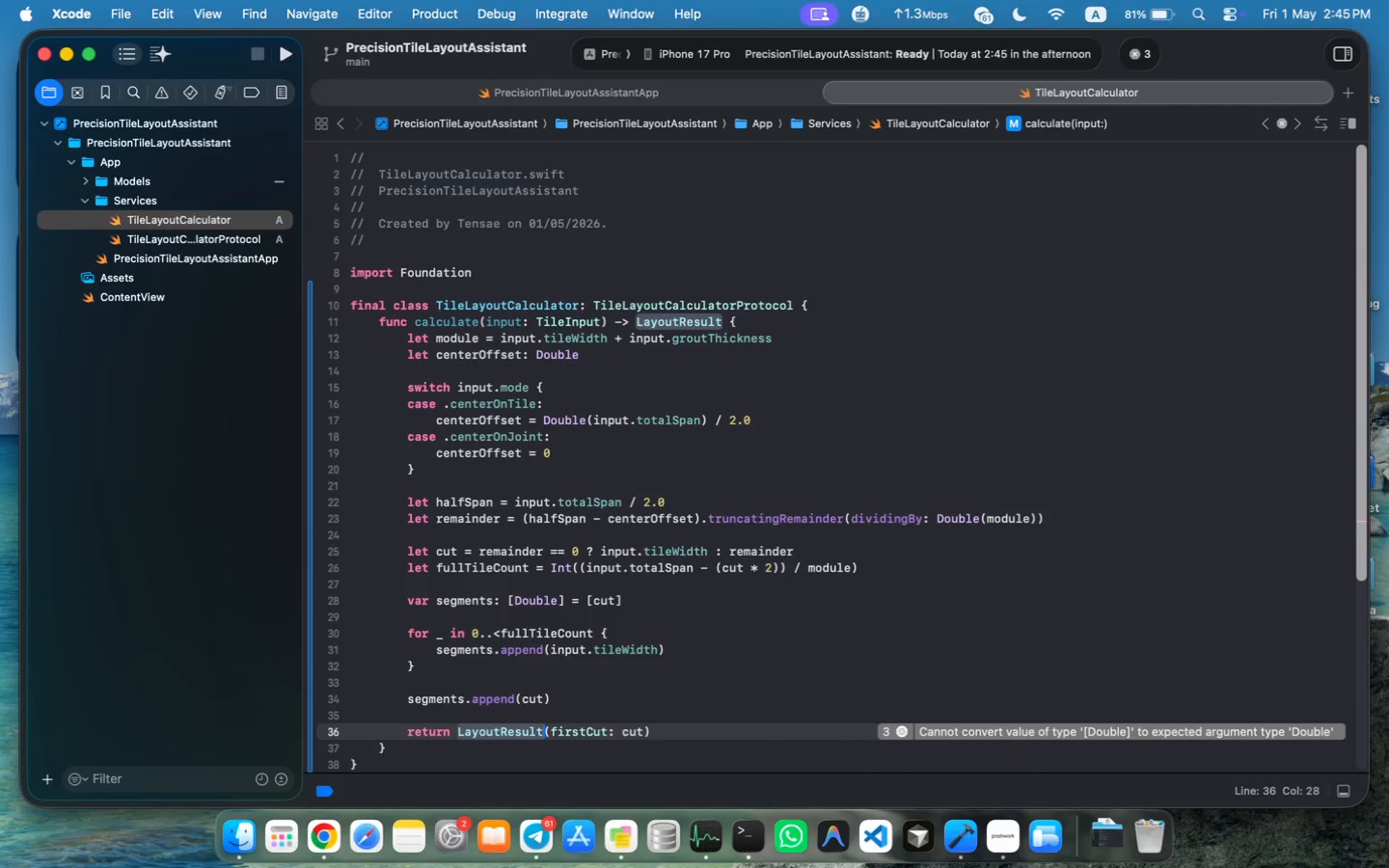 
key(Alt+AltRight)
 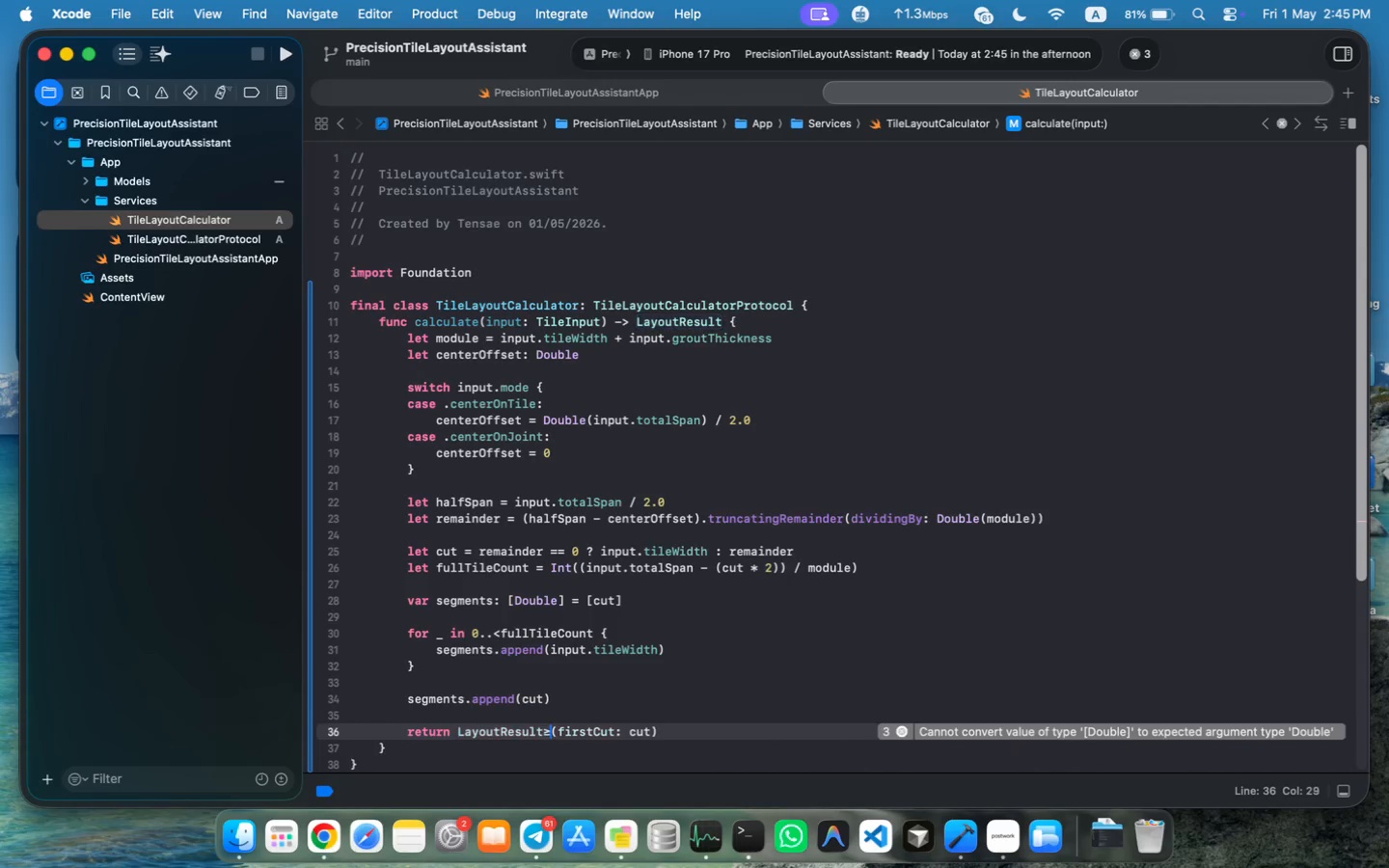 
key(Alt+Period)
 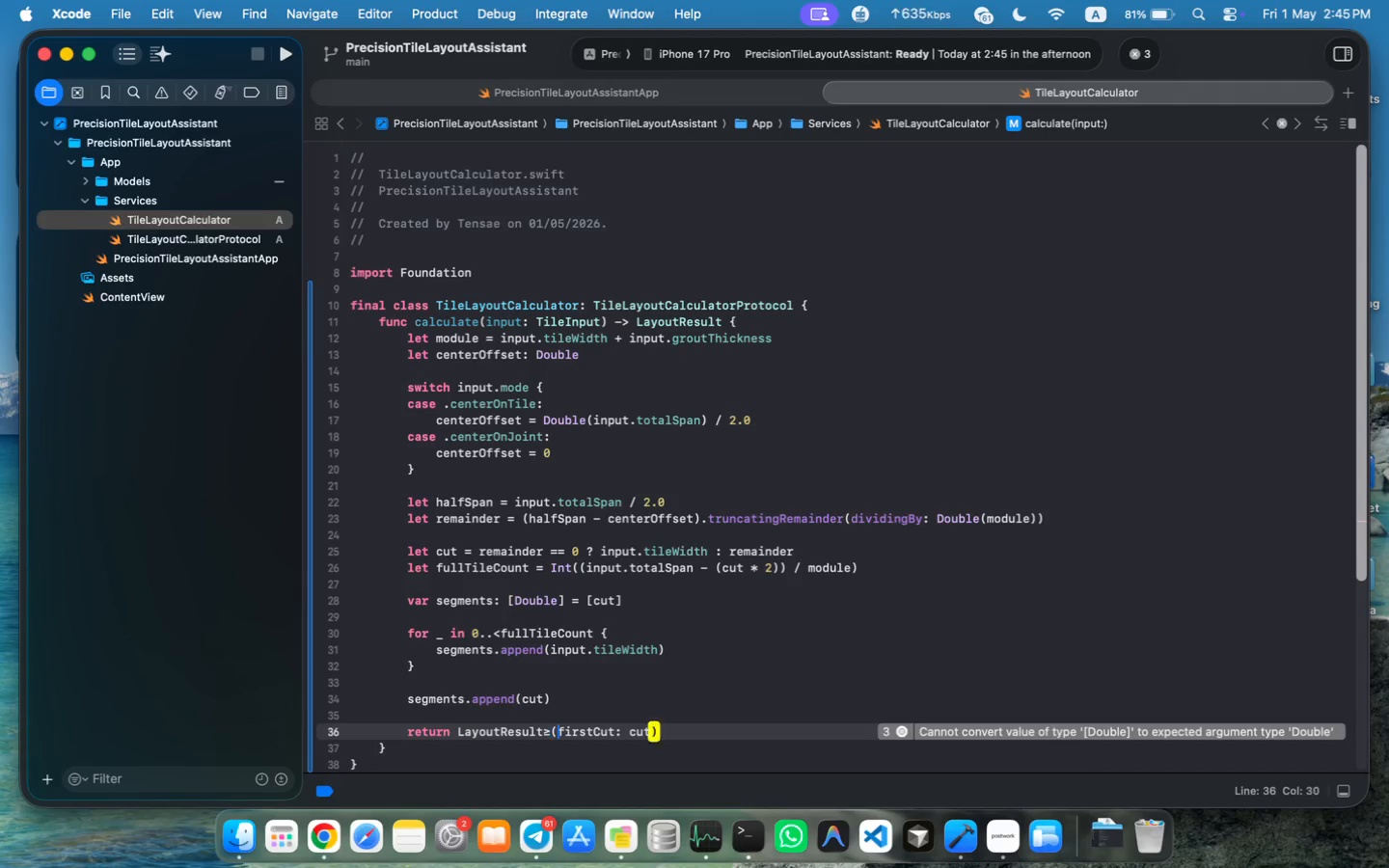 
key(ArrowRight)
 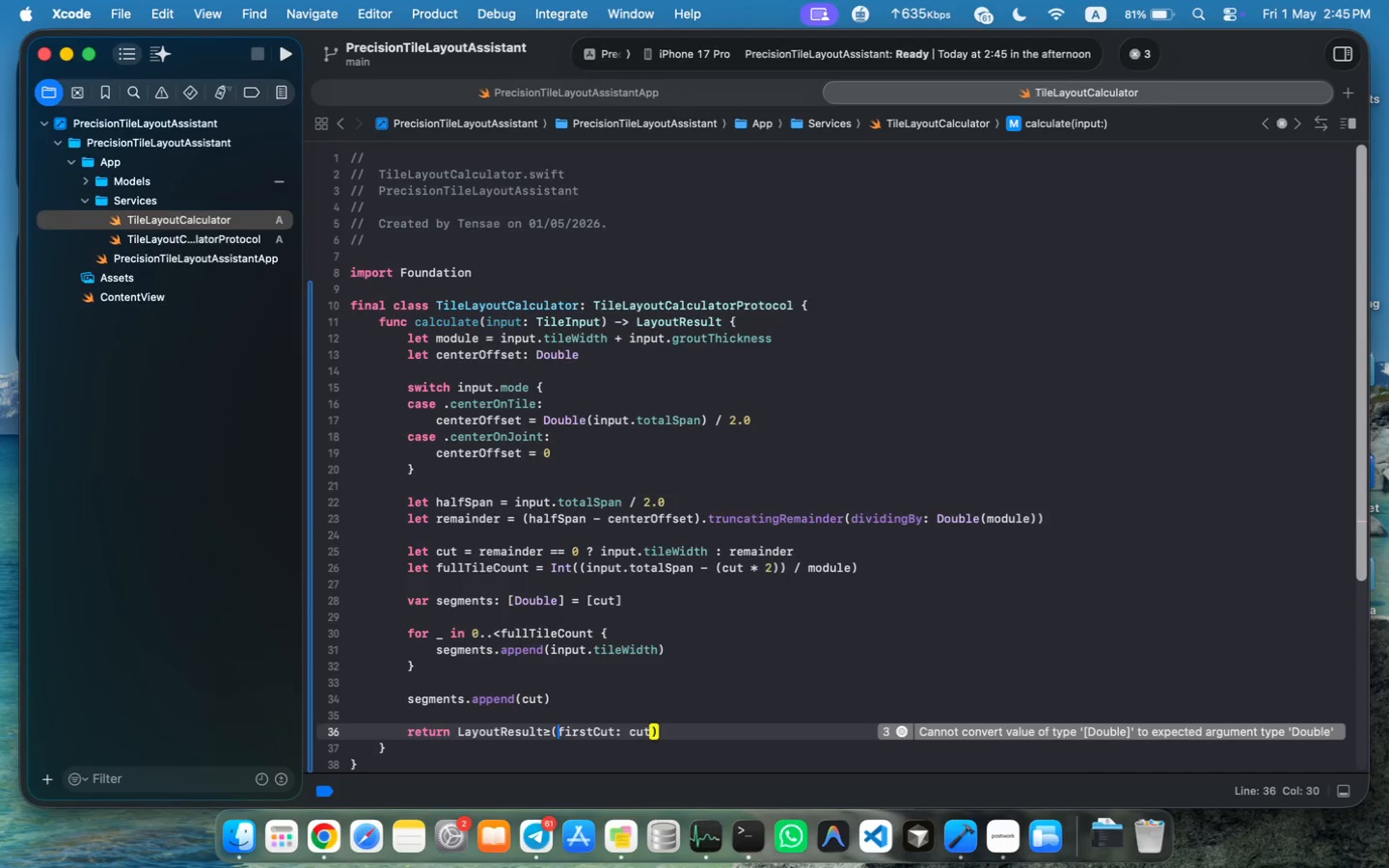 
key(ArrowLeft)
 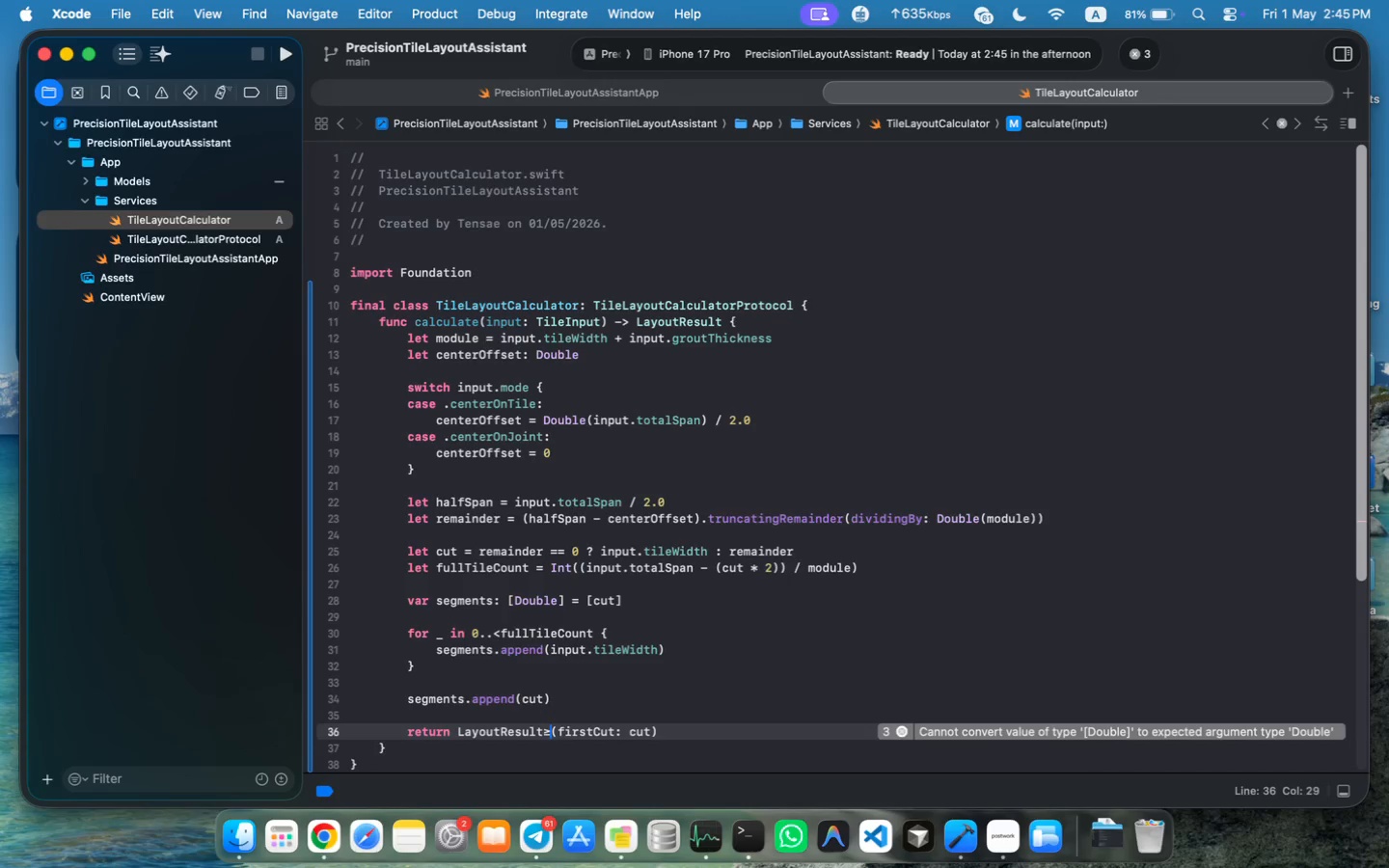 
key(Backspace)
 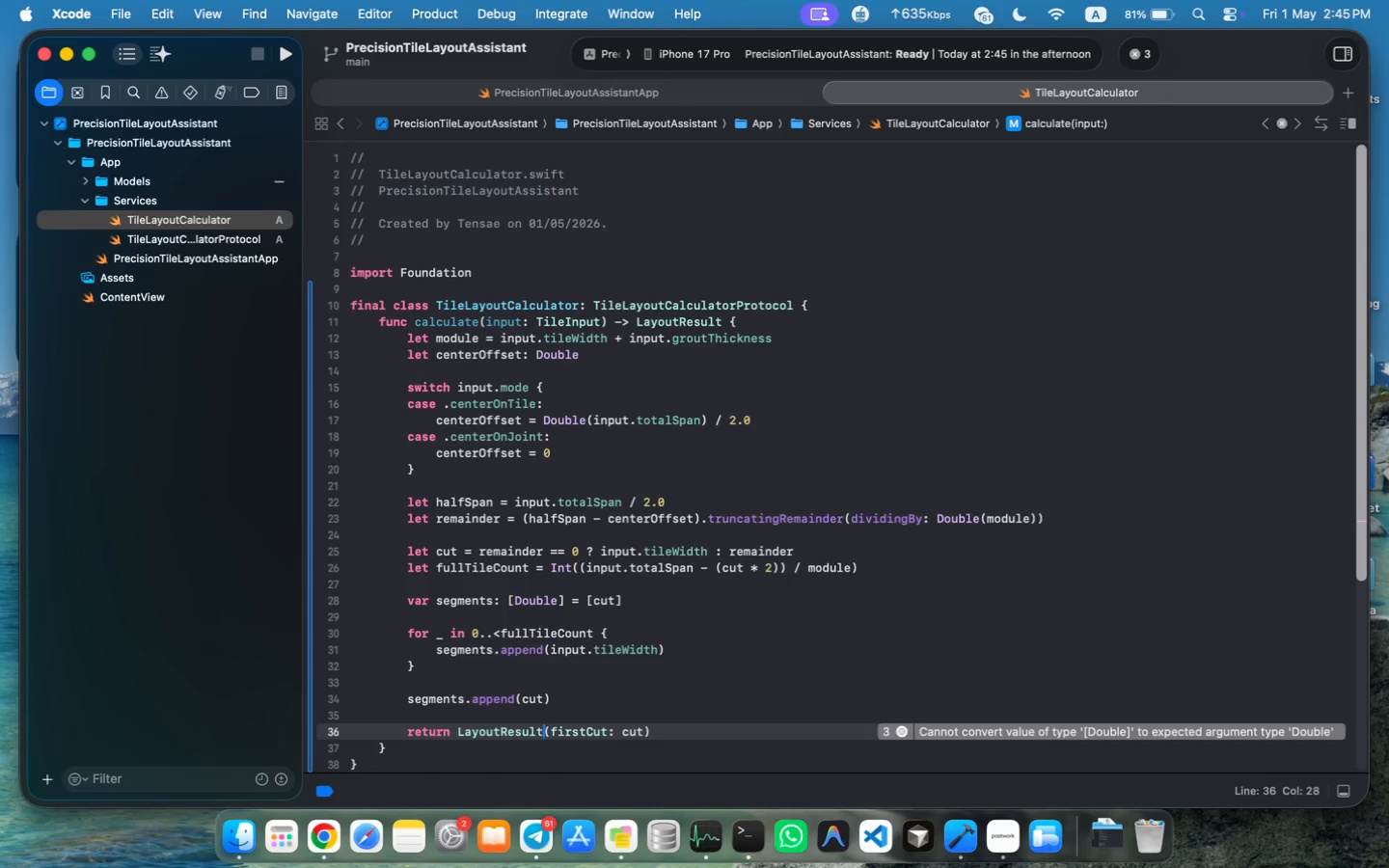 
key(ArrowRight)
 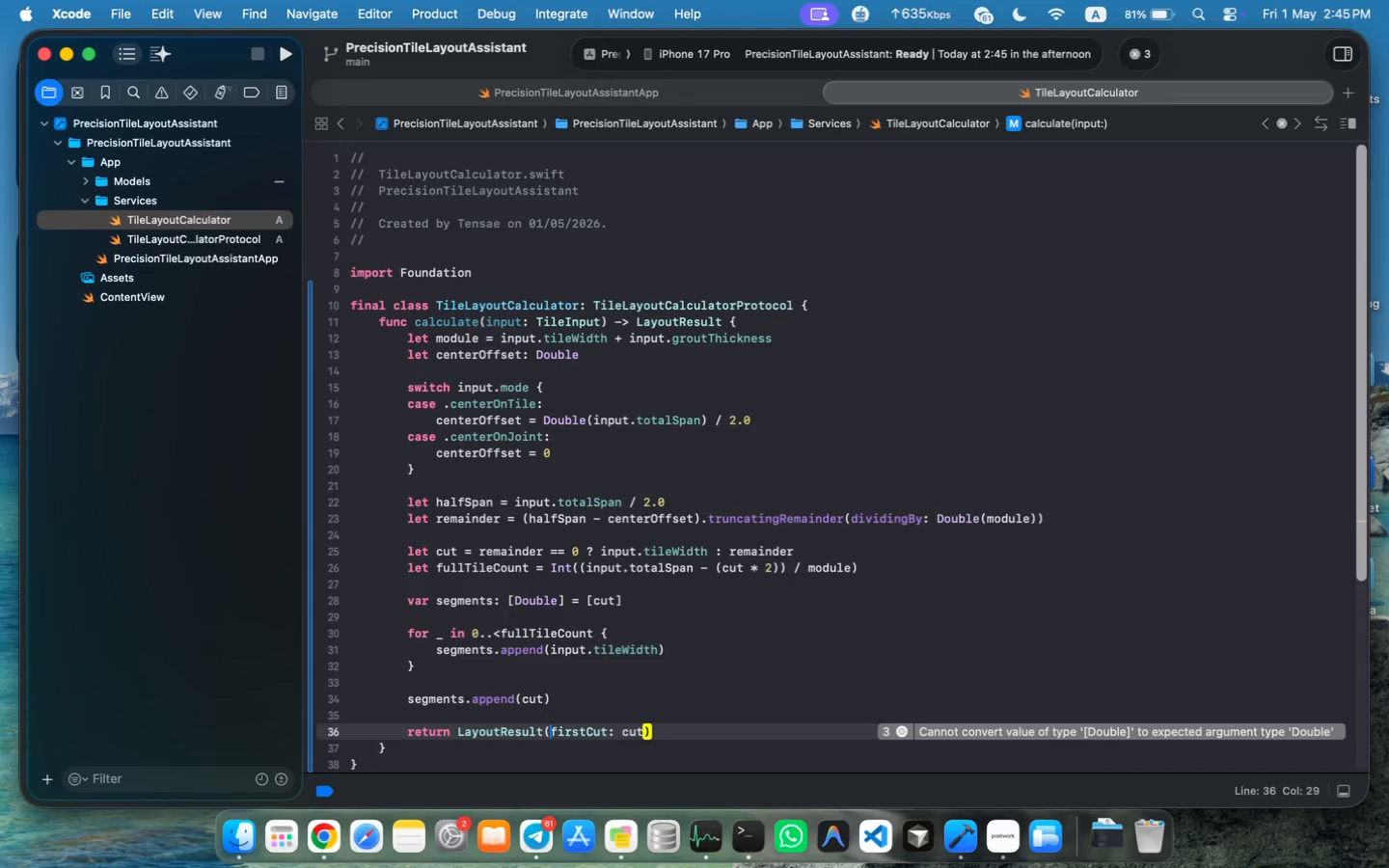 
key(Enter)
 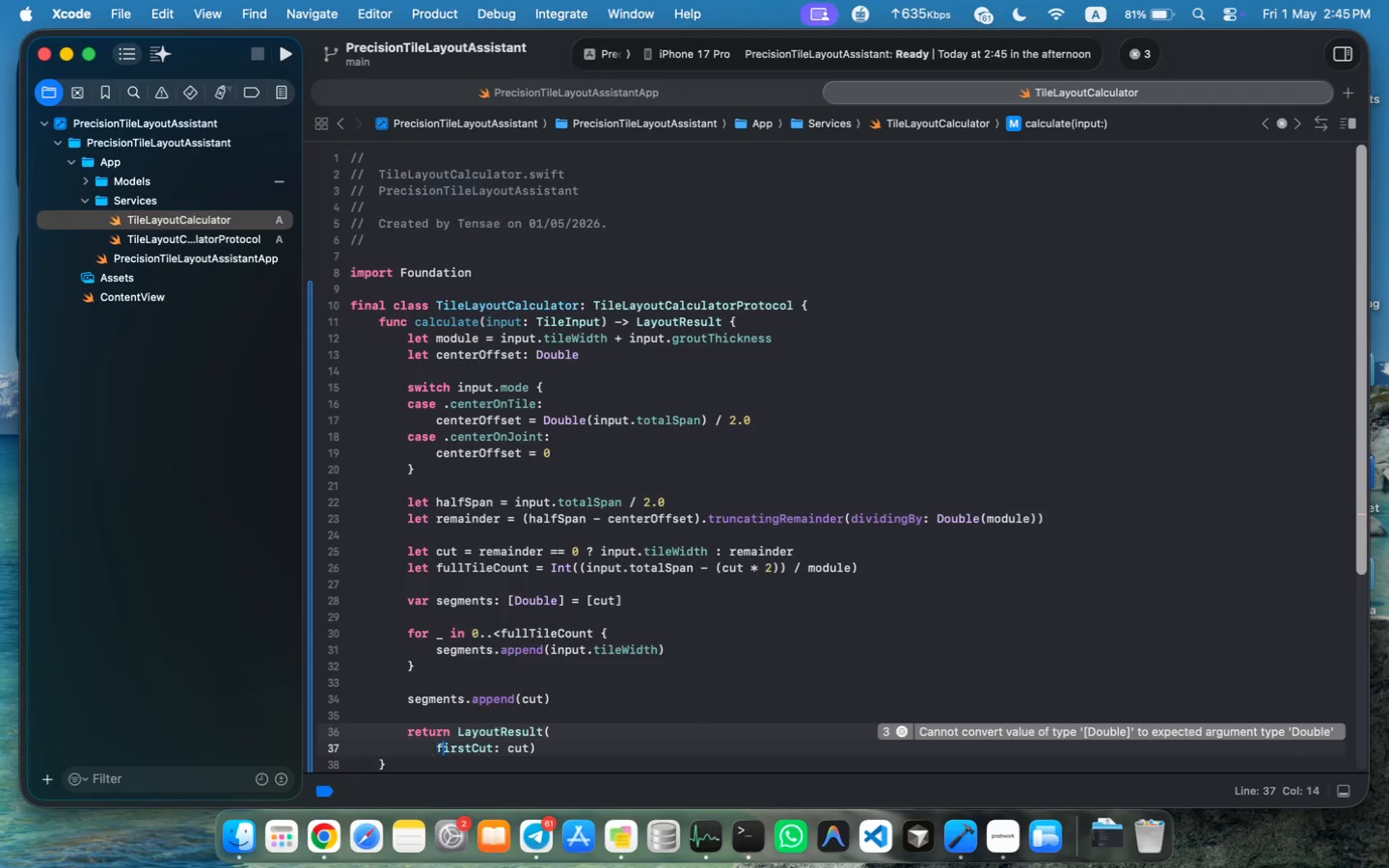 
key(ArrowRight)
 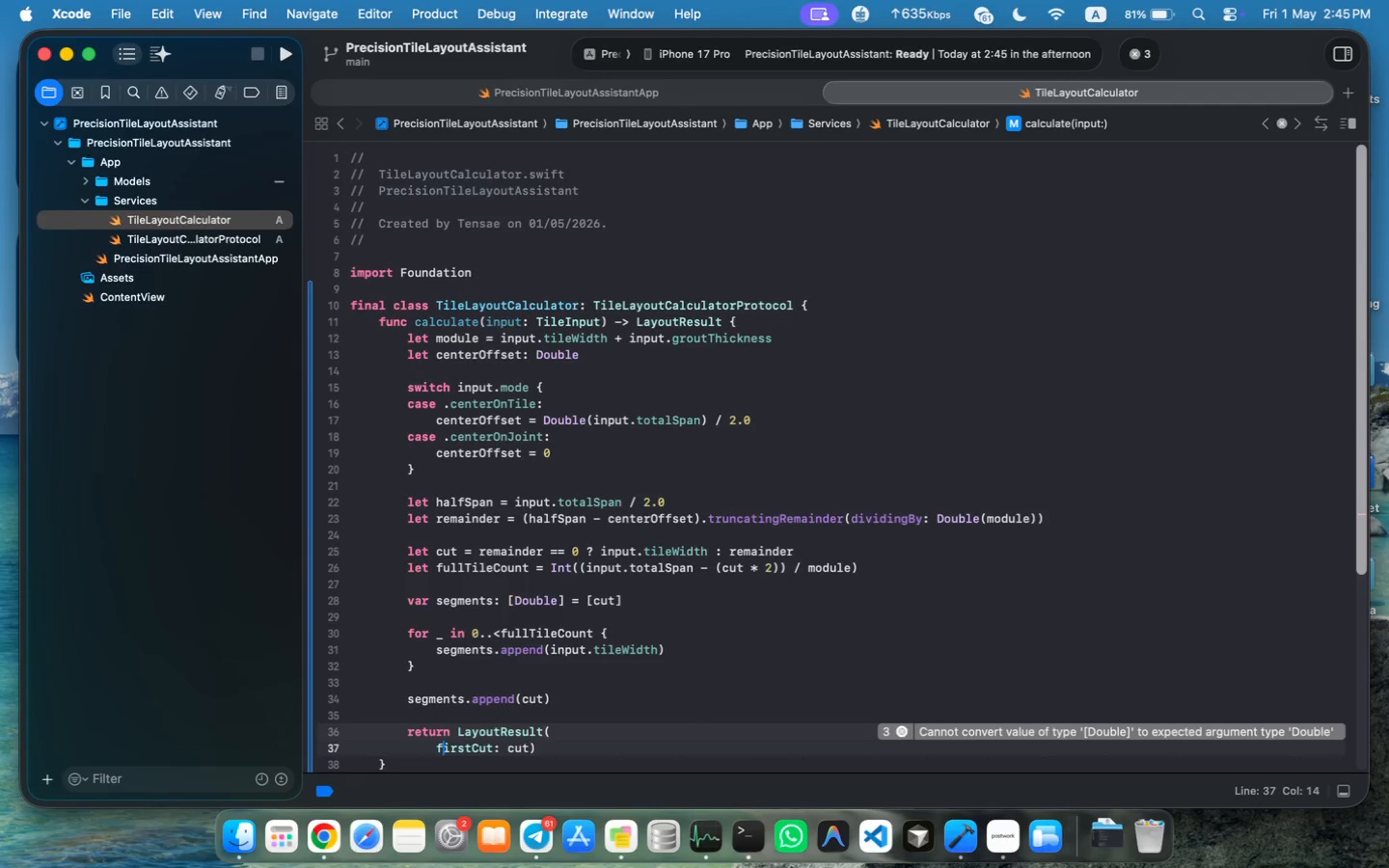 
key(ArrowRight)
 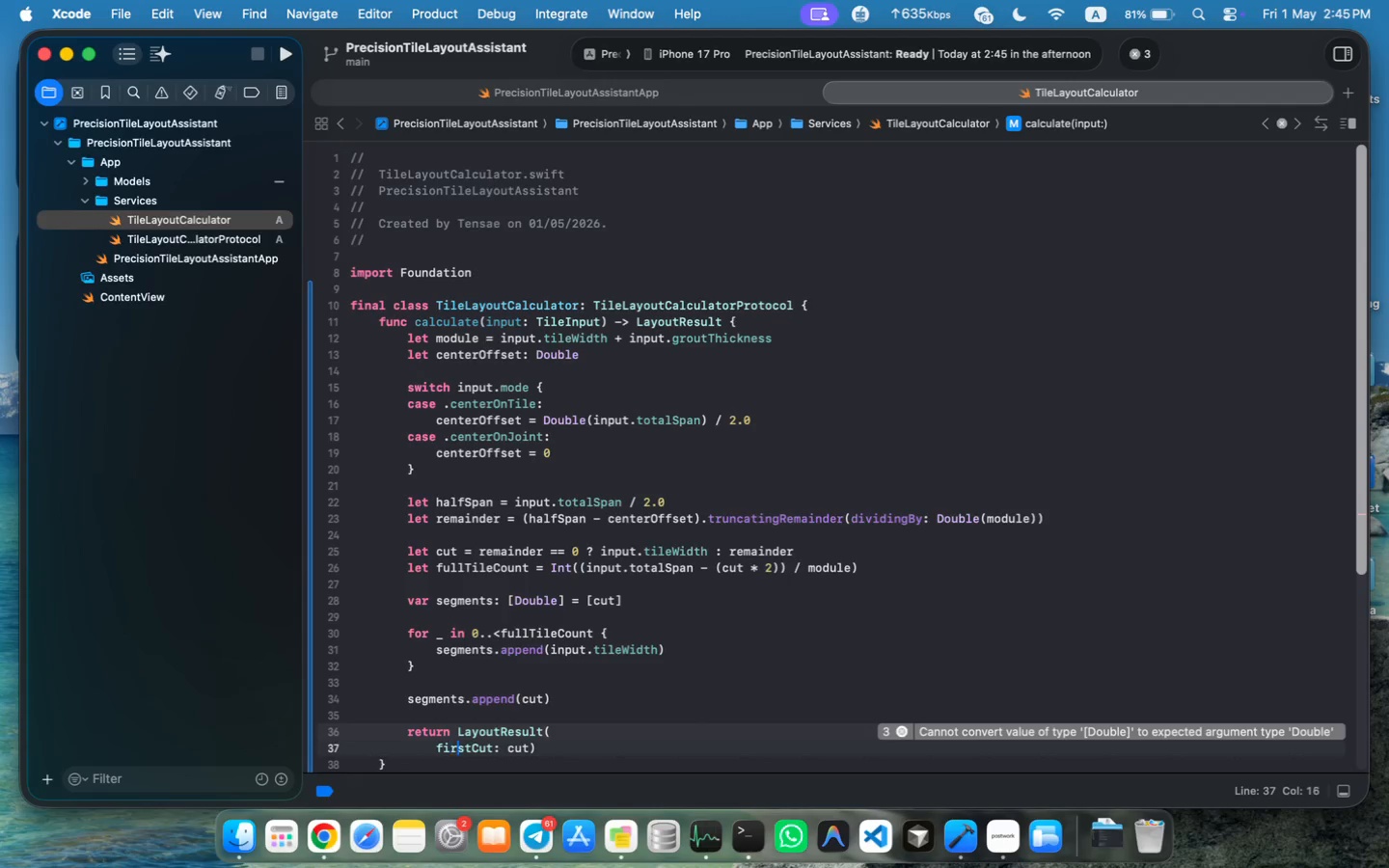 
key(ArrowRight)
 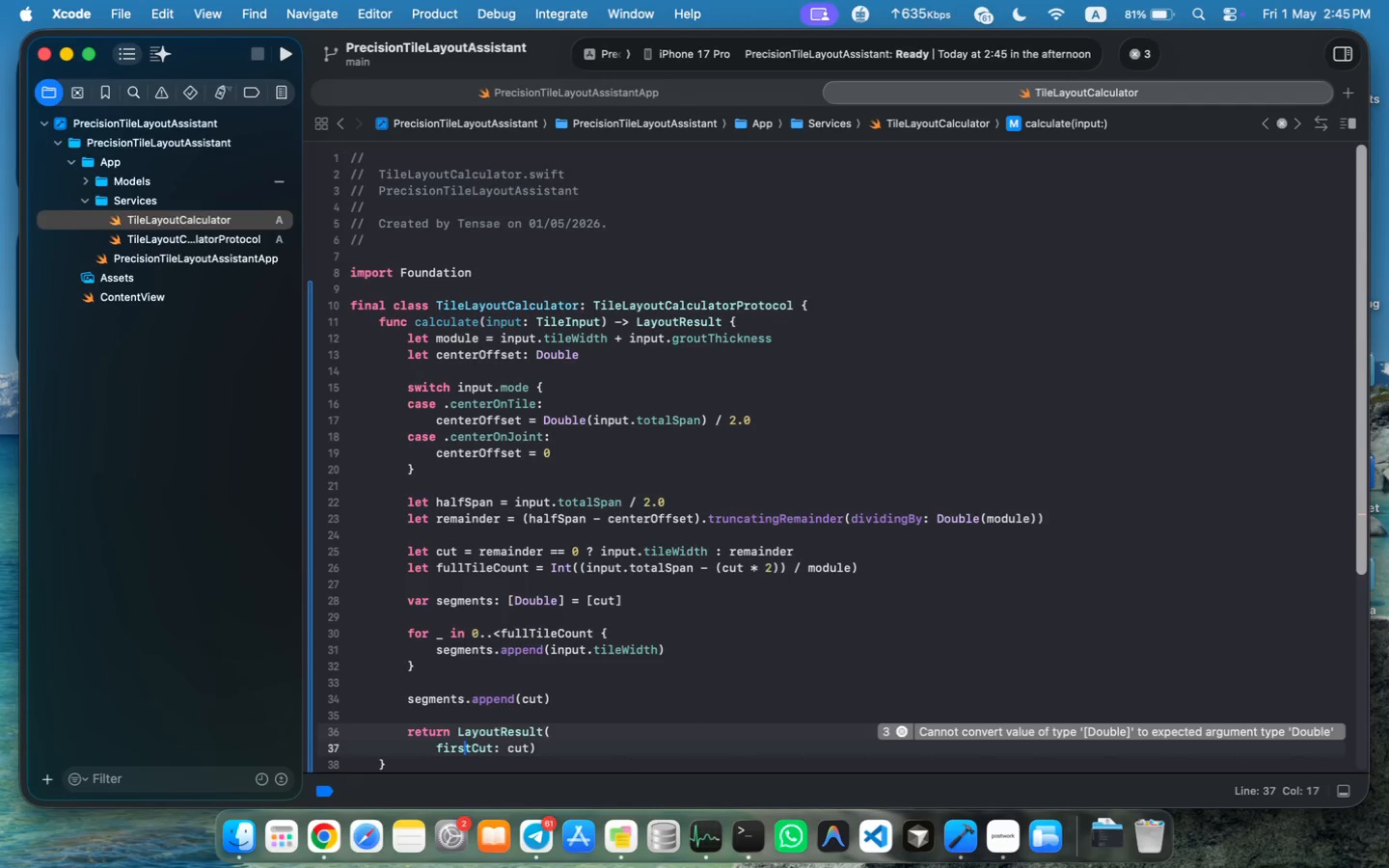 
key(ArrowRight)
 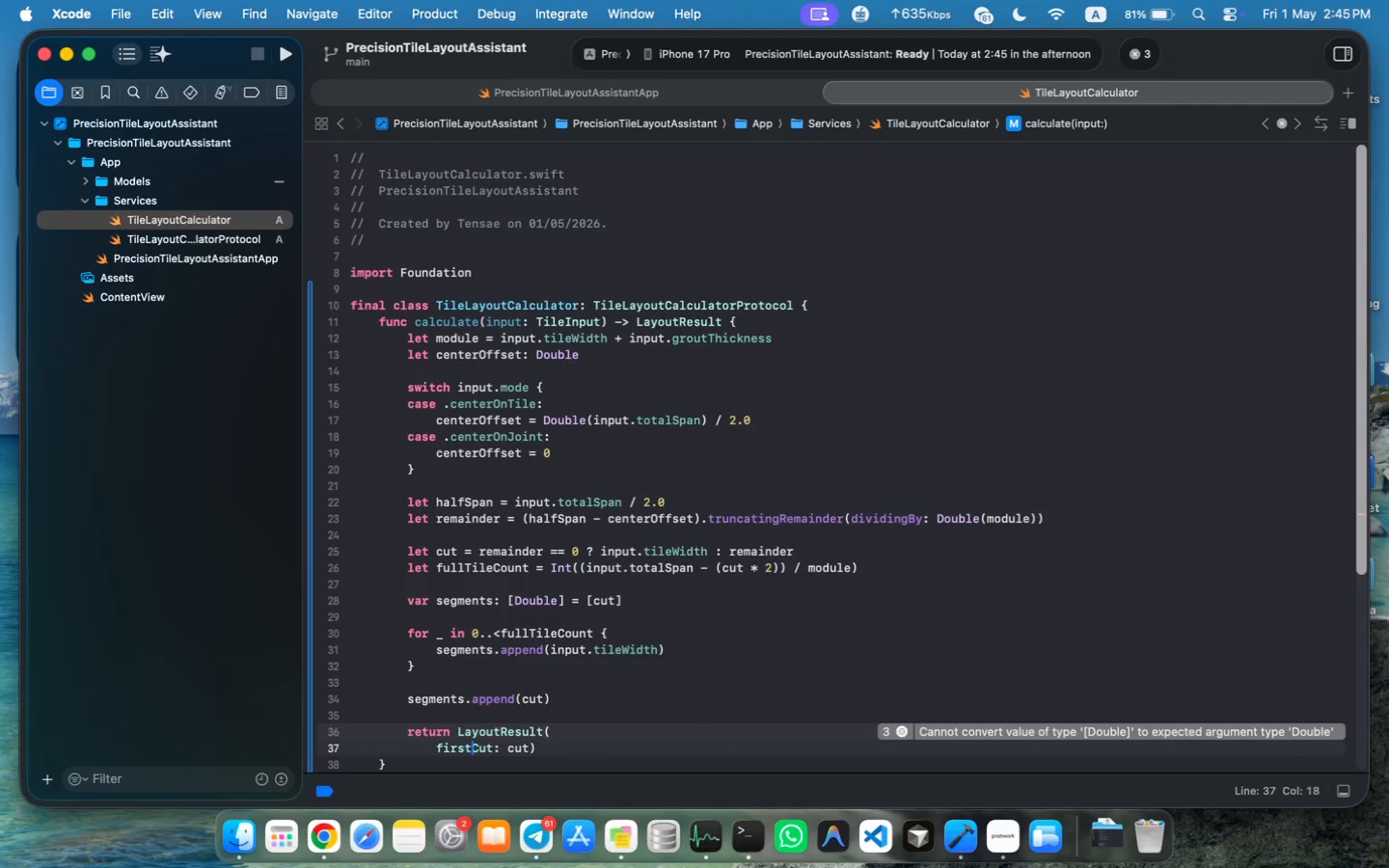 
key(ArrowRight)
 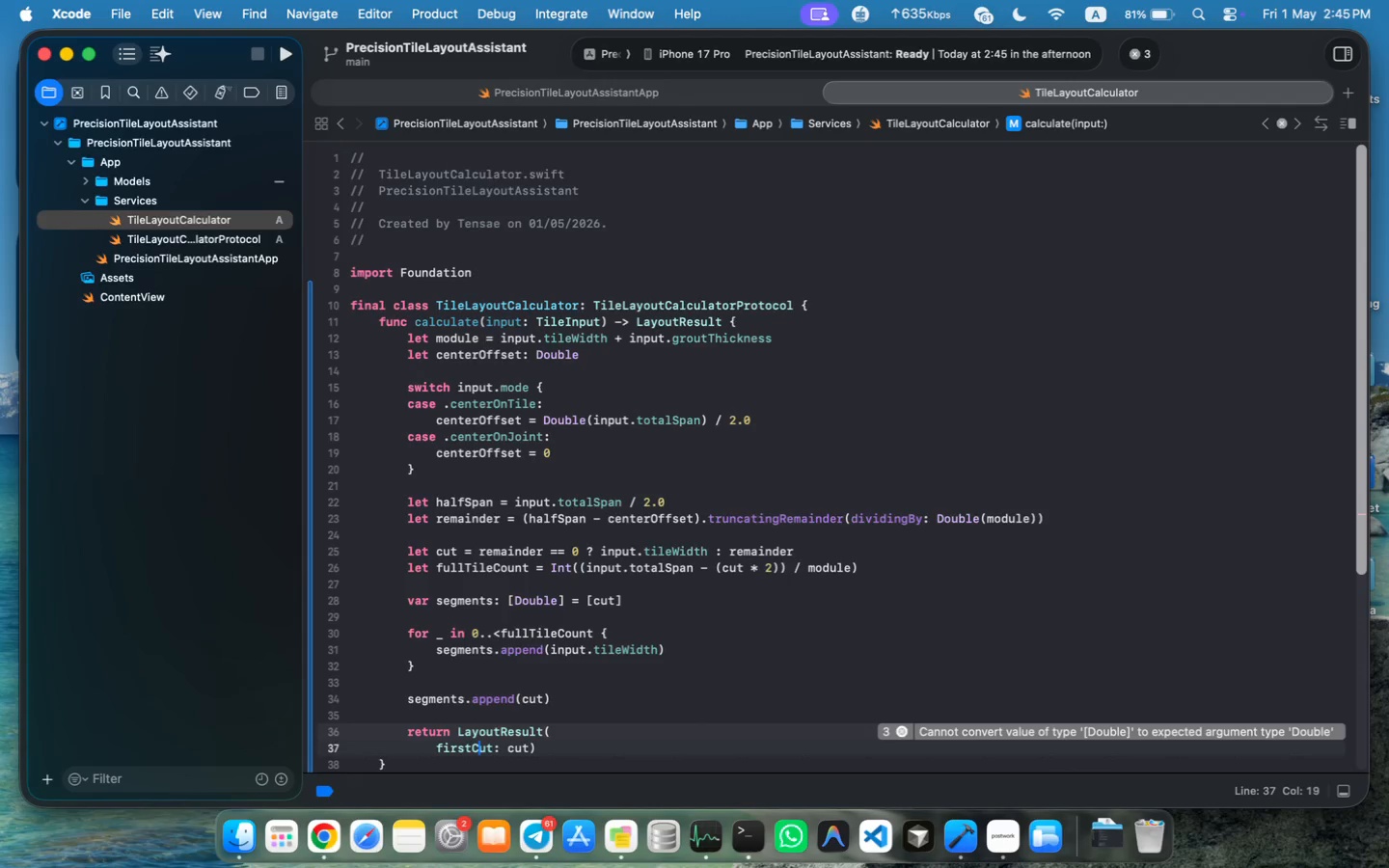 
key(ArrowRight)
 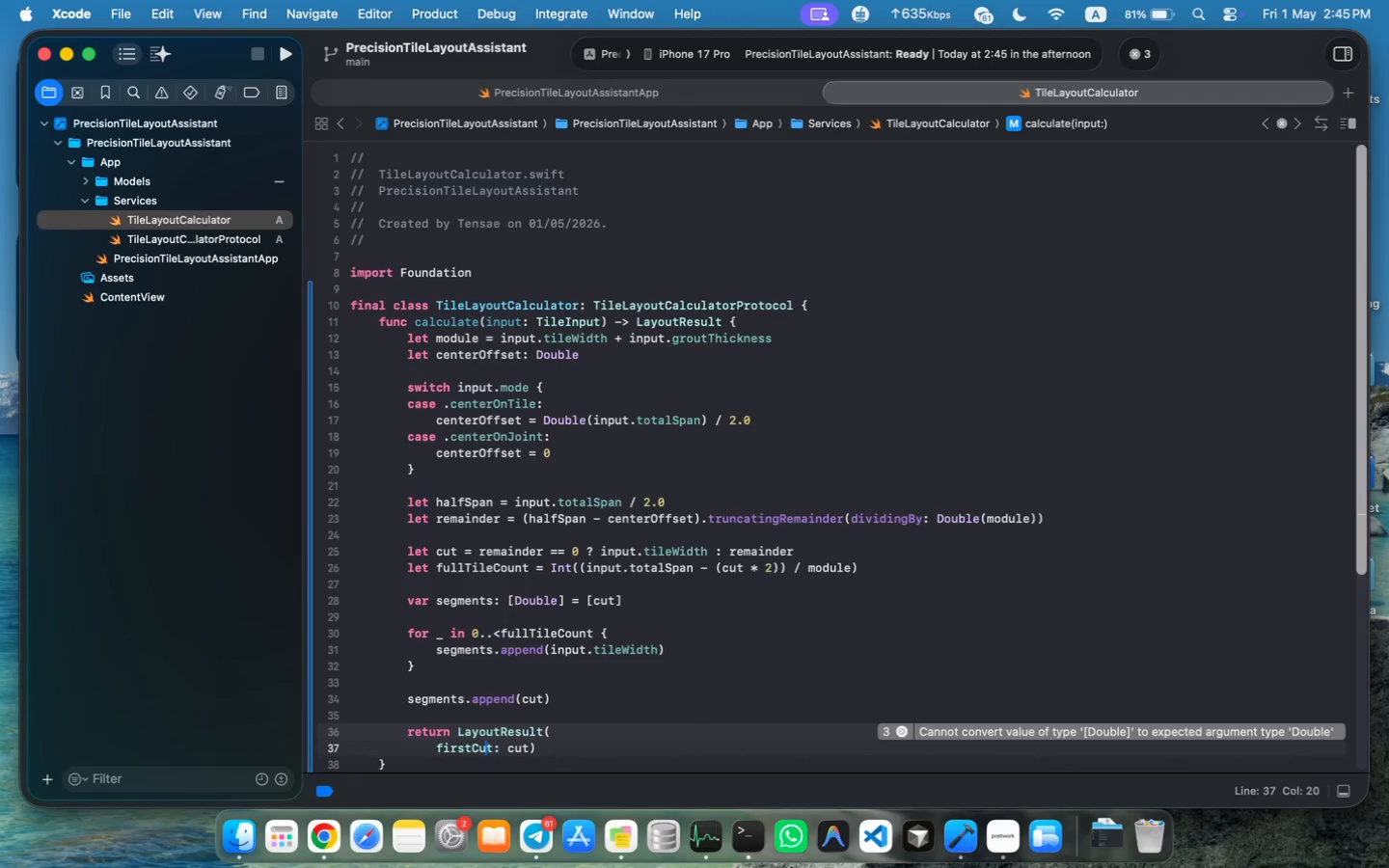 
key(ArrowRight)
 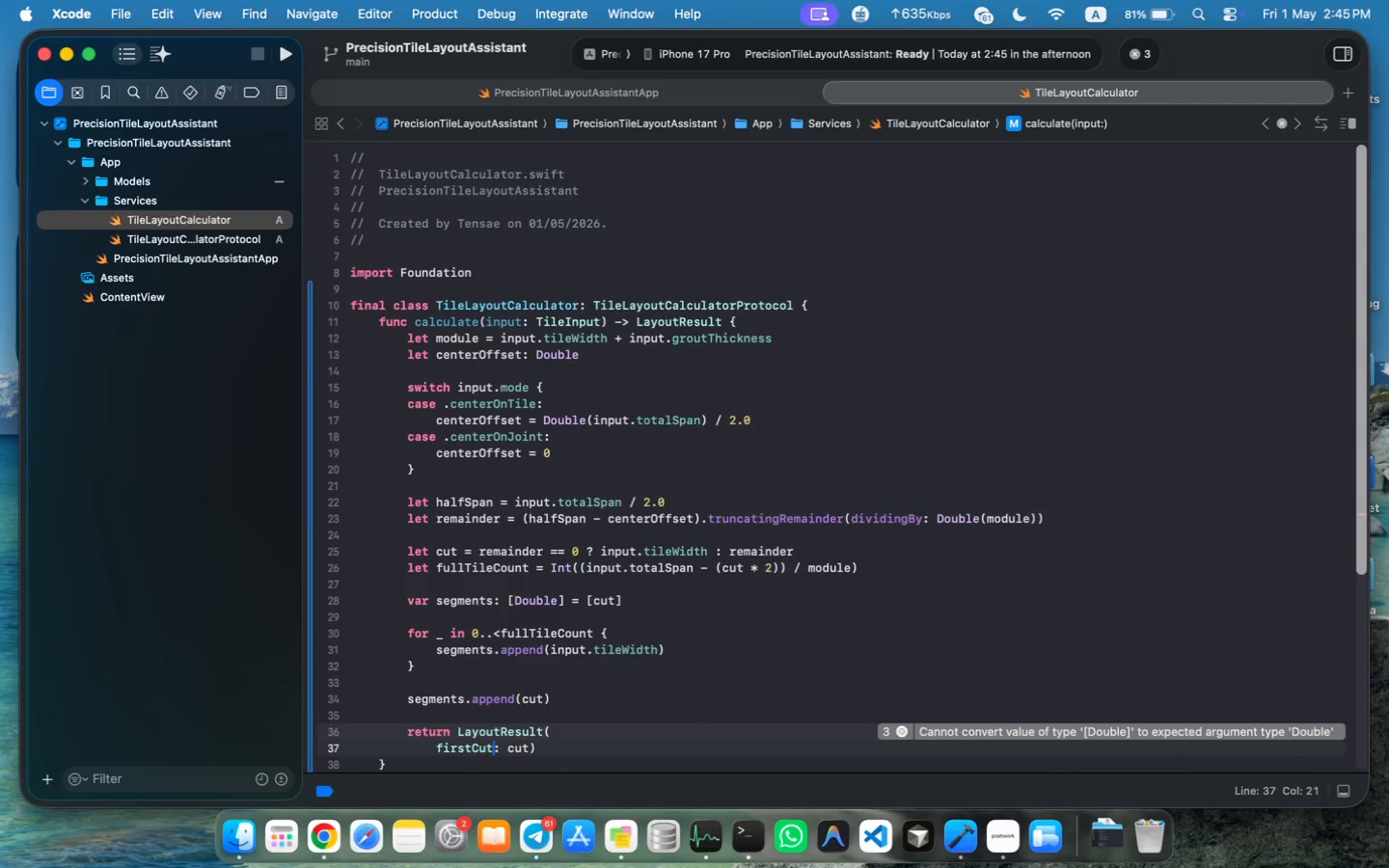 
key(ArrowRight)
 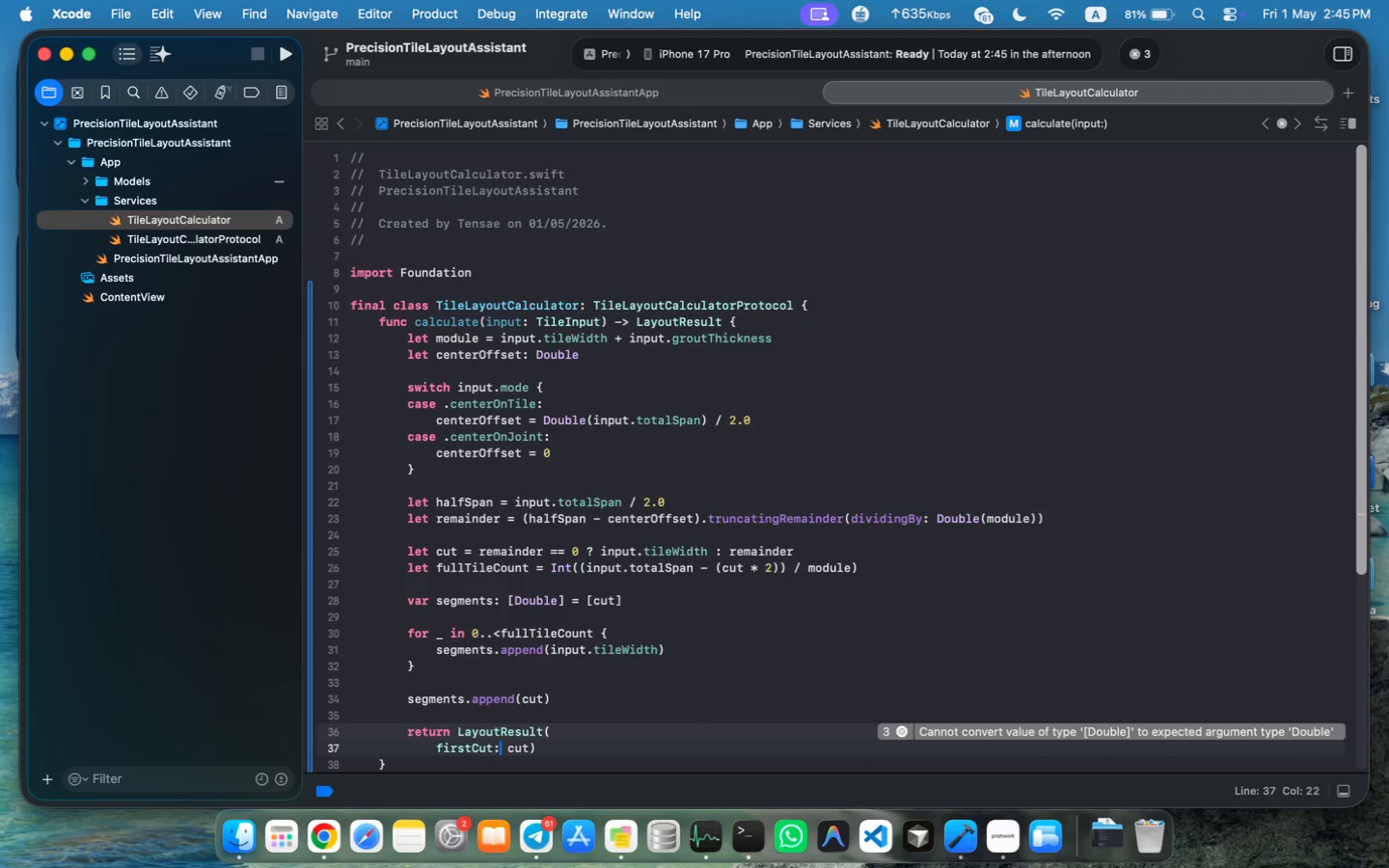 
key(ArrowRight)
 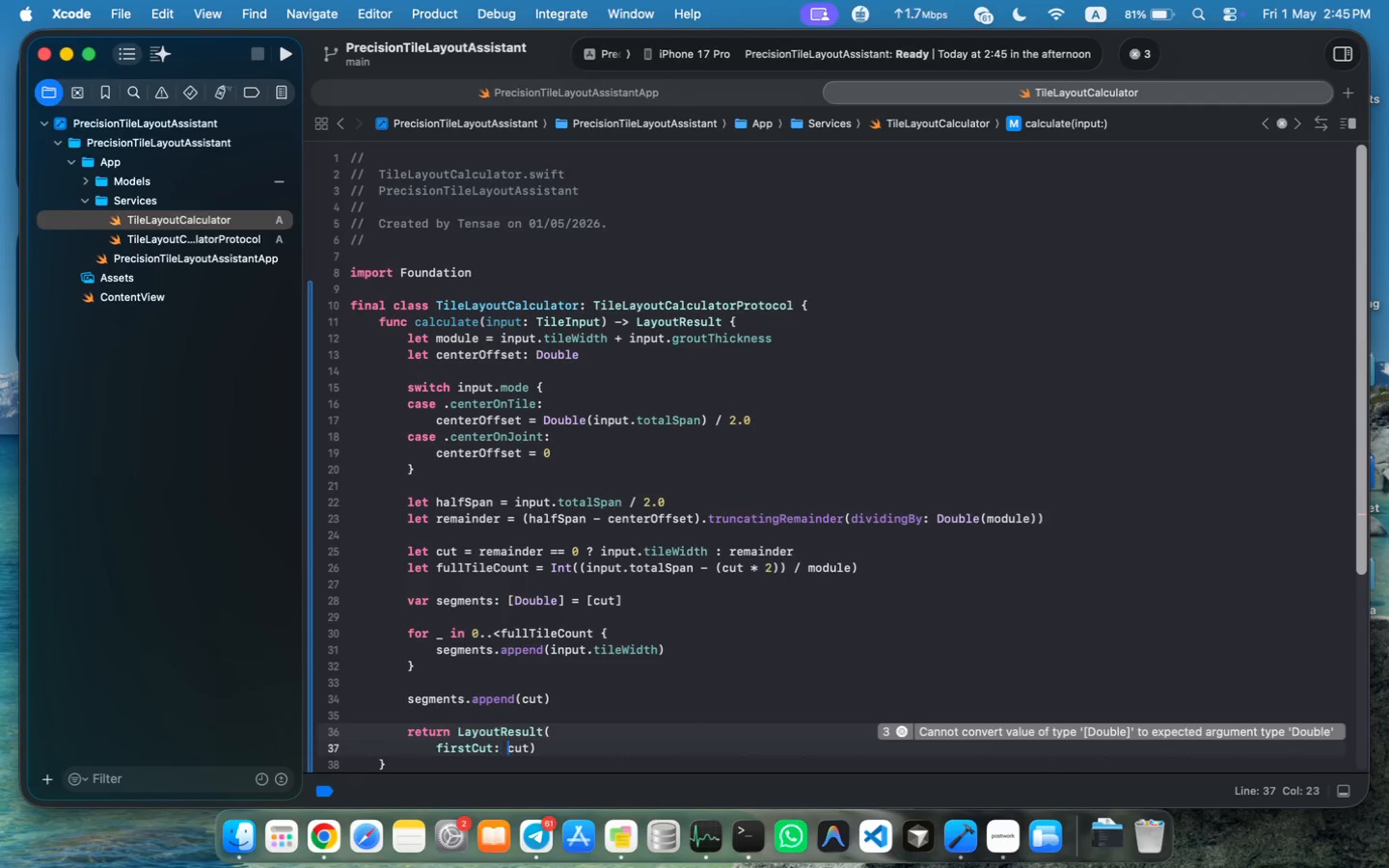 
key(ArrowRight)
 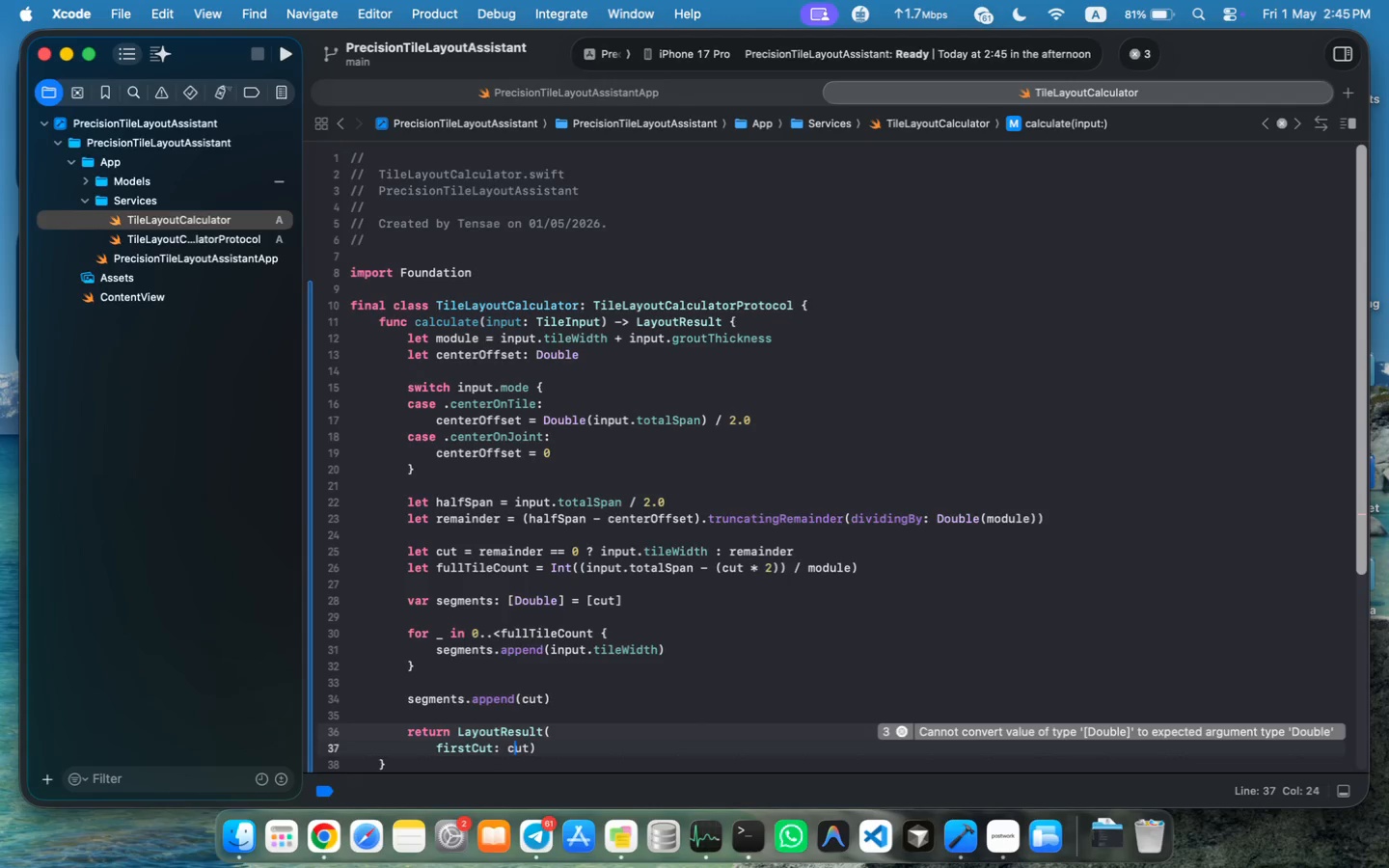 
key(ArrowRight)
 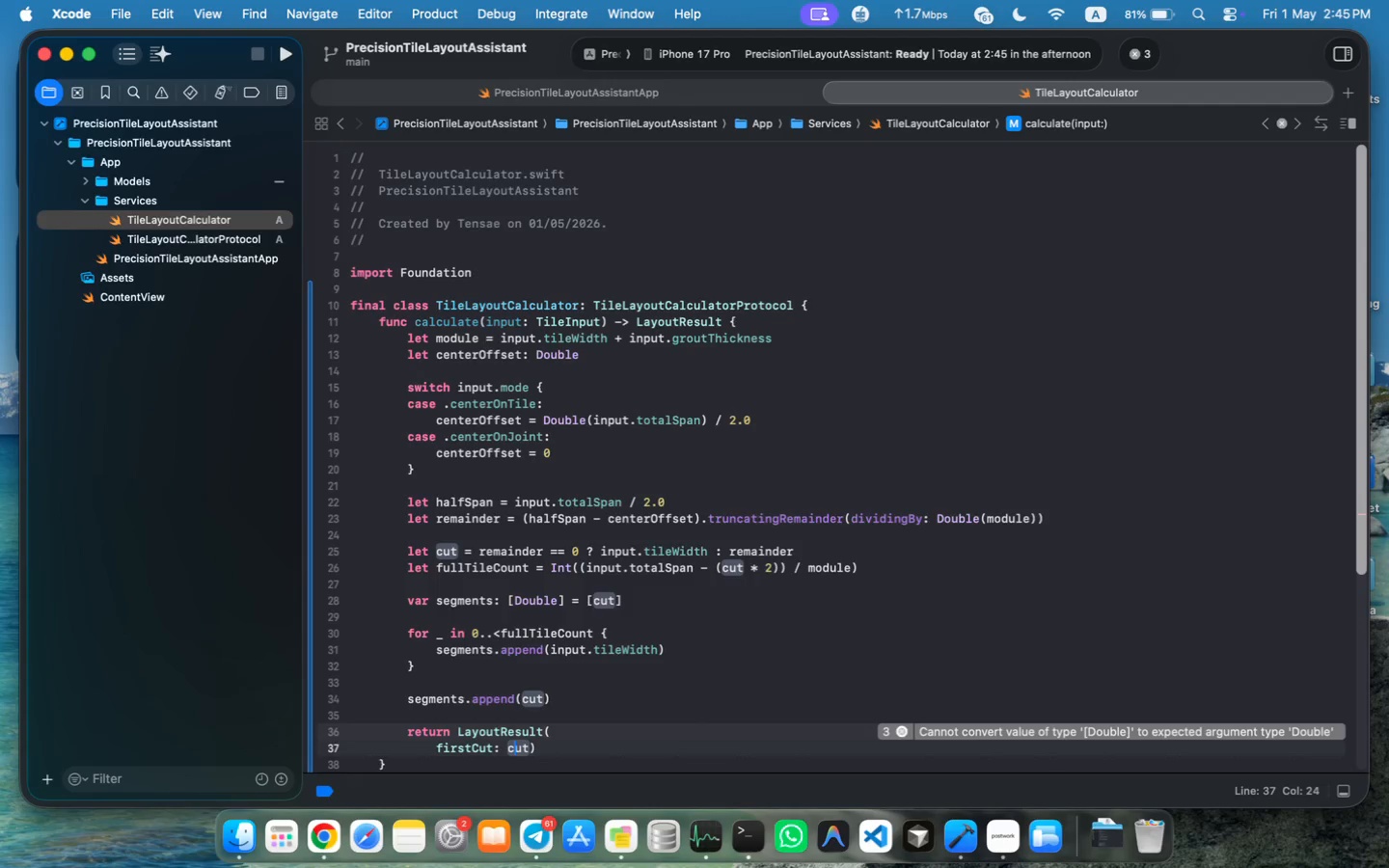 
key(ArrowRight)
 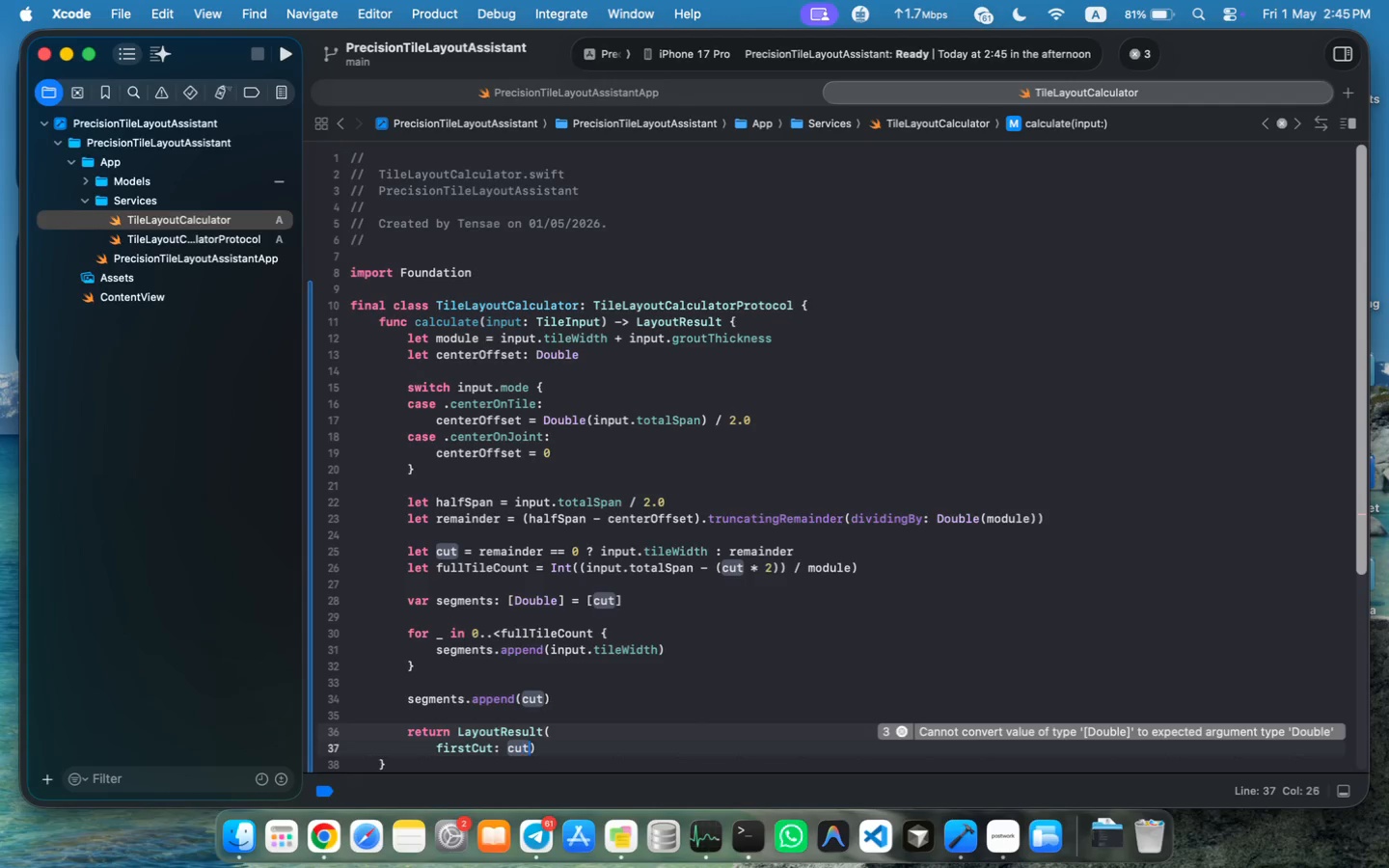 
key(ArrowRight)
 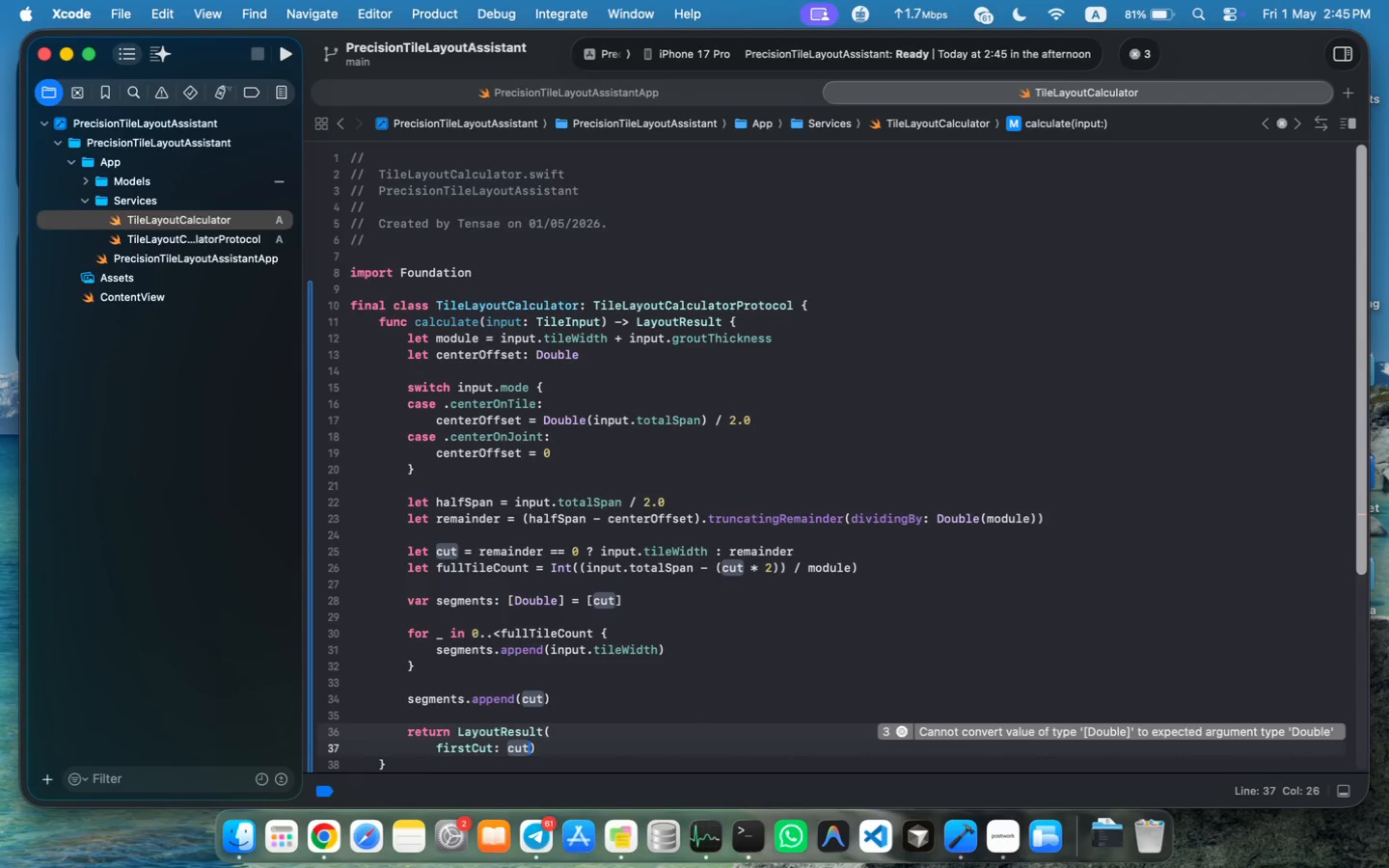 
key(Enter)
 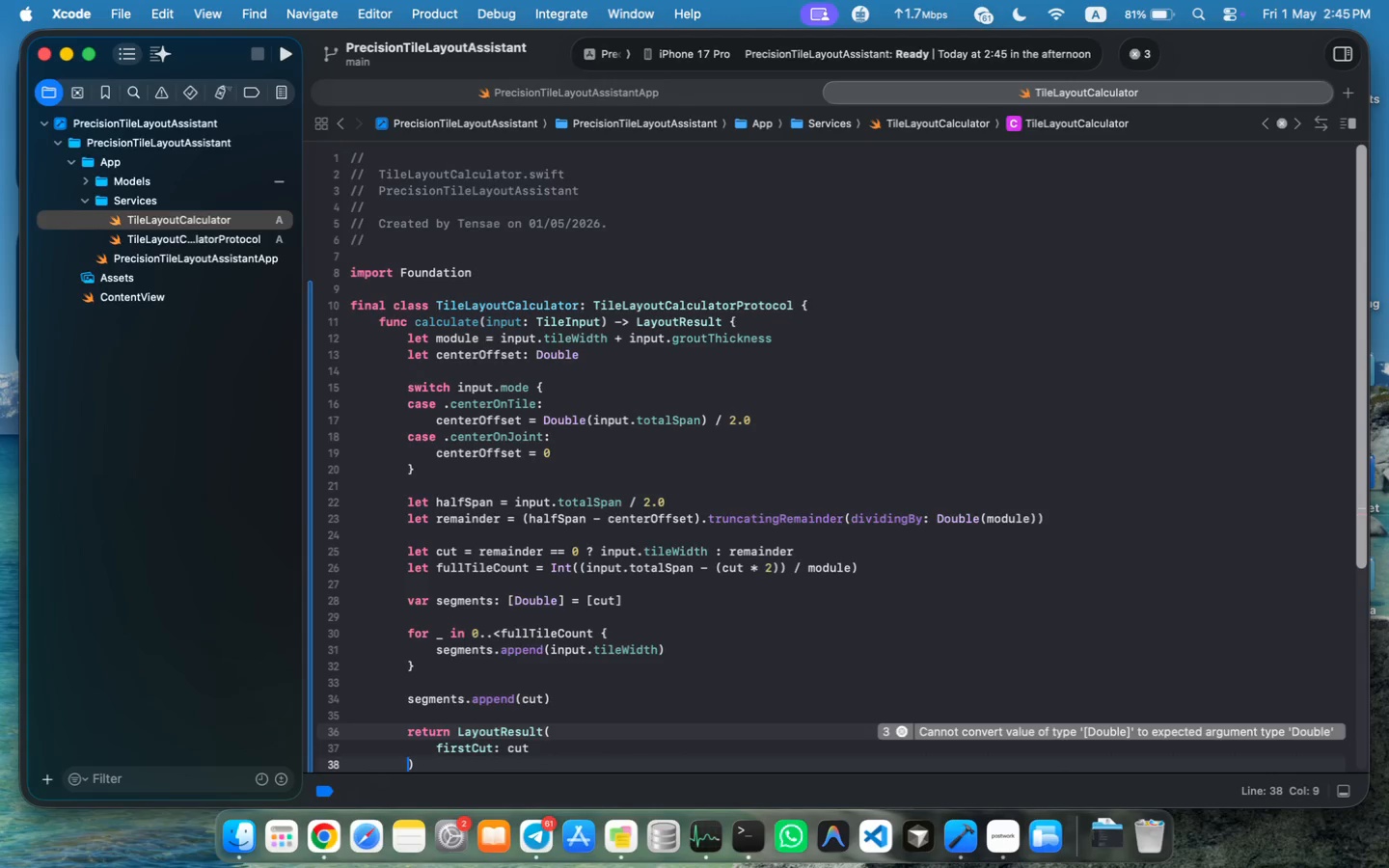 
key(ArrowUp)
 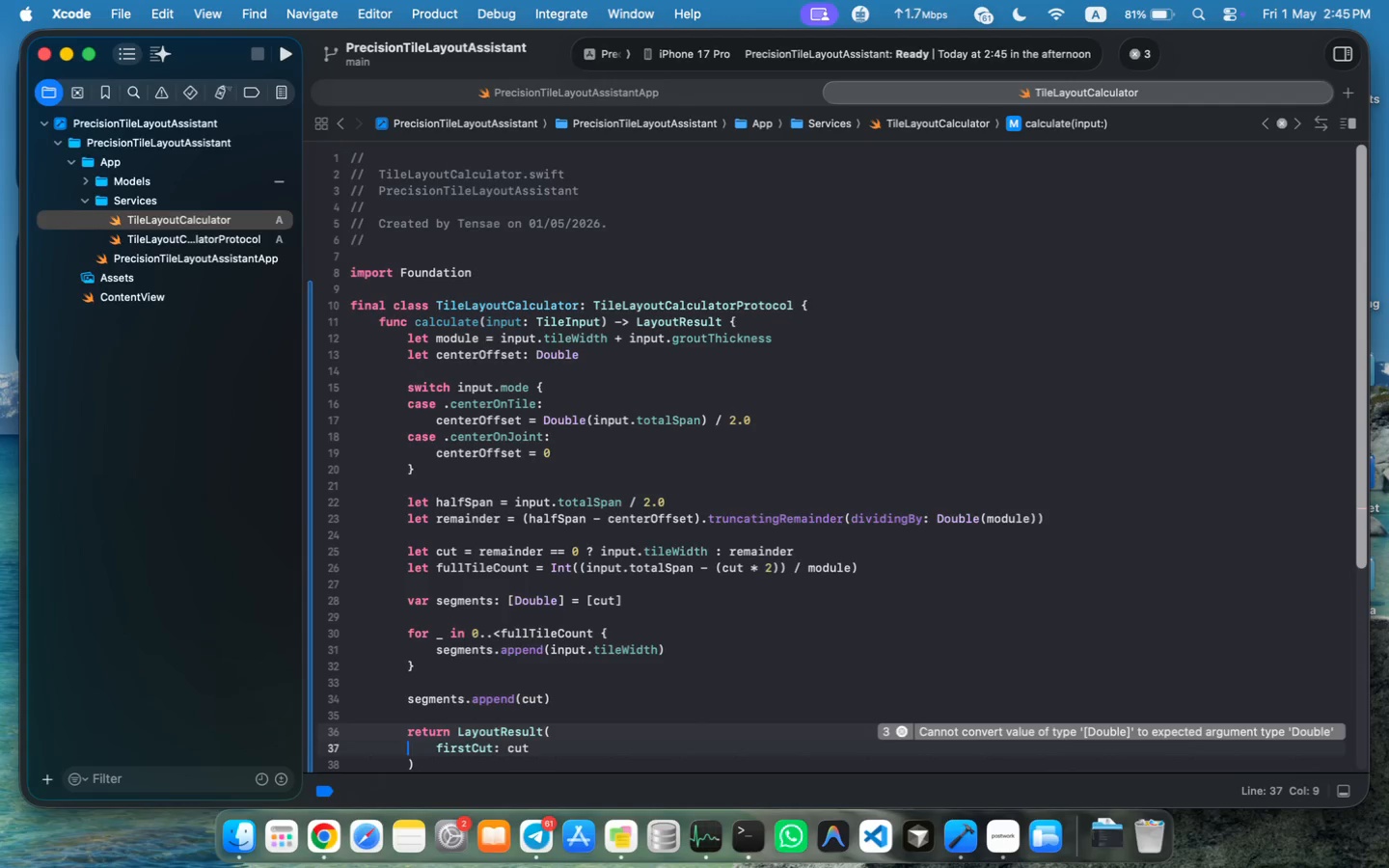 
key(Meta+ArrowRight)
 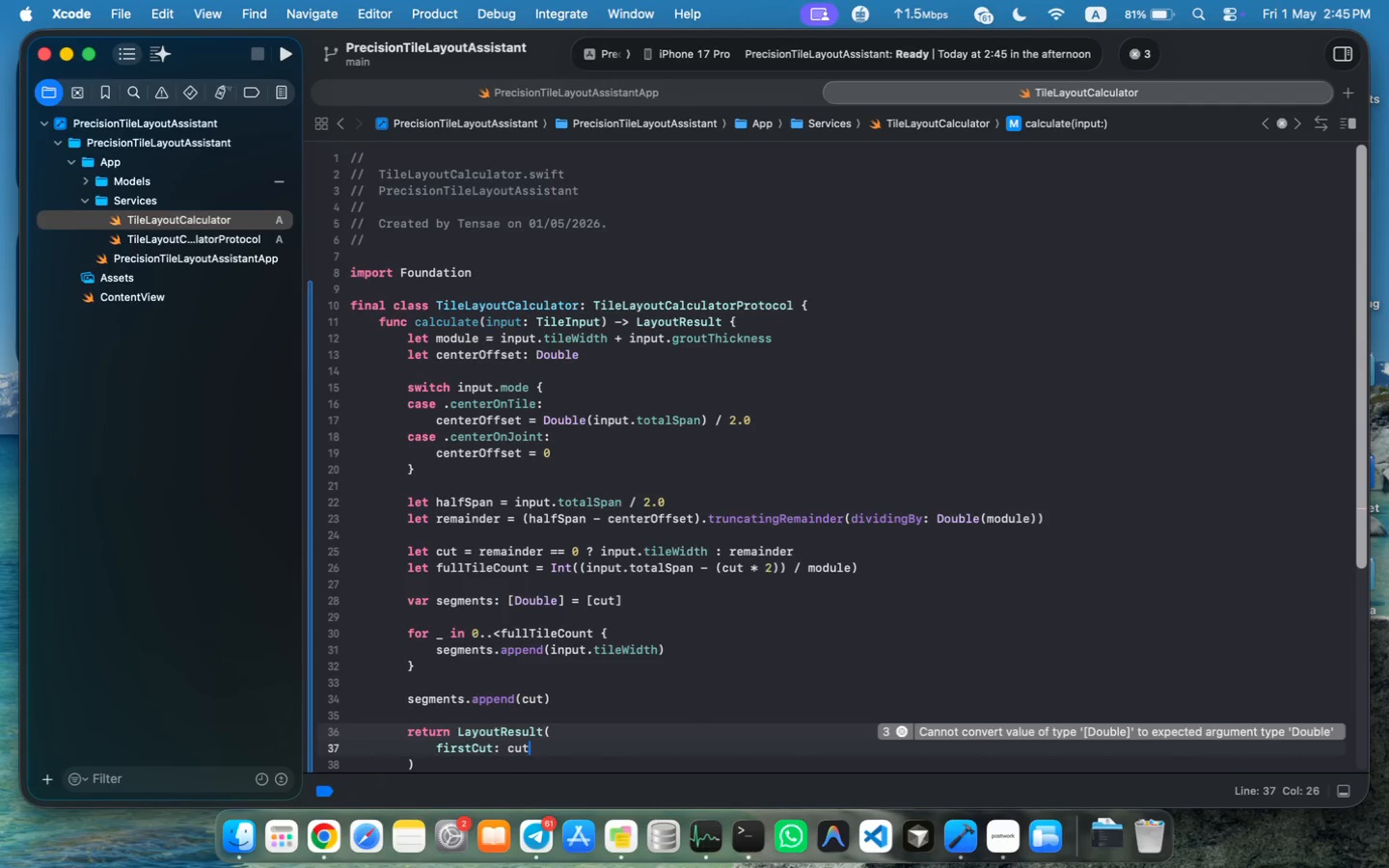 
key(Comma)
 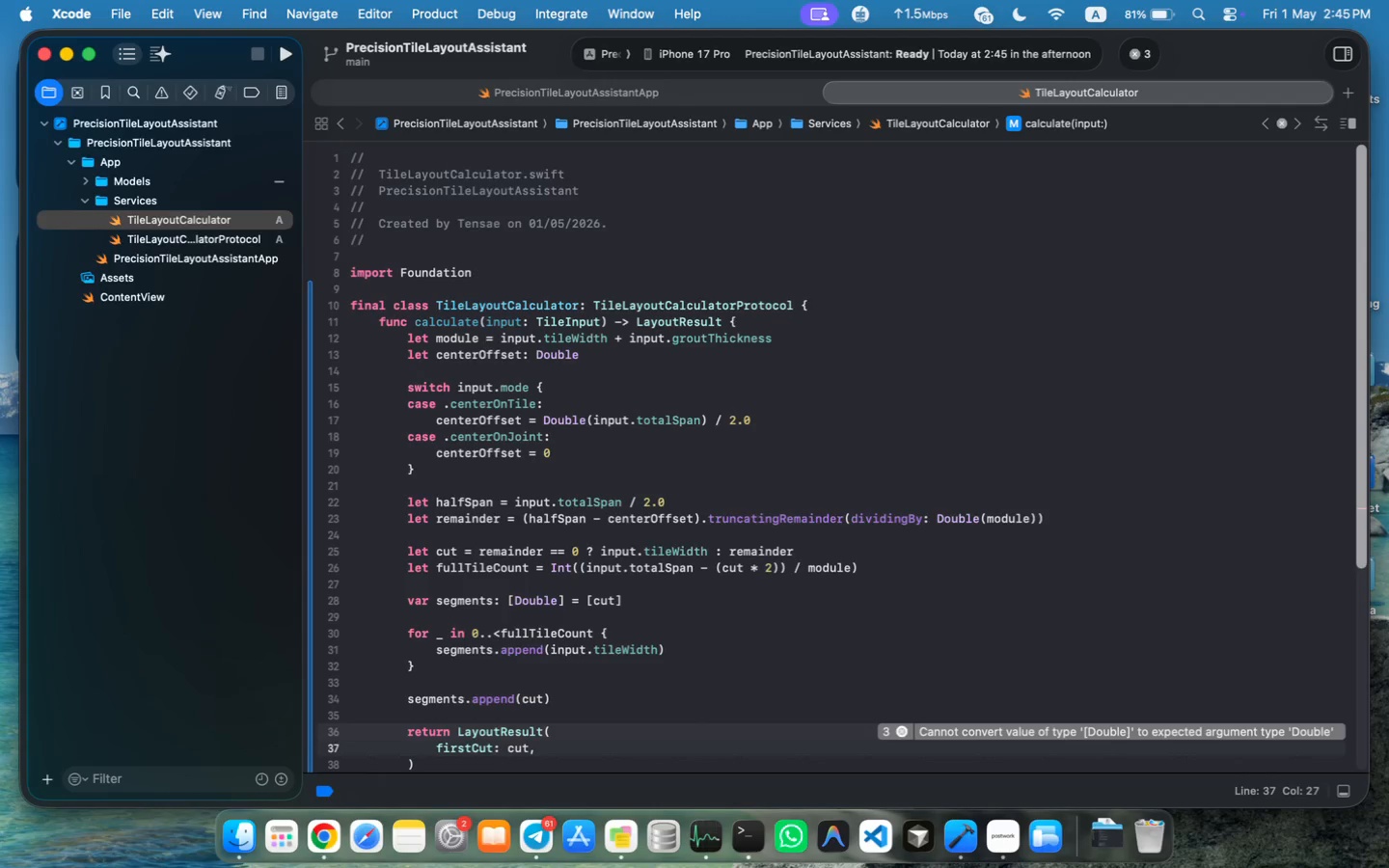 
key(Enter)
 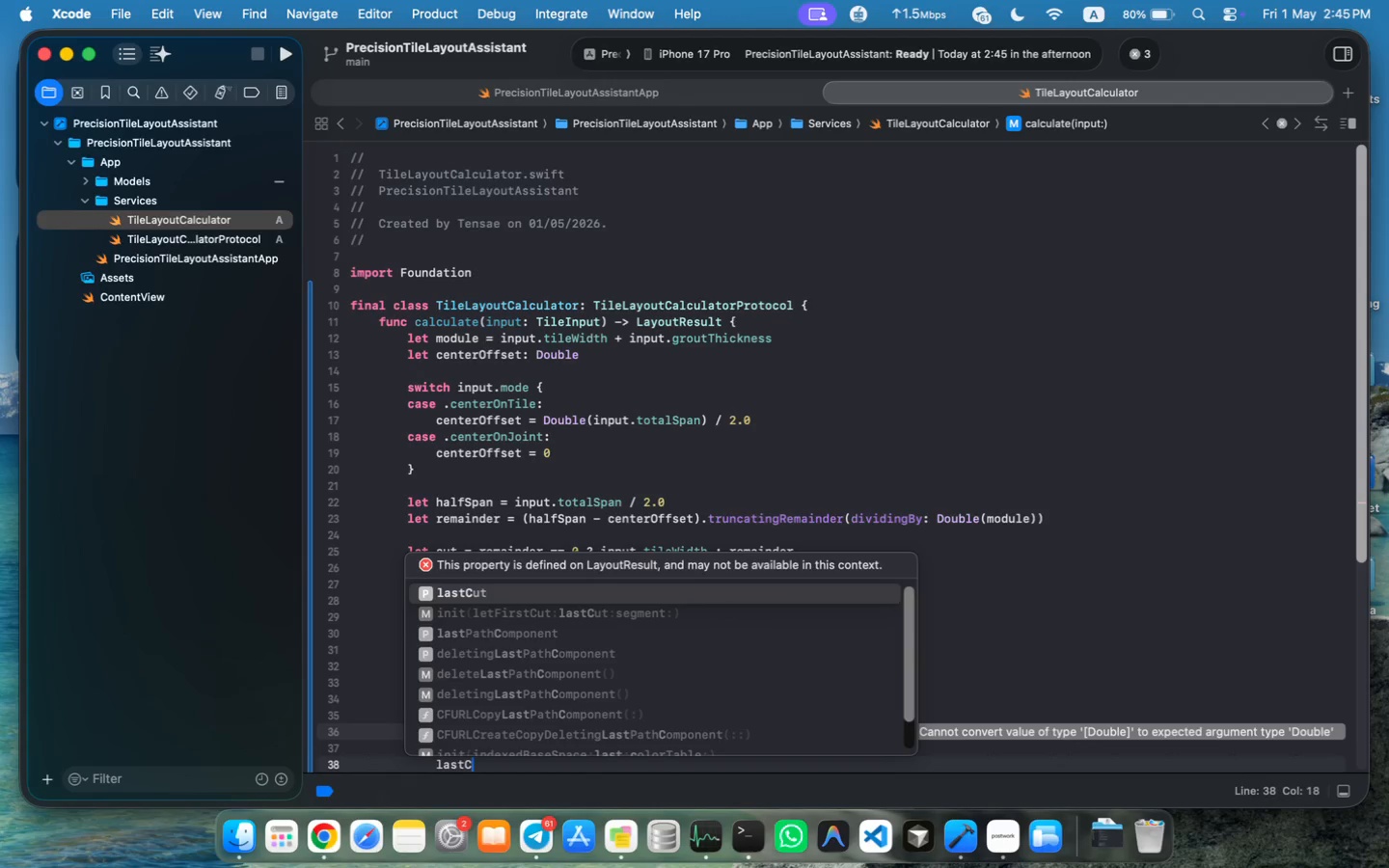 
type(lastCut: cut,)
 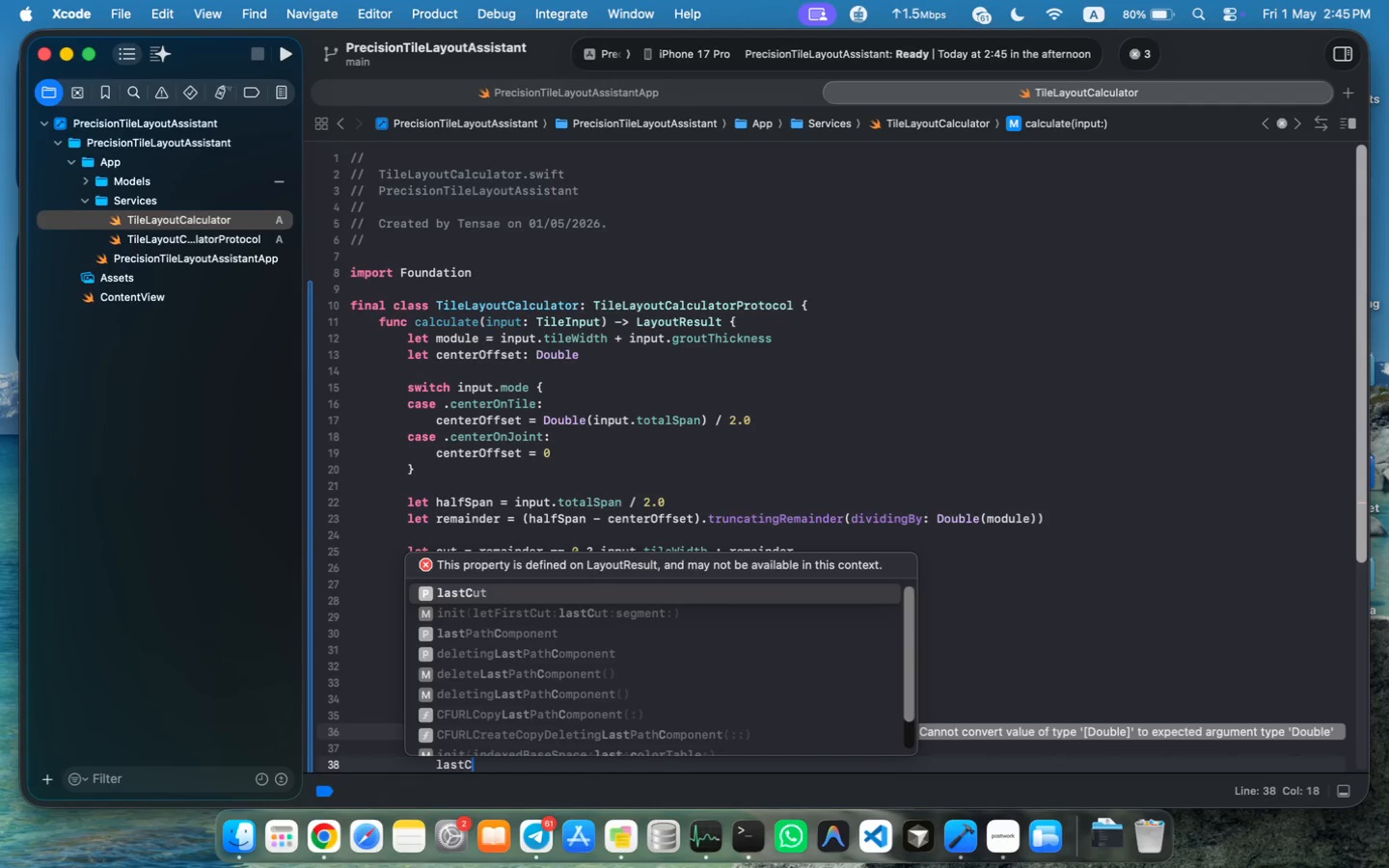 
key(Enter)
 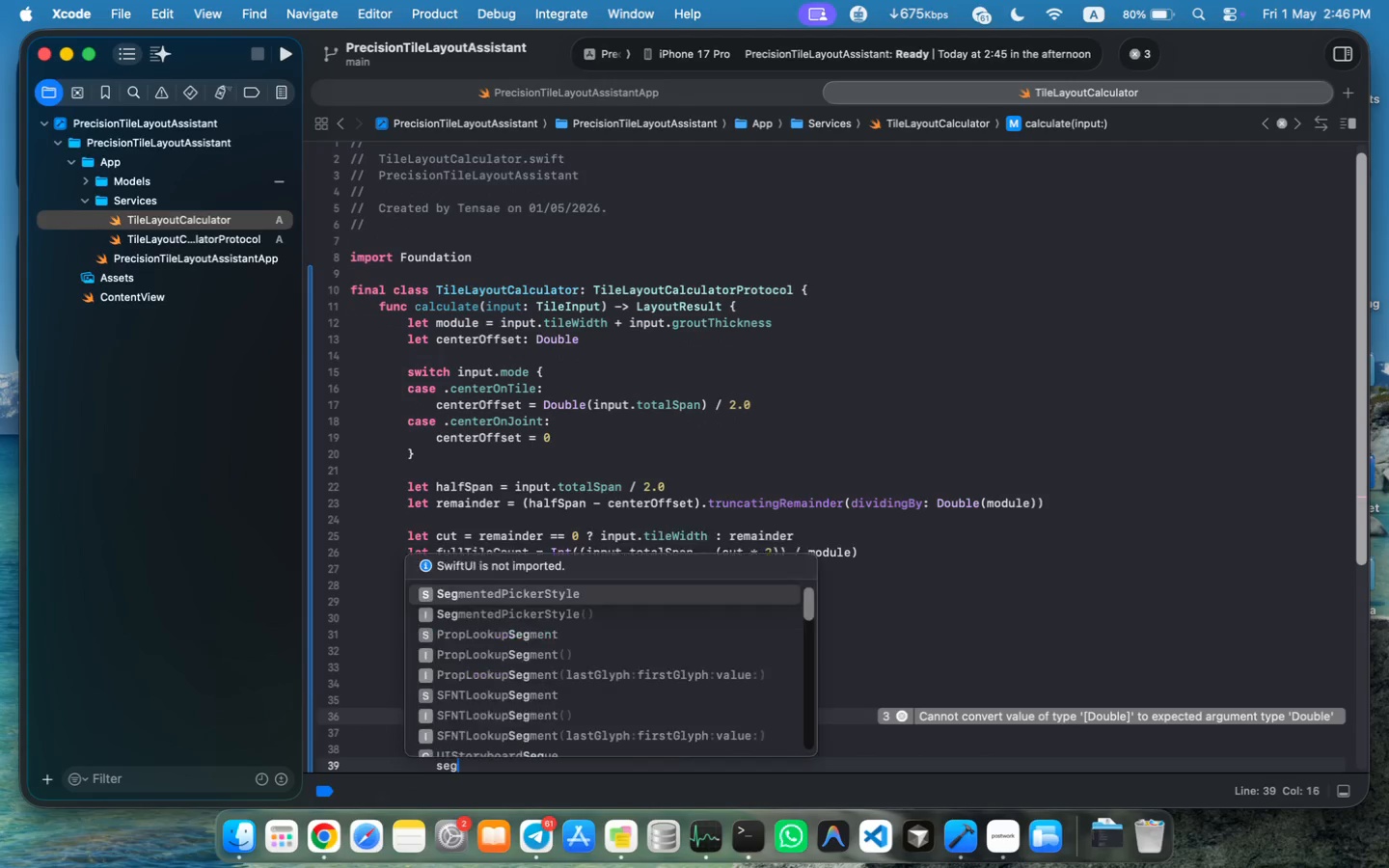 
type(segmentsL segments)
 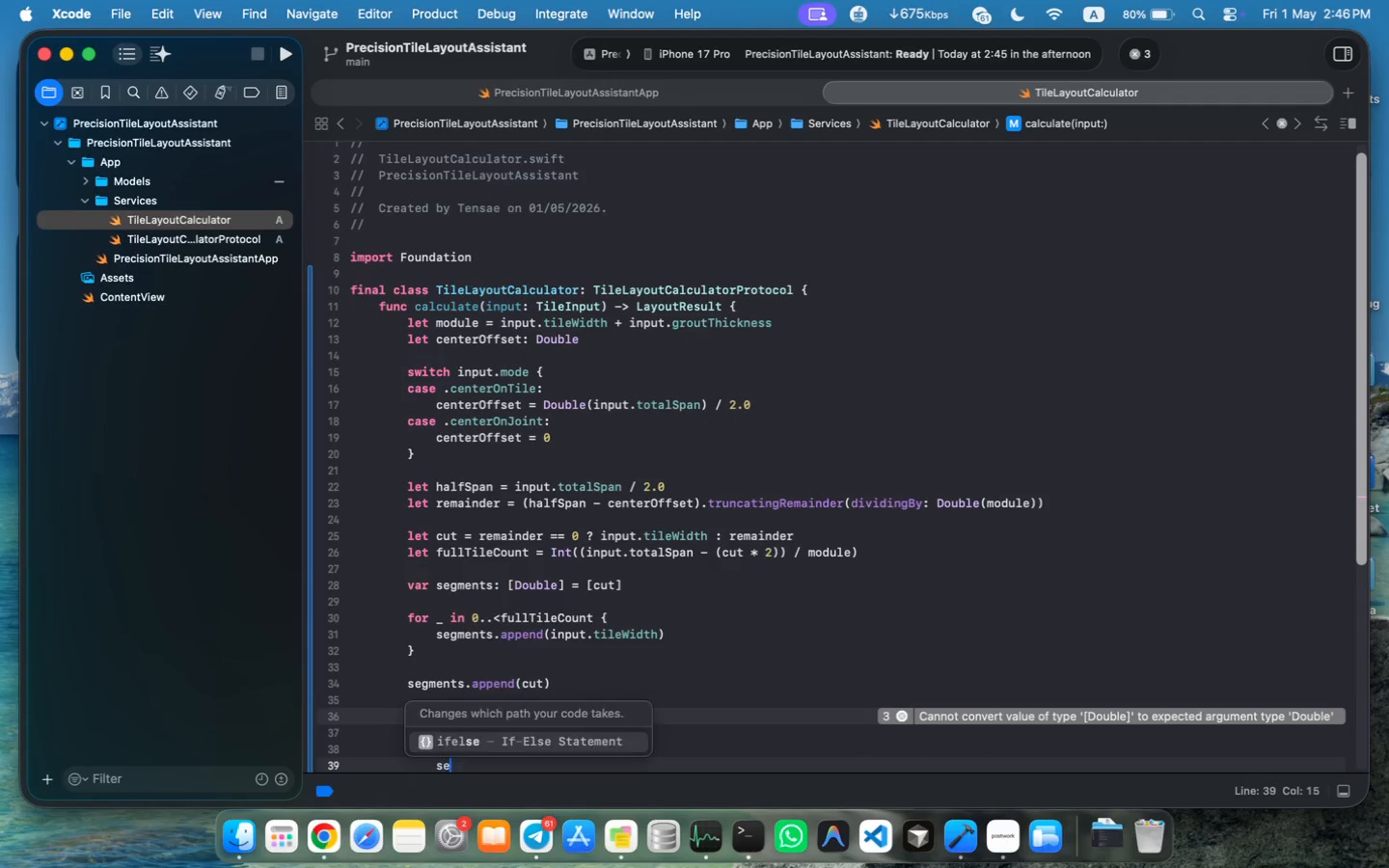 
key(Meta+S)
 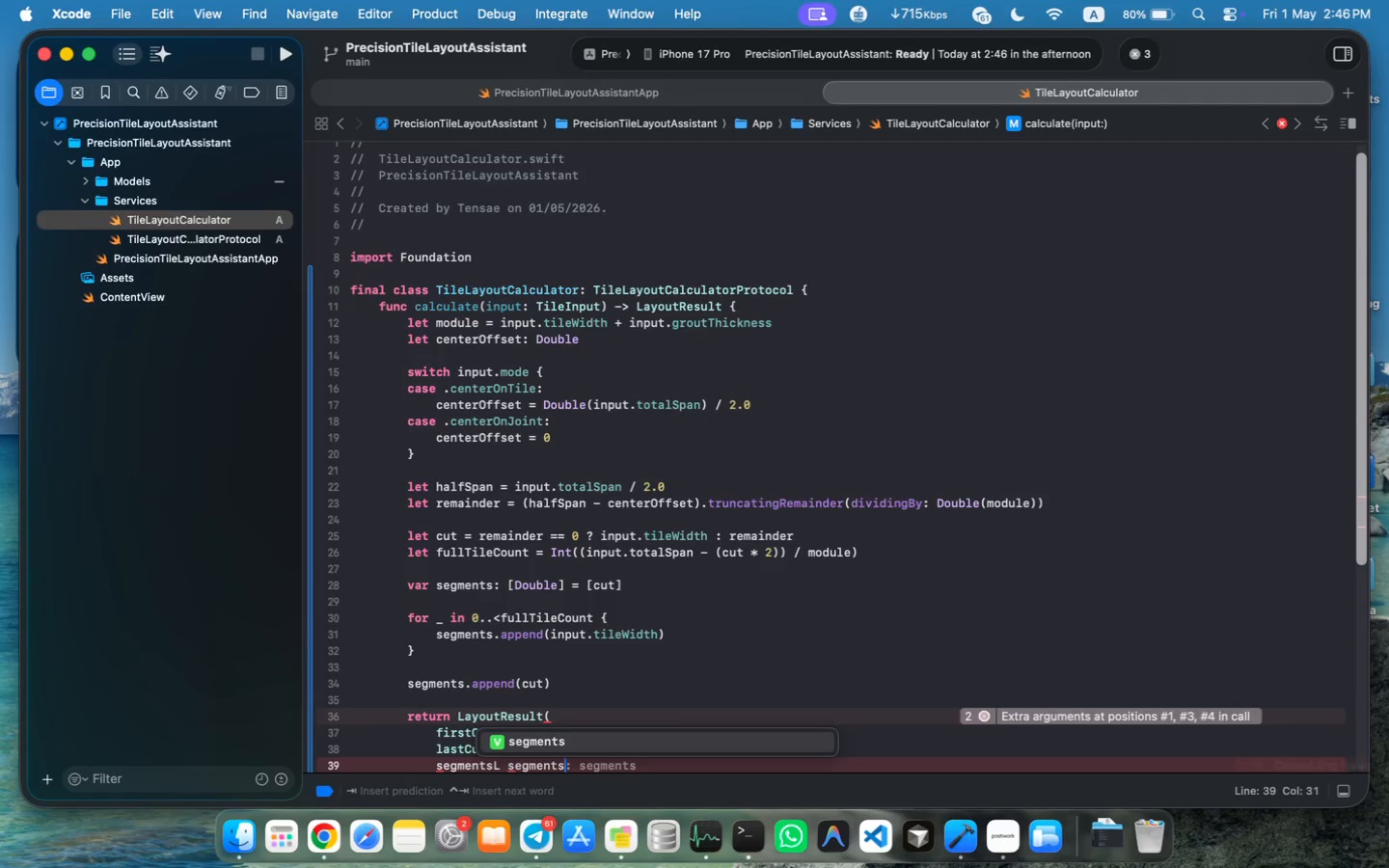 
key(ArrowLeft)
 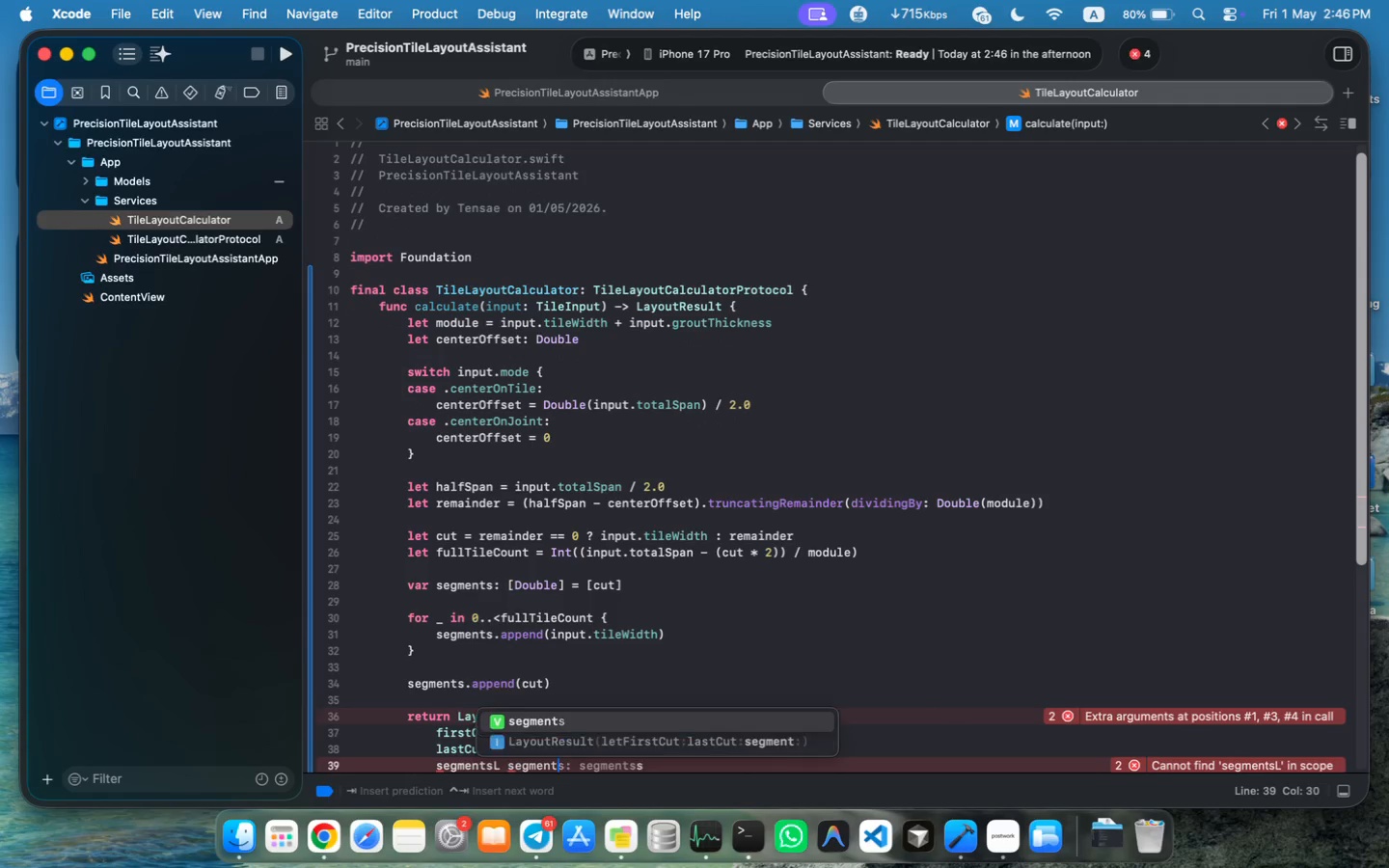 
key(ArrowLeft)
 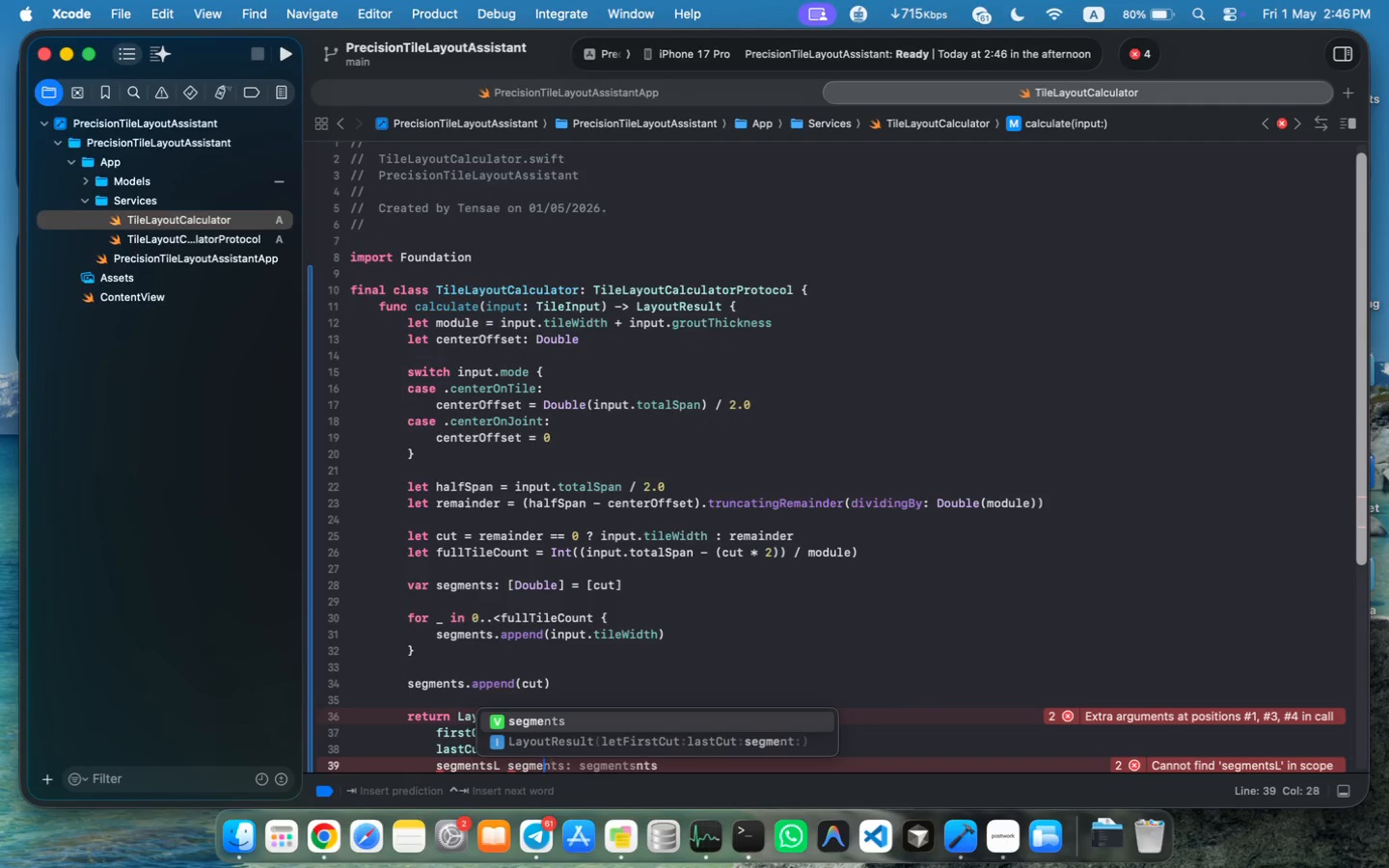 
key(ArrowLeft)
 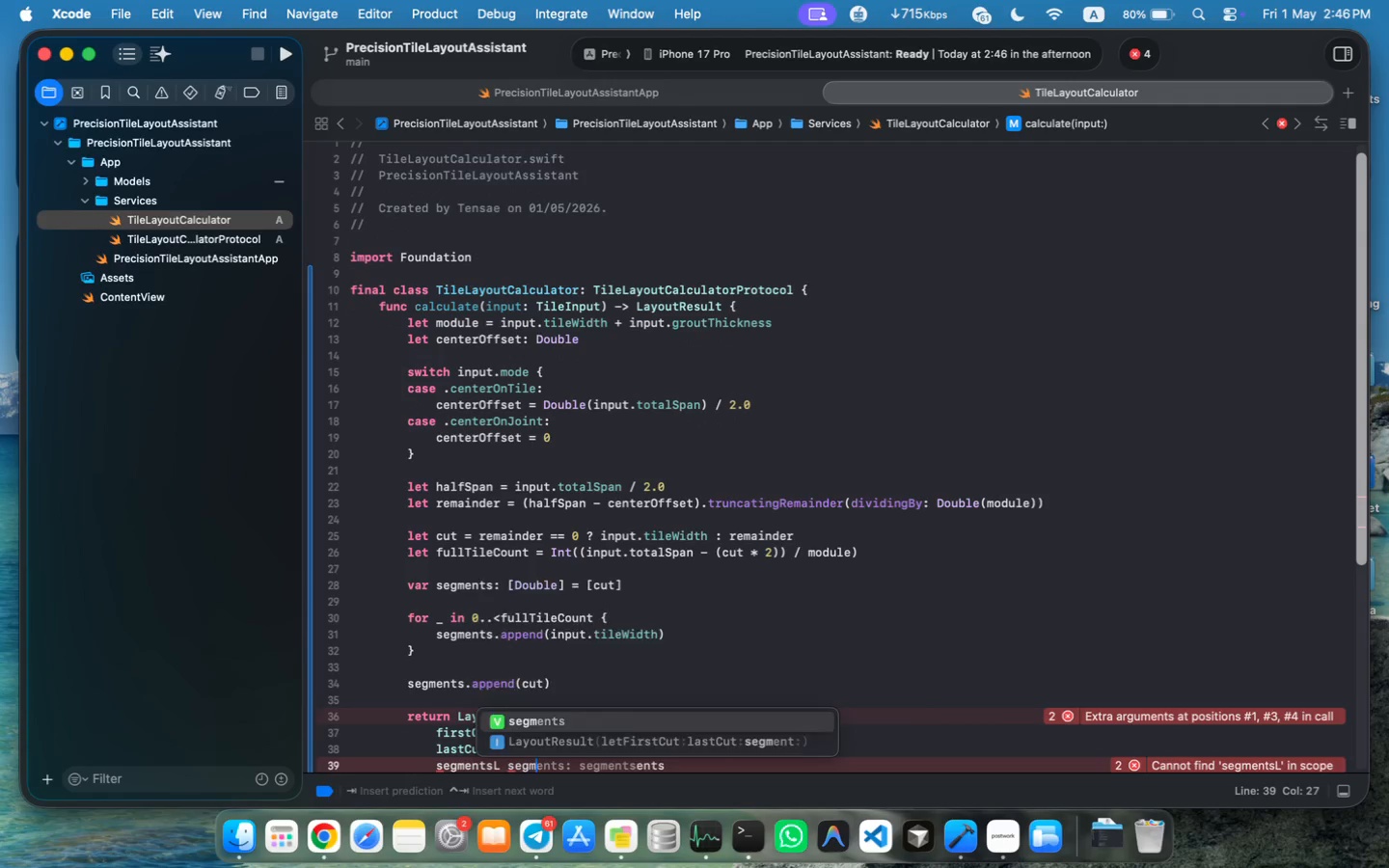 
key(ArrowLeft)
 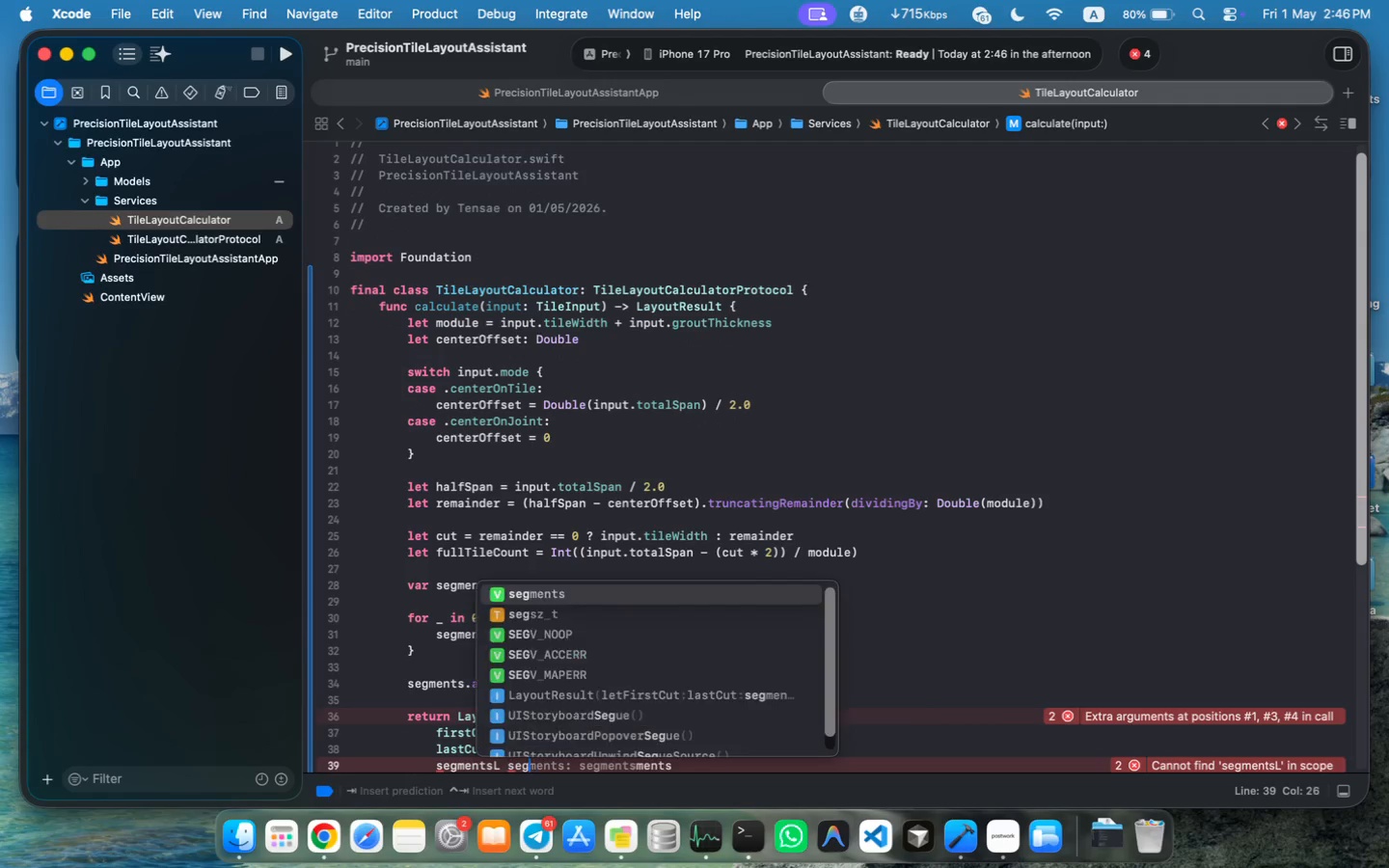 
key(ArrowLeft)
 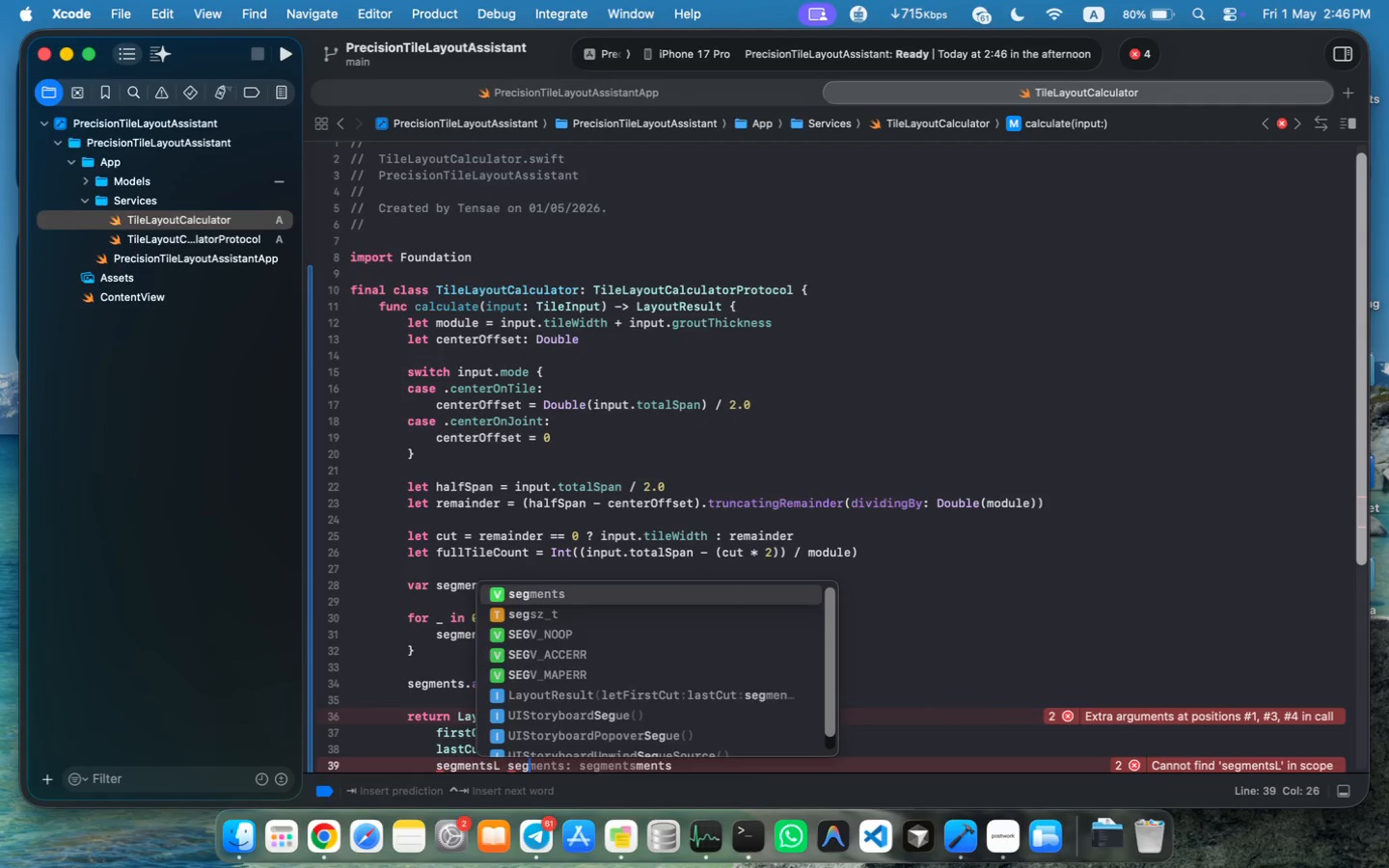 
key(ArrowLeft)
 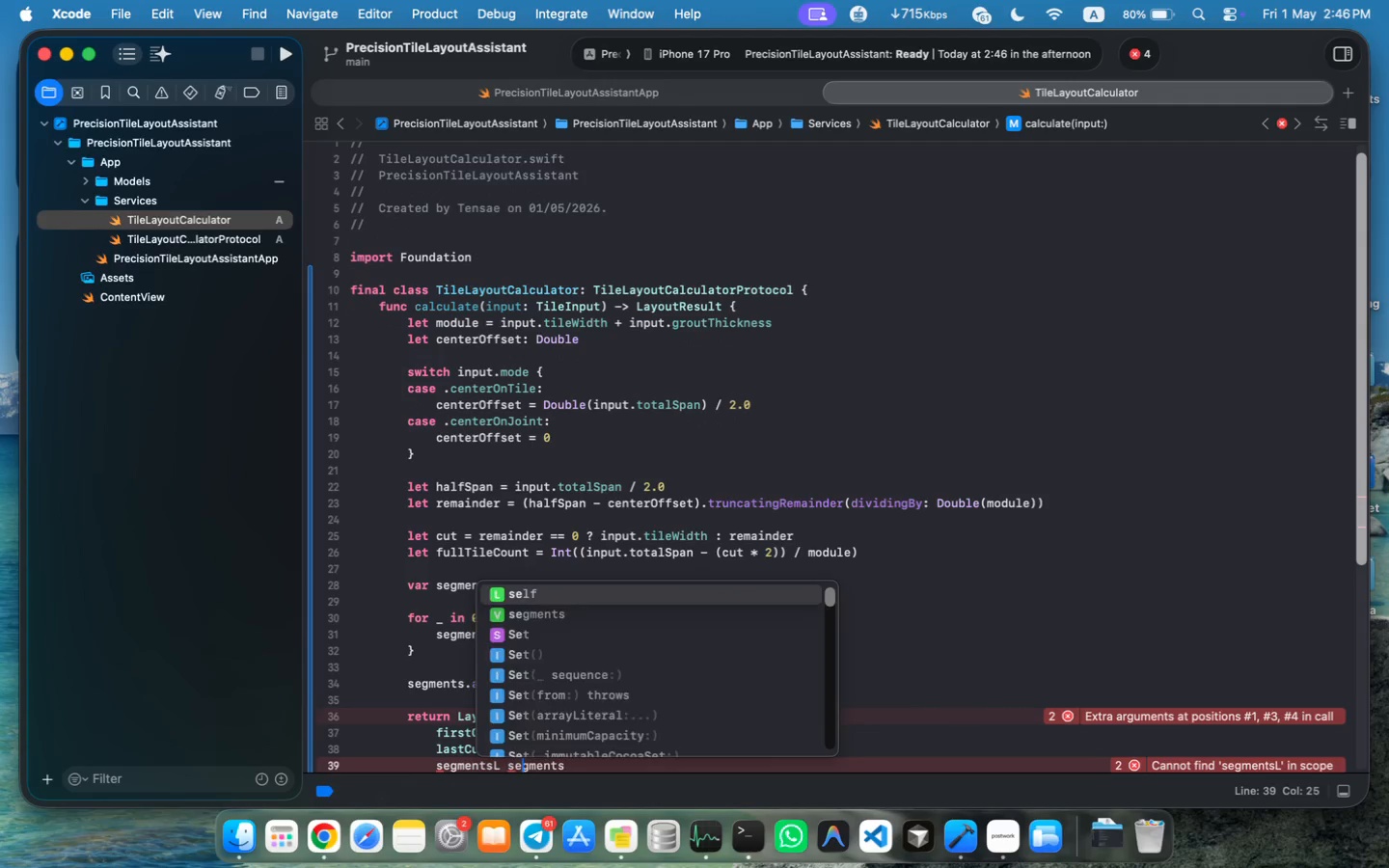 
key(ArrowLeft)
 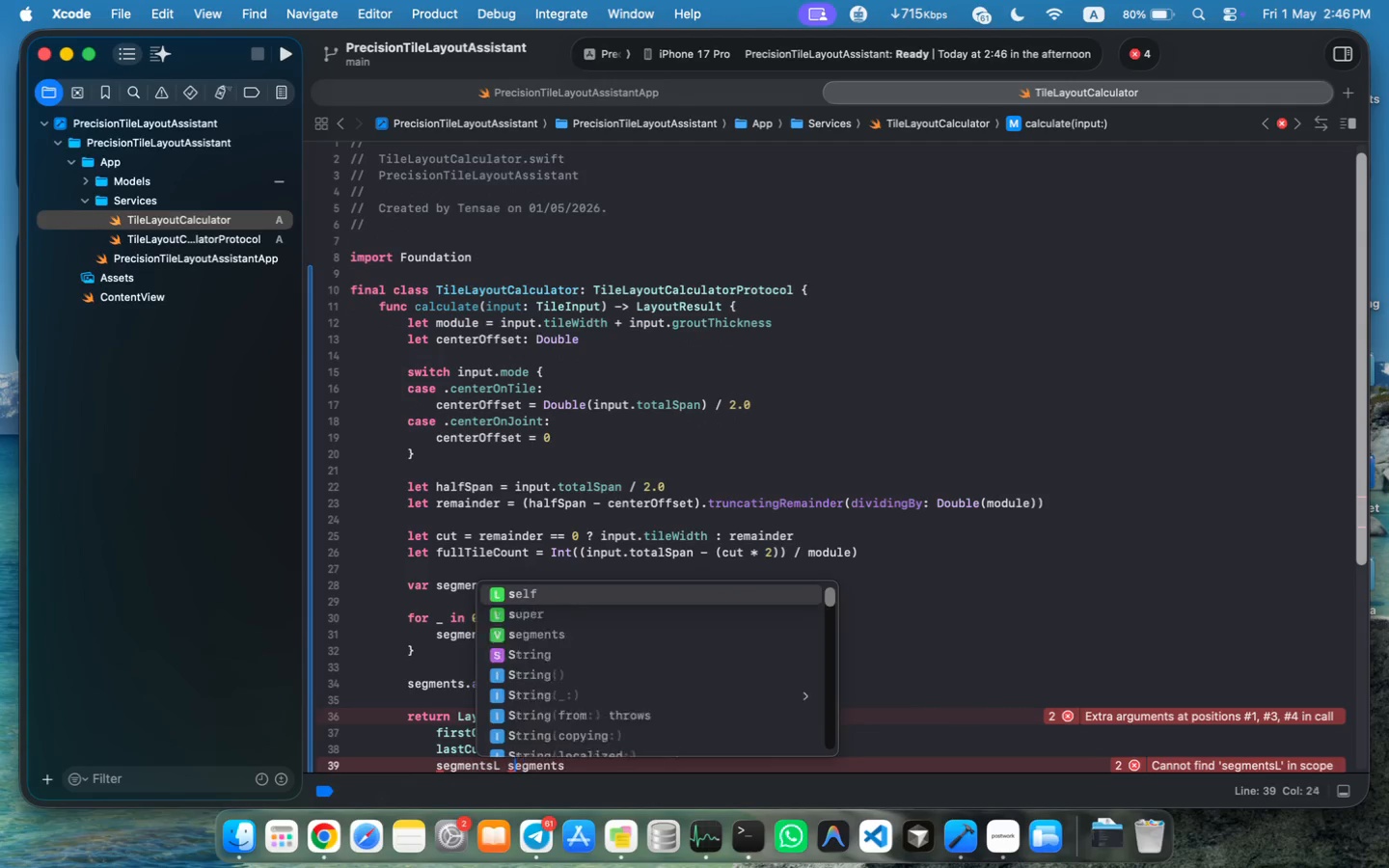 
key(ArrowLeft)
 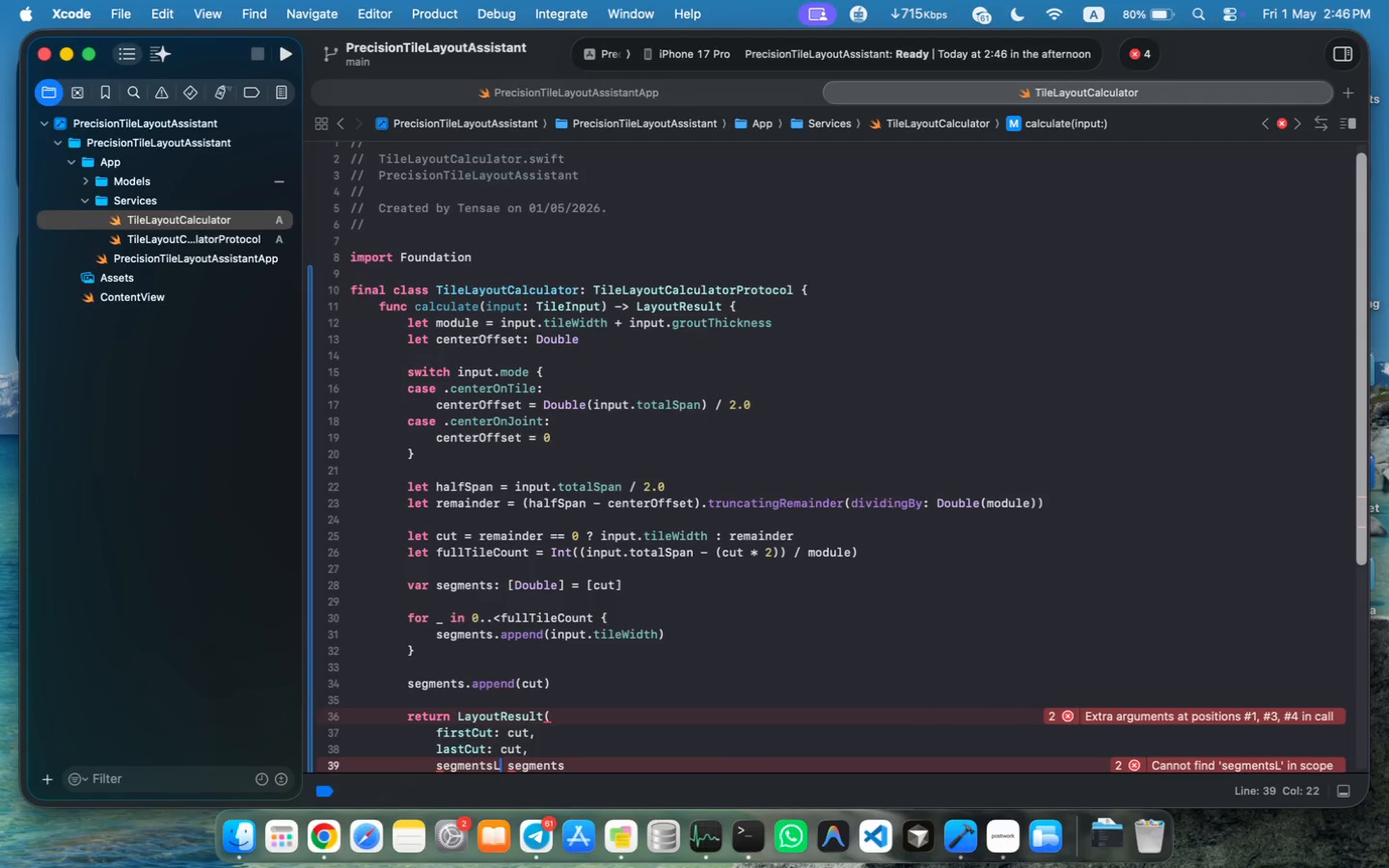 
key(ArrowLeft)
 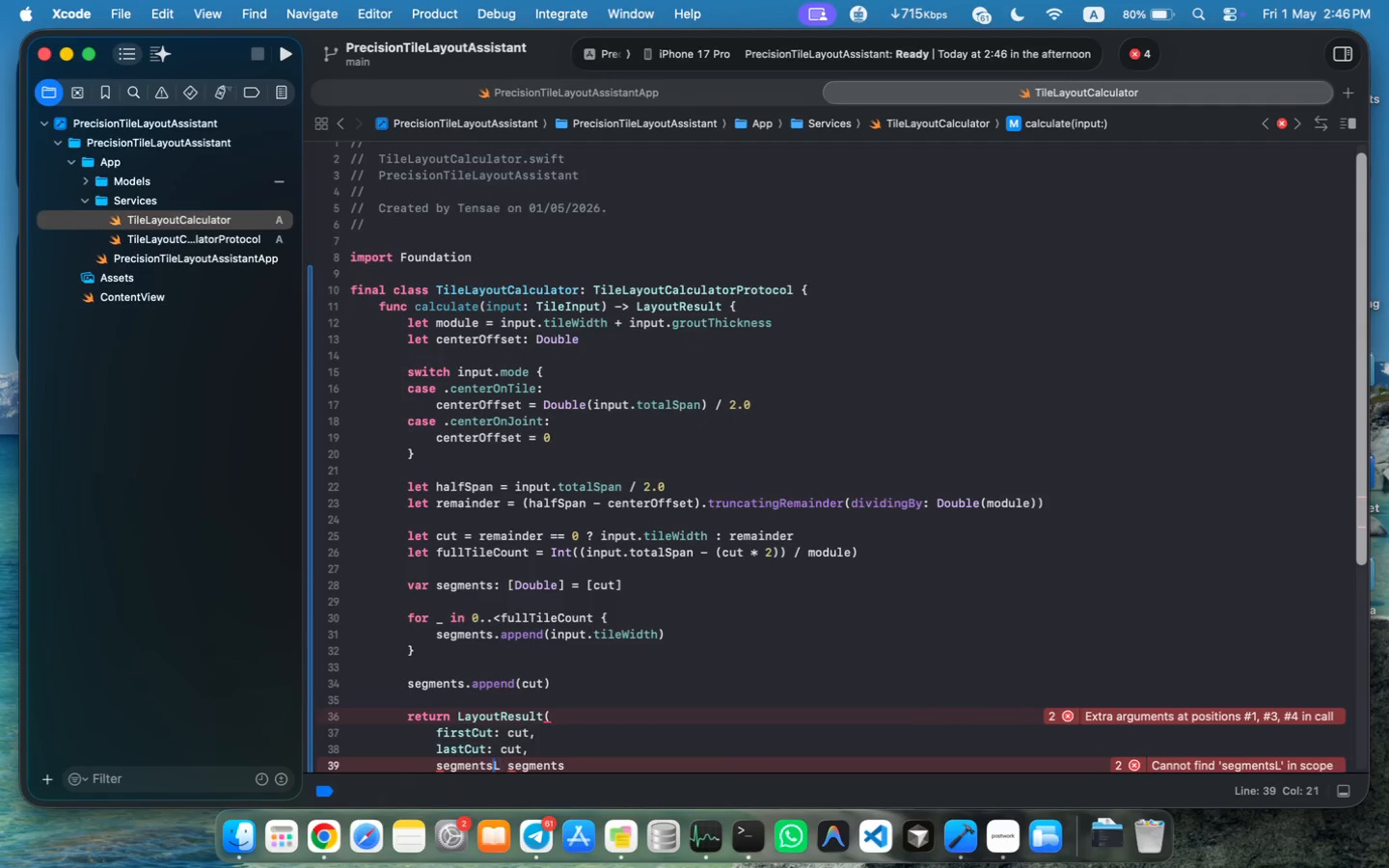 
key(ArrowLeft)
 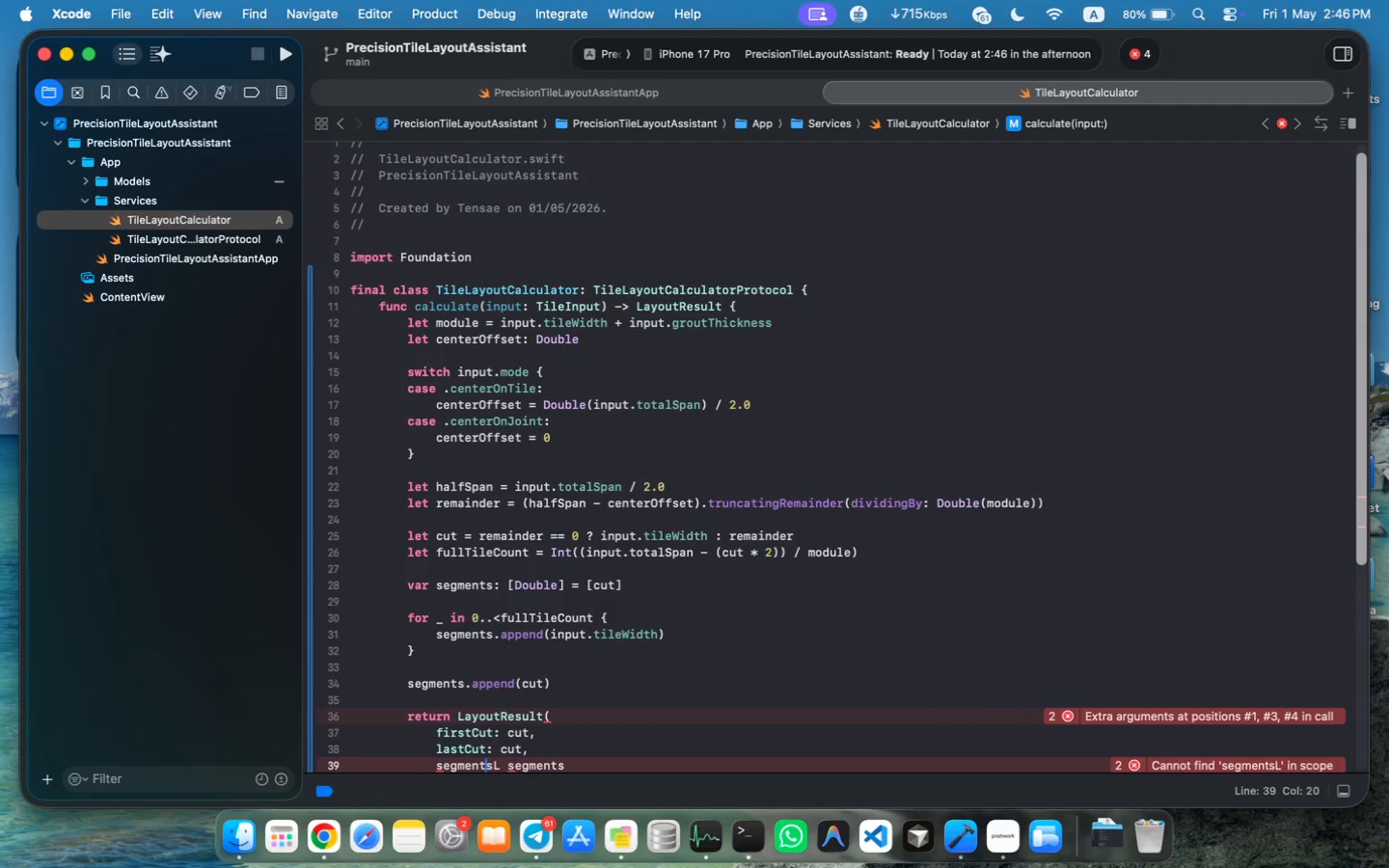 
key(ArrowLeft)
 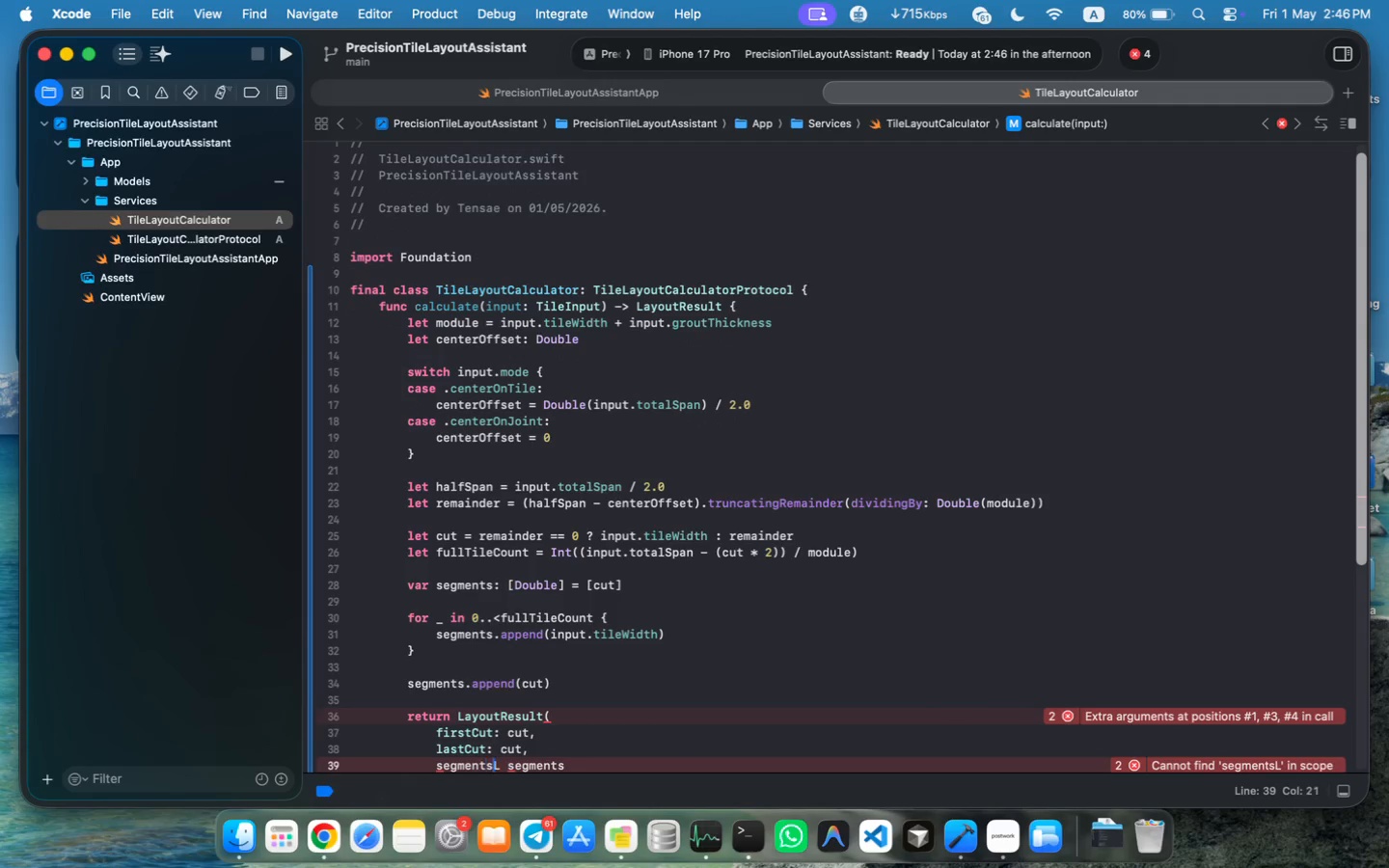 
key(ArrowRight)
 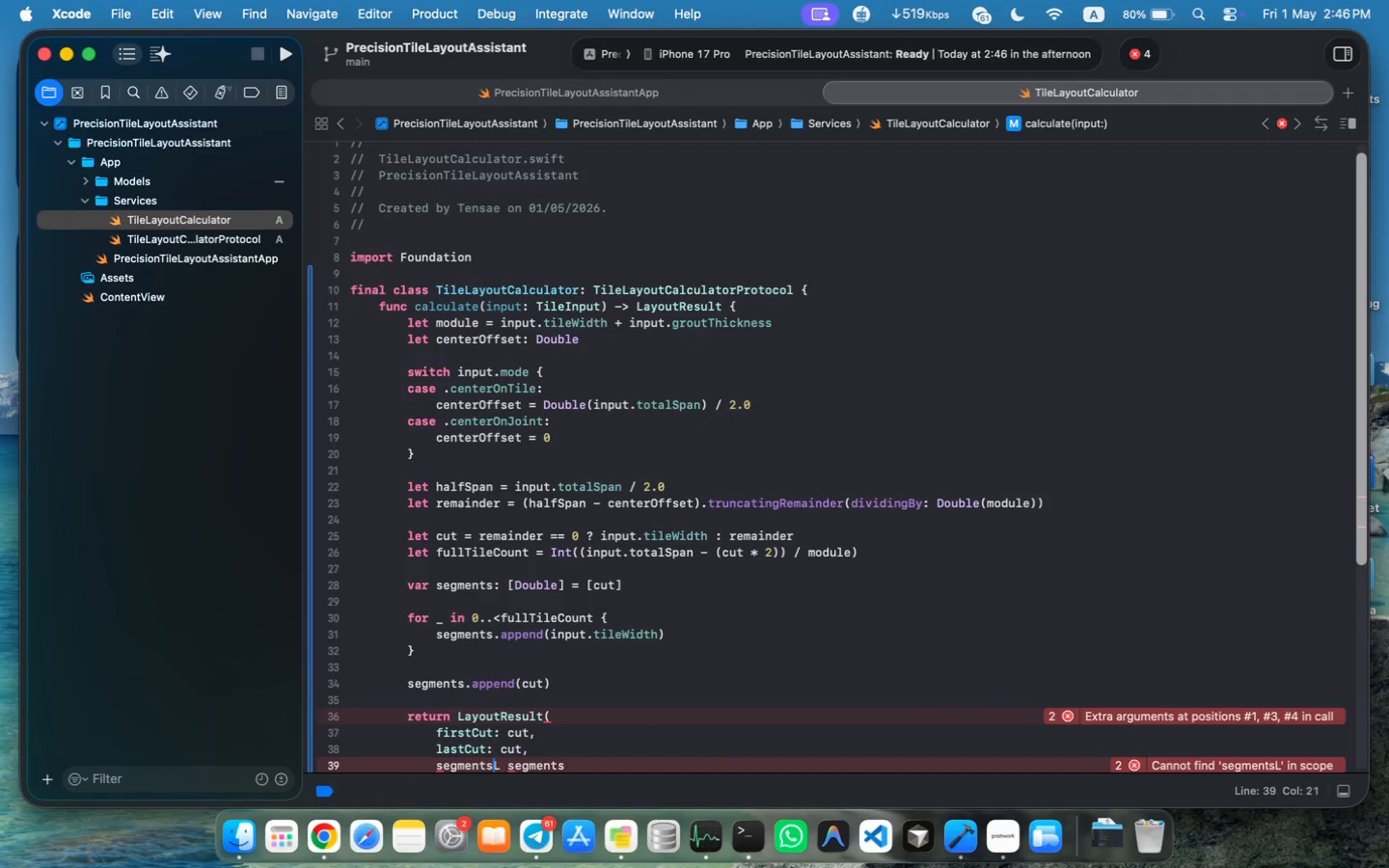 
key(ArrowRight)
 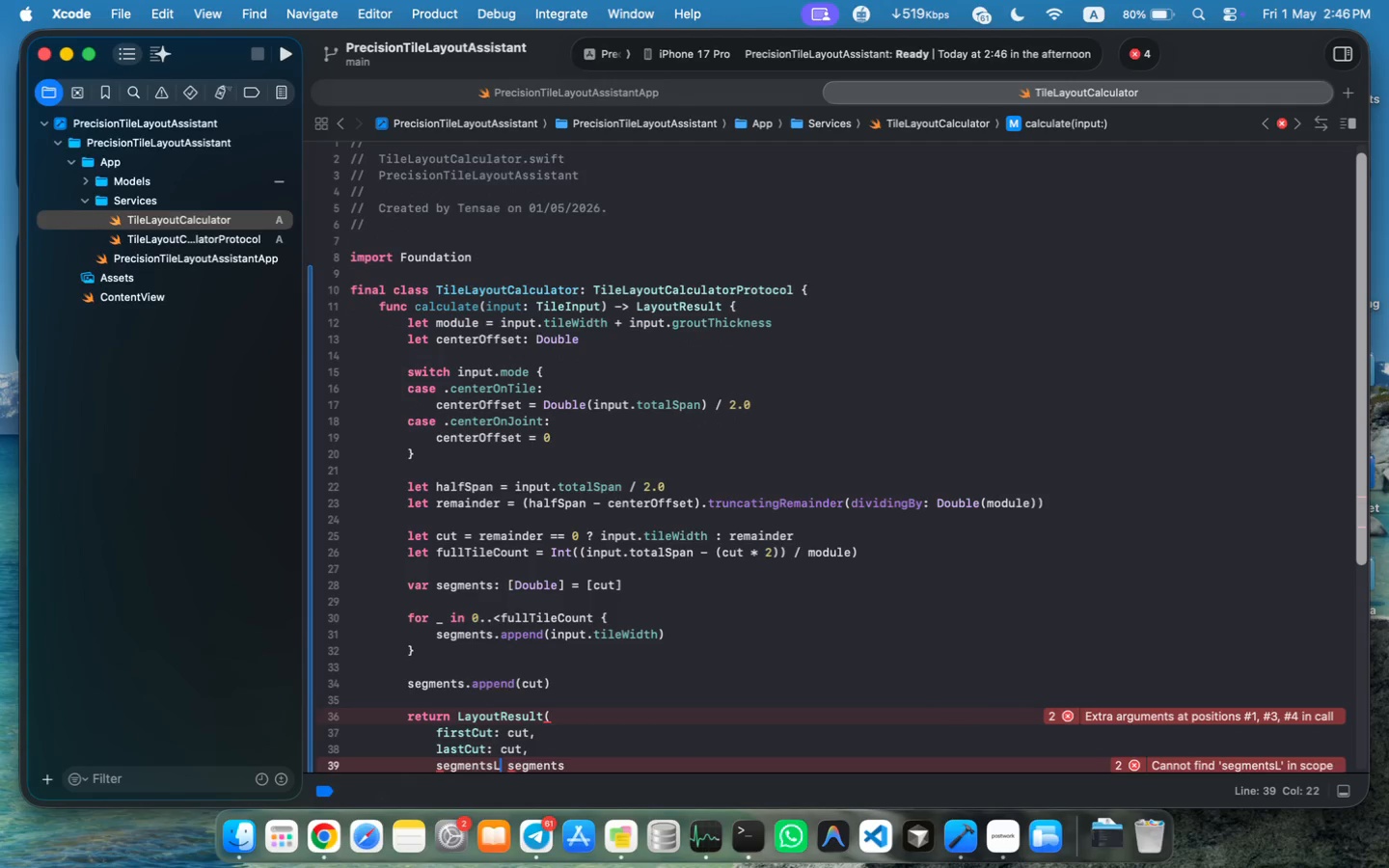 
key(Backspace)
 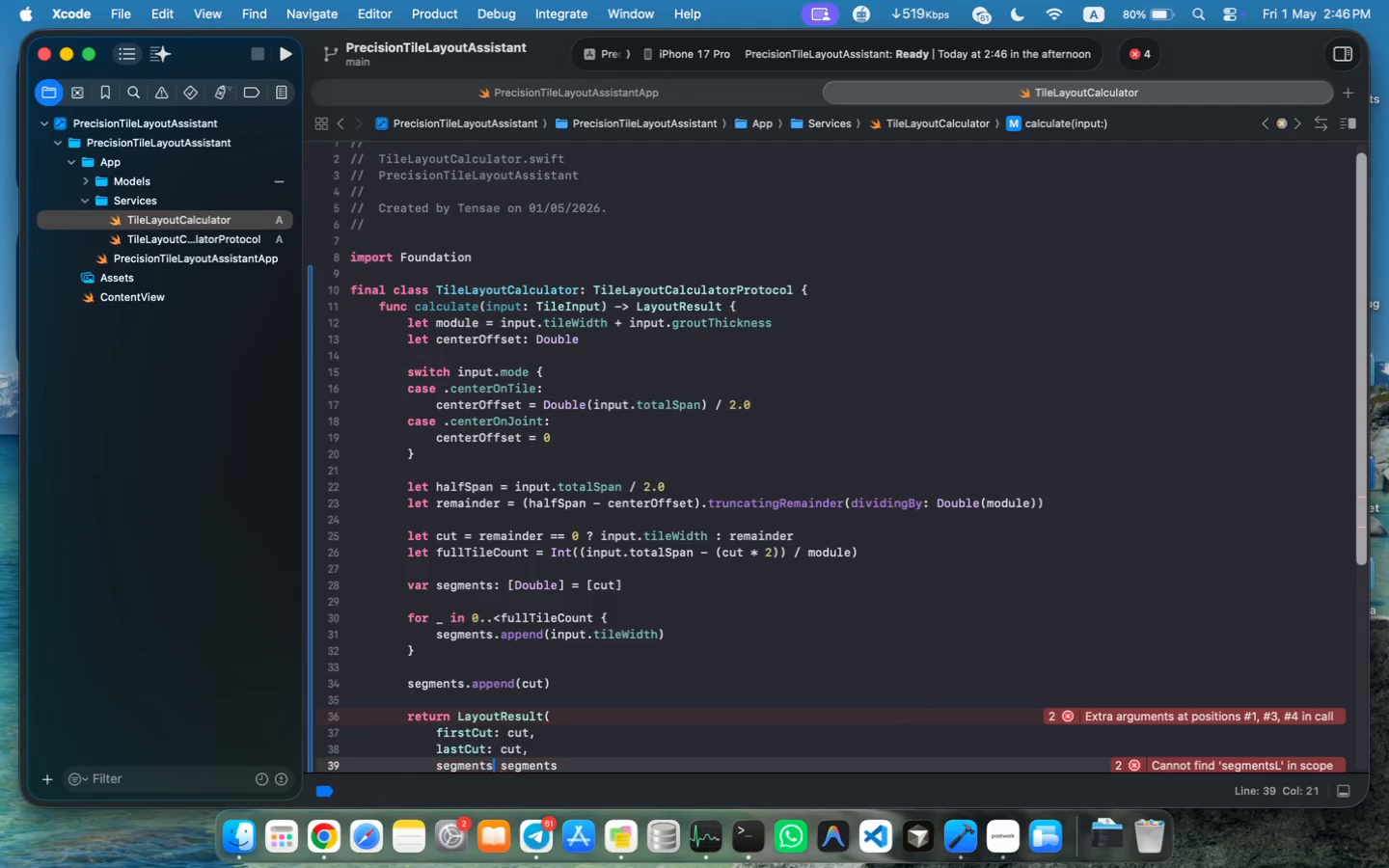 
key(Shift+ShiftLeft)
 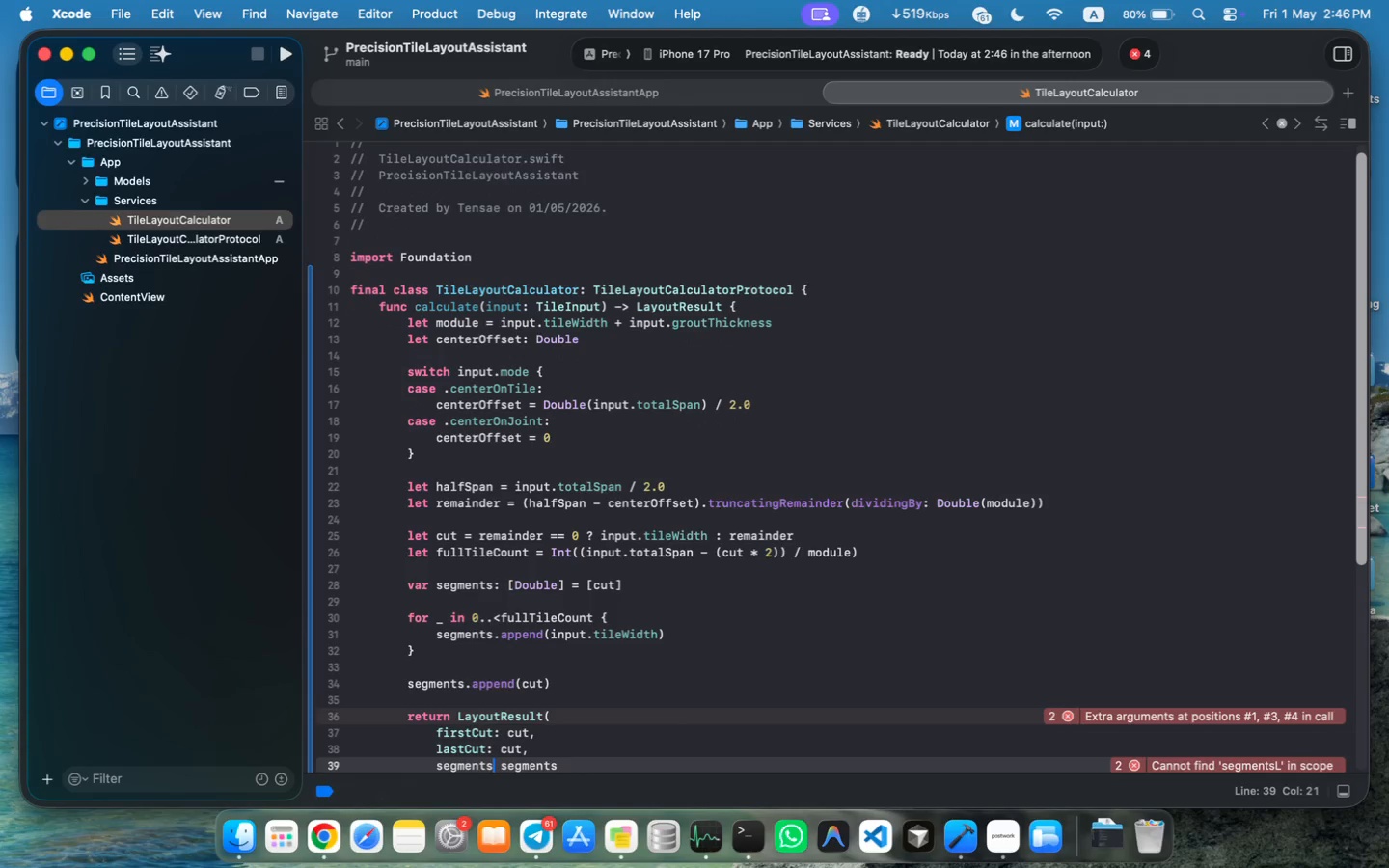 
key(Shift+Semicolon)
 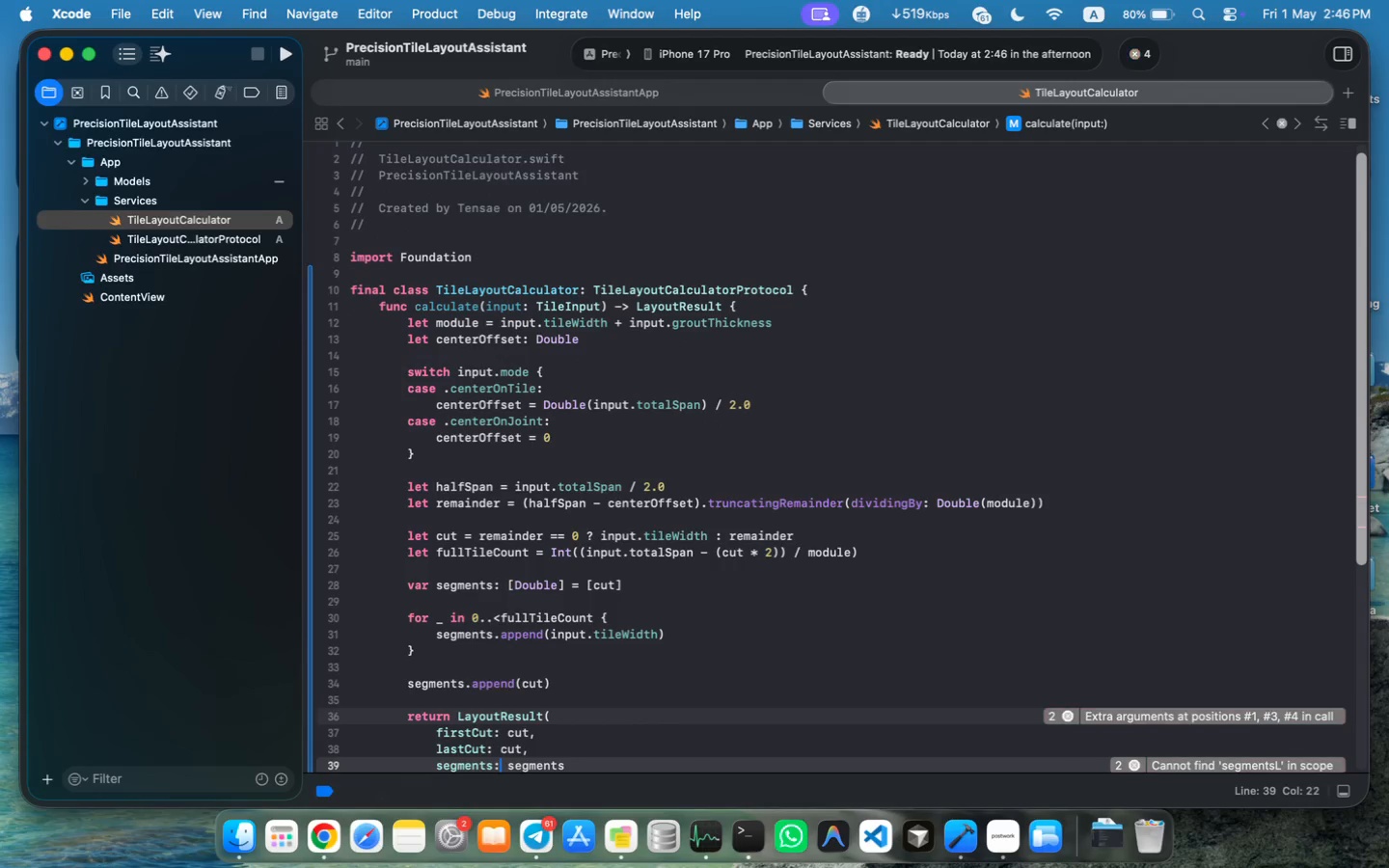 
key(Meta+S)
 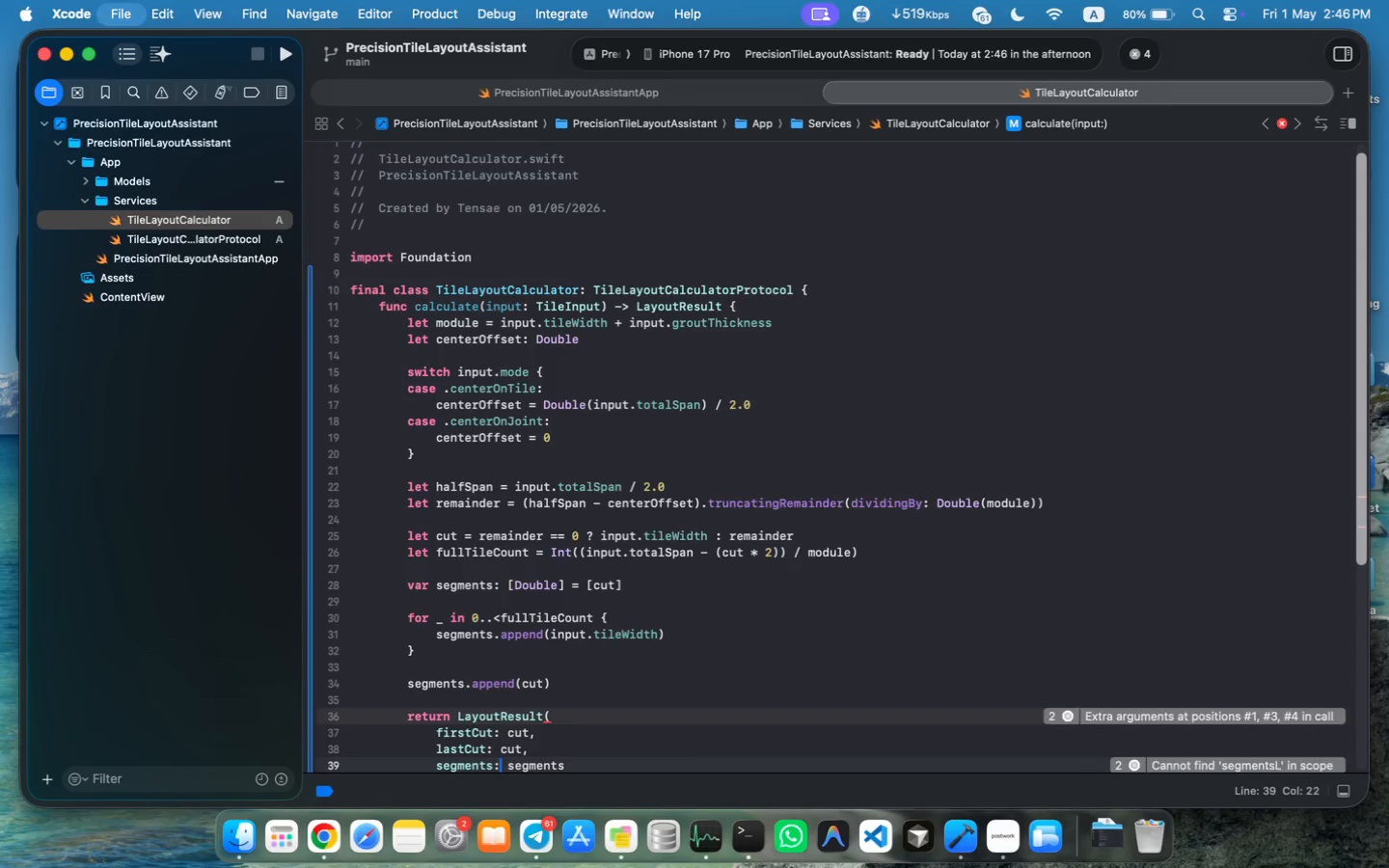 
key(Meta+S)
 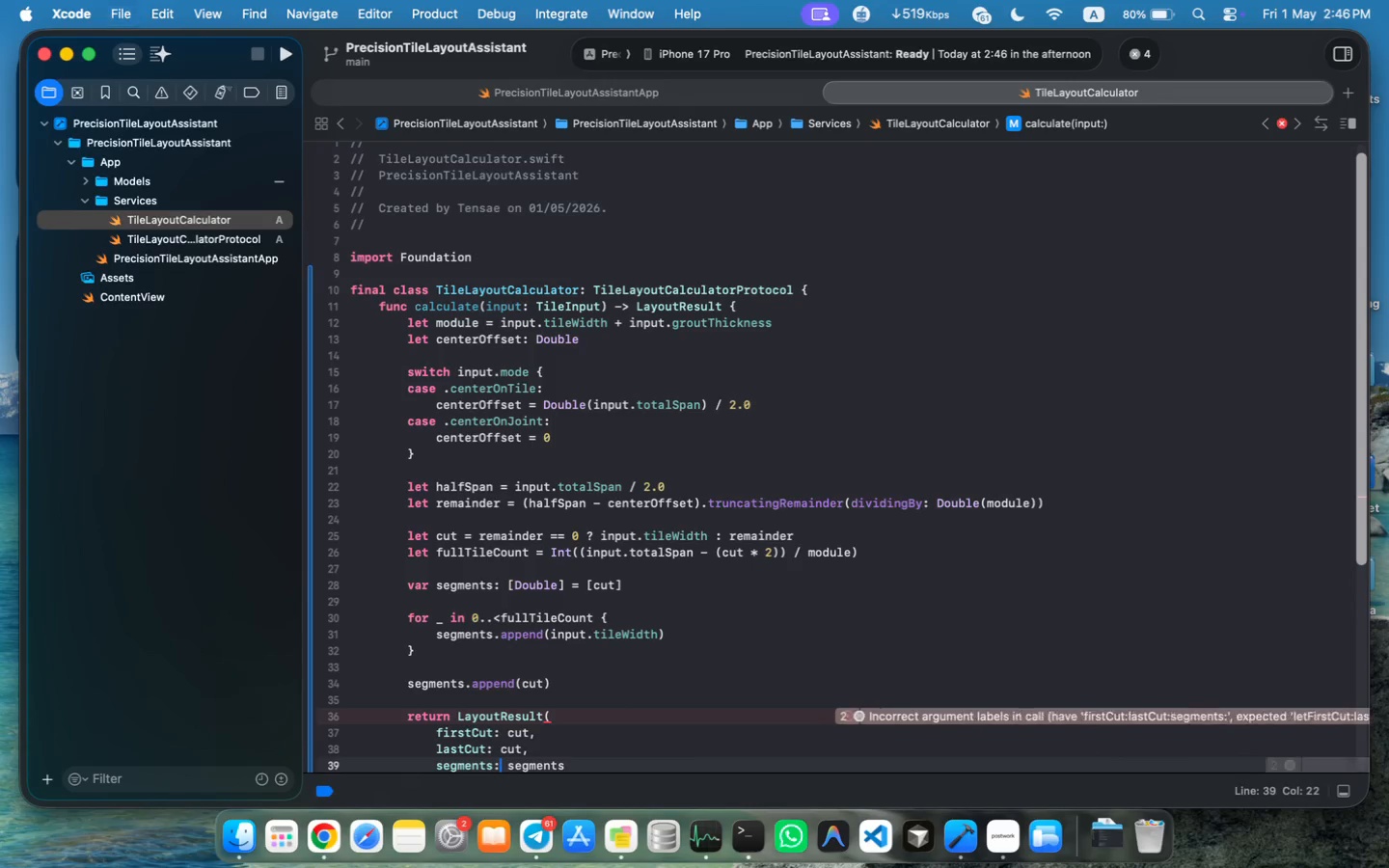 
key(Meta+S)
 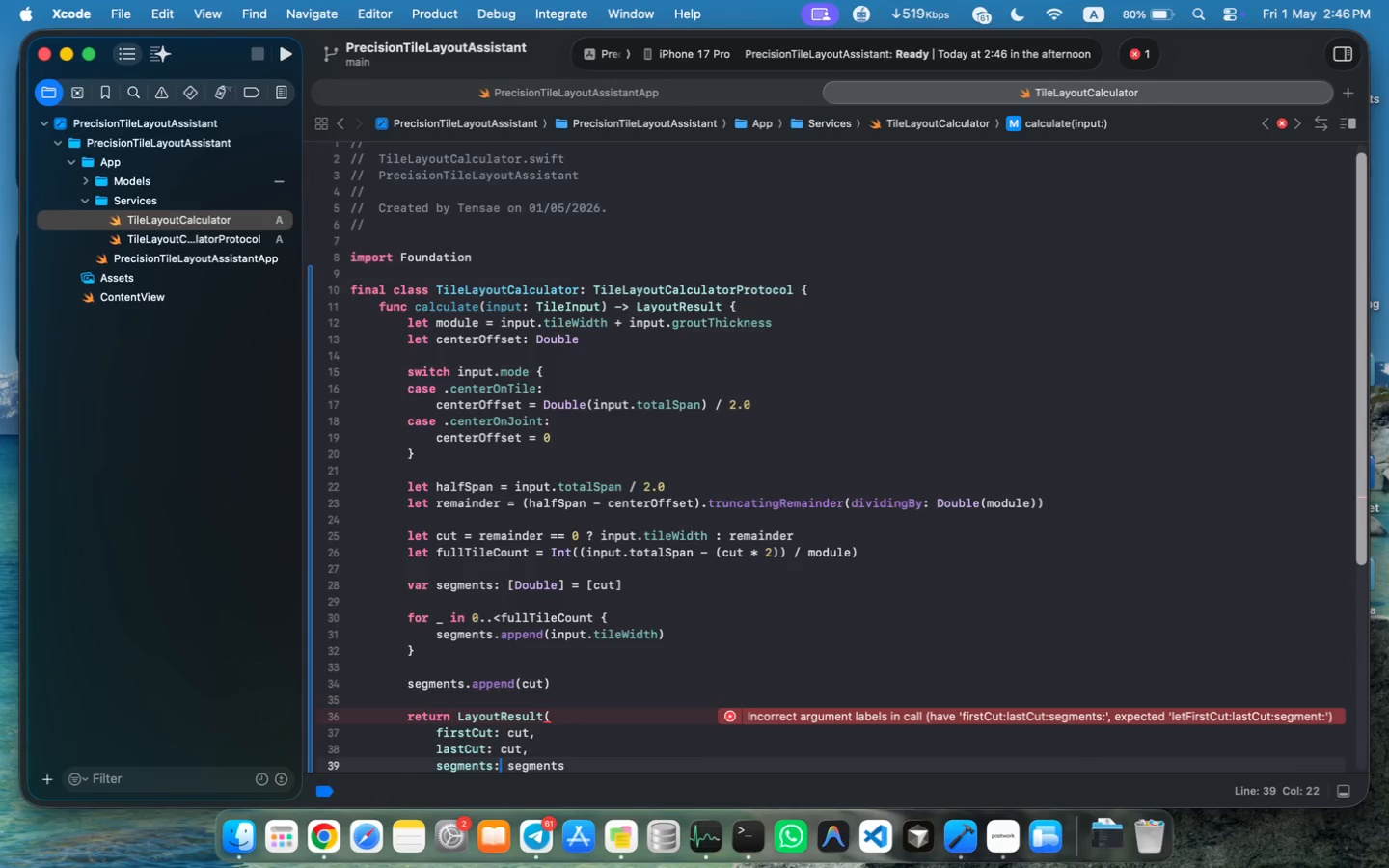 
scroll: coordinate [438, 692], scroll_direction: down, amount: 20.0
 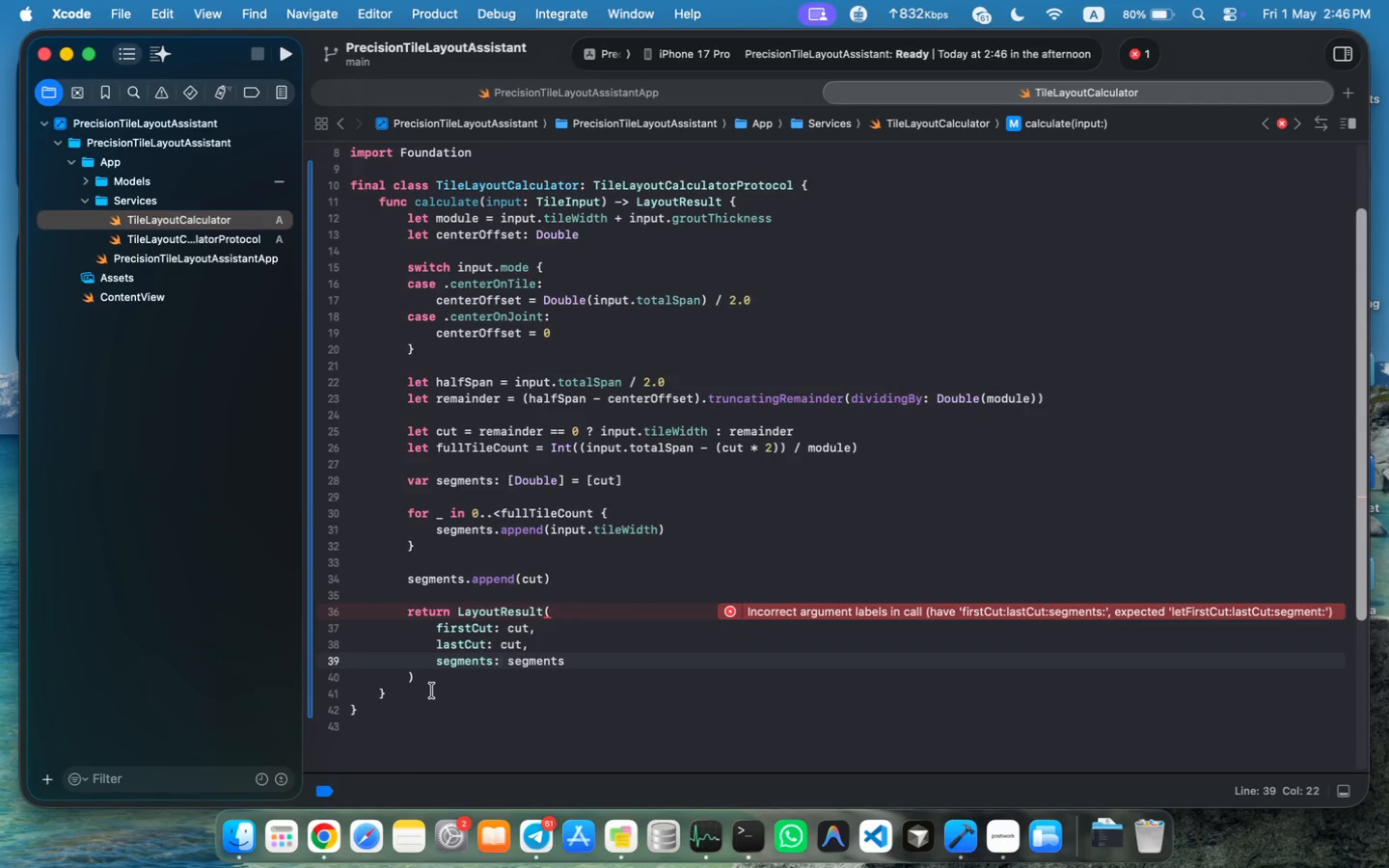 
wait(6.2)
 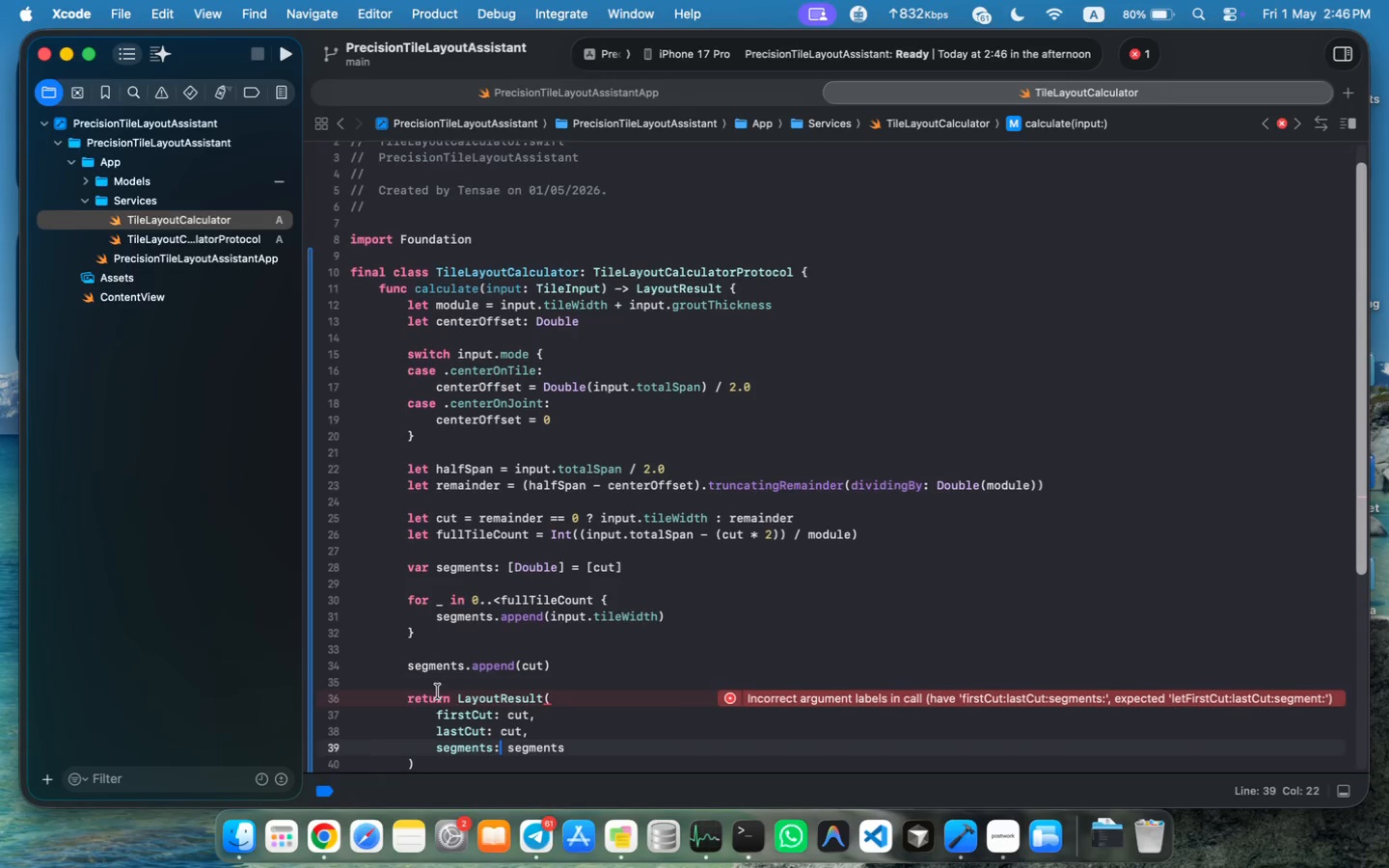 
hold_key(key=CommandLeft, duration=2.38)
left_click([512, 611])
 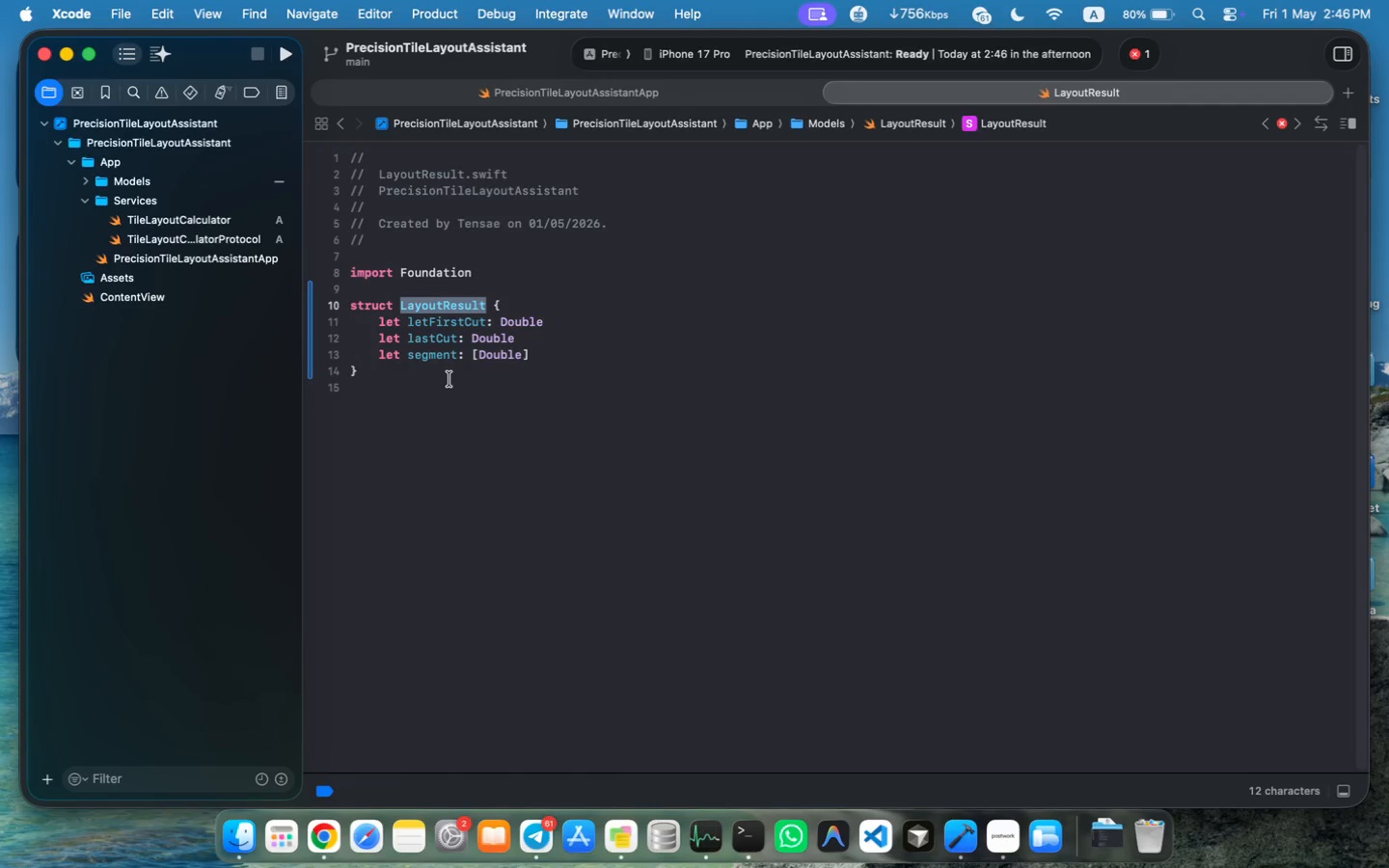 
wait(19.18)
 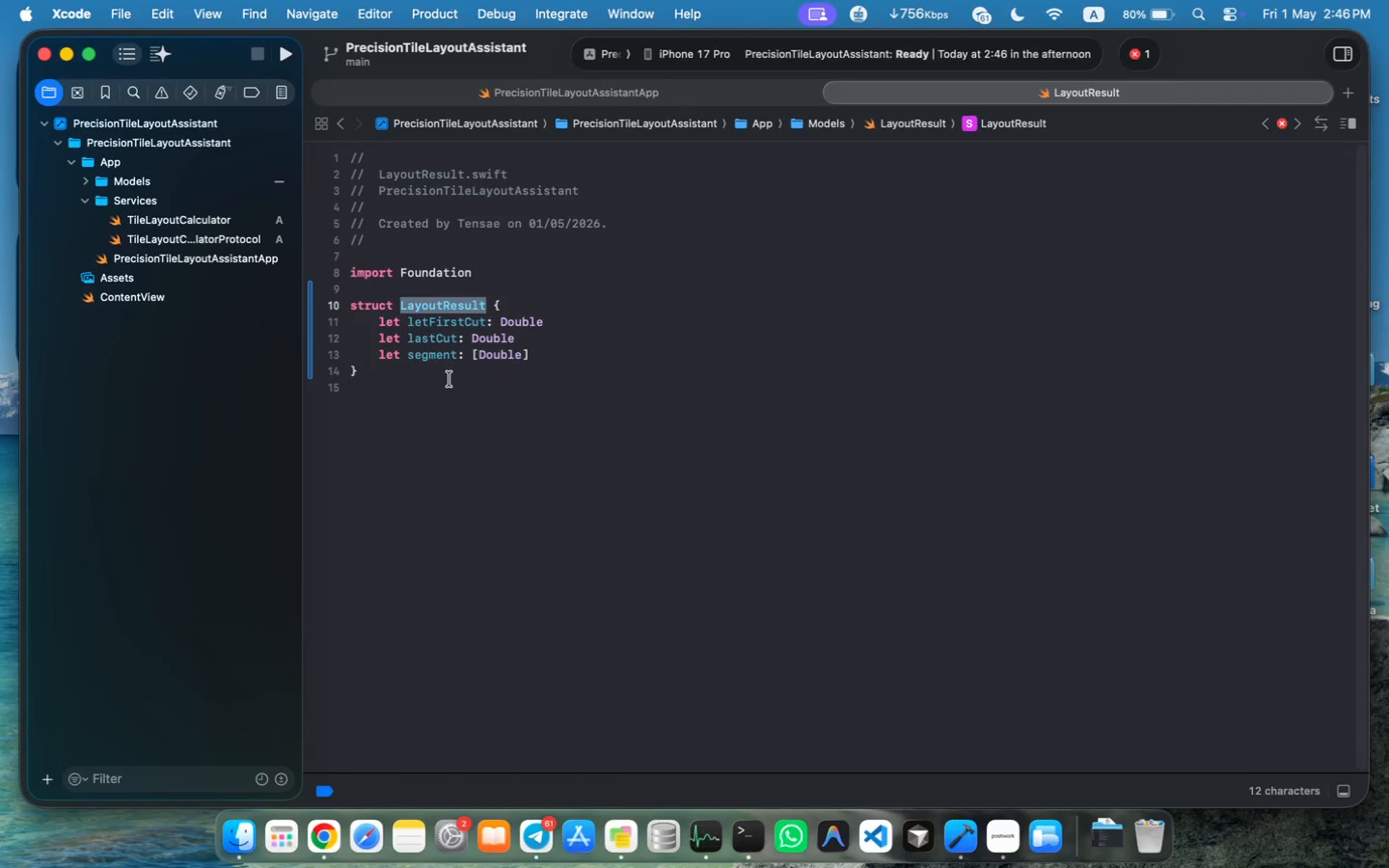 
left_click([435, 327])
 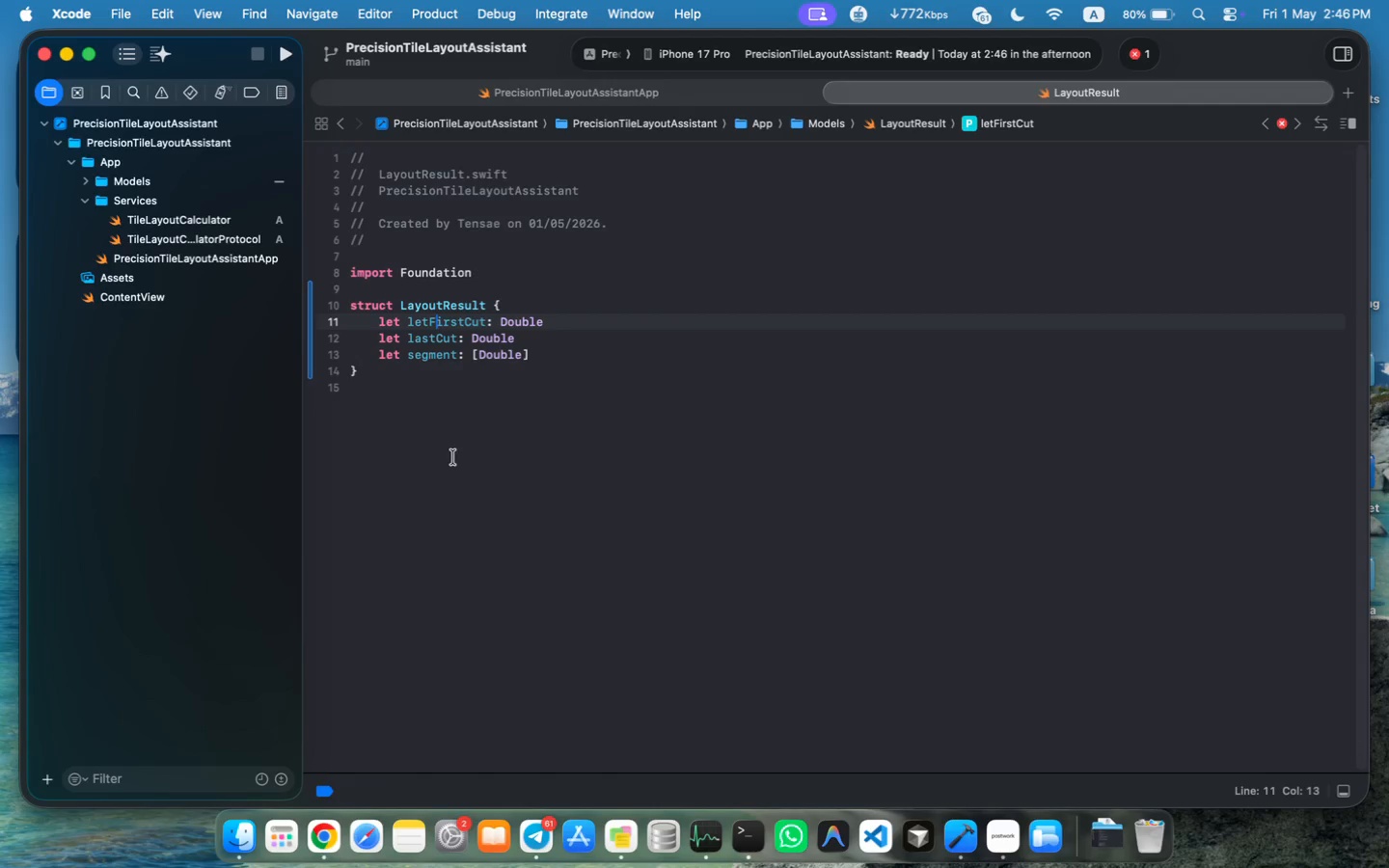 
key(Backspace)
 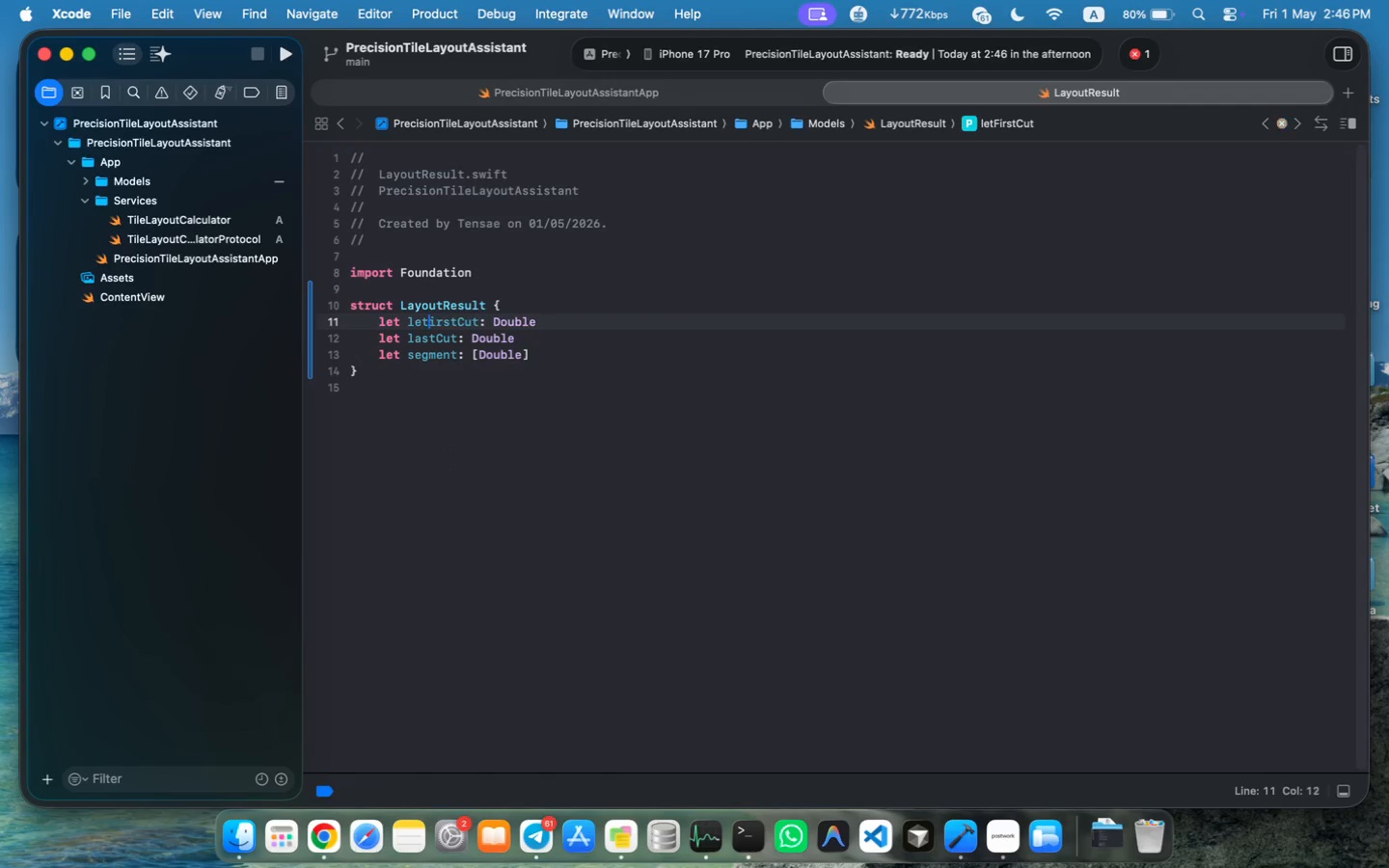 
key(Backspace)
 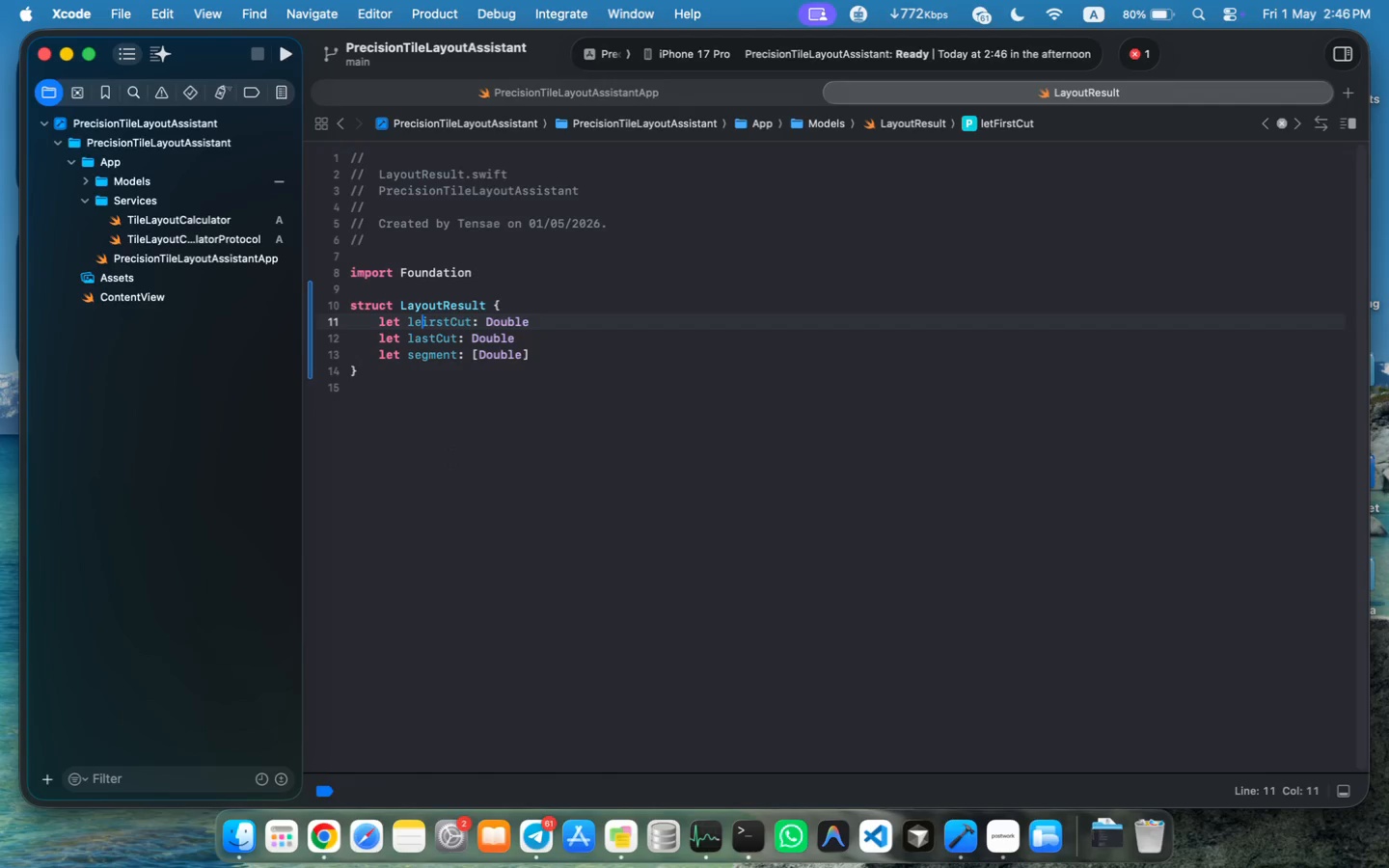 
key(Backspace)
 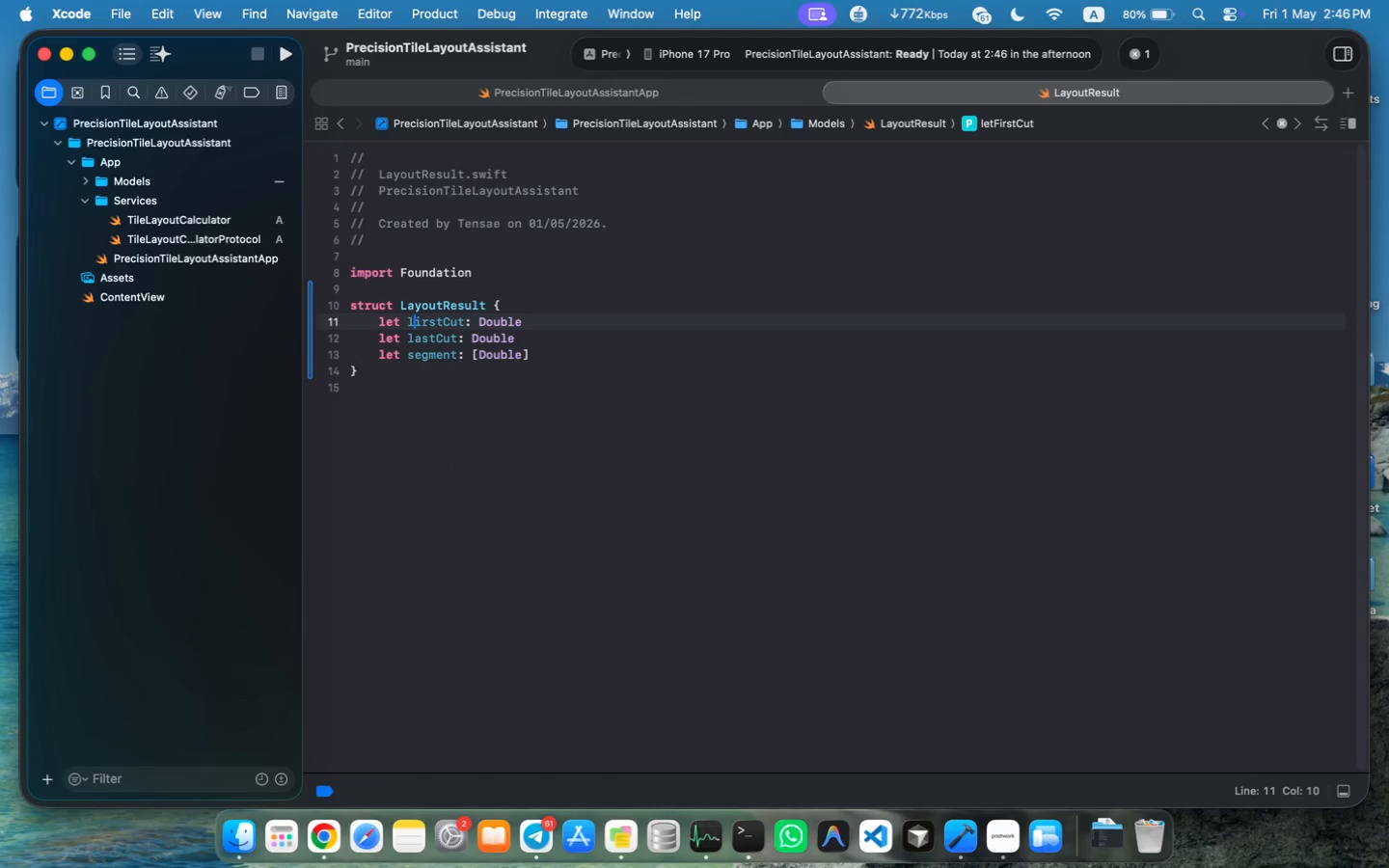 
key(Backspace)
 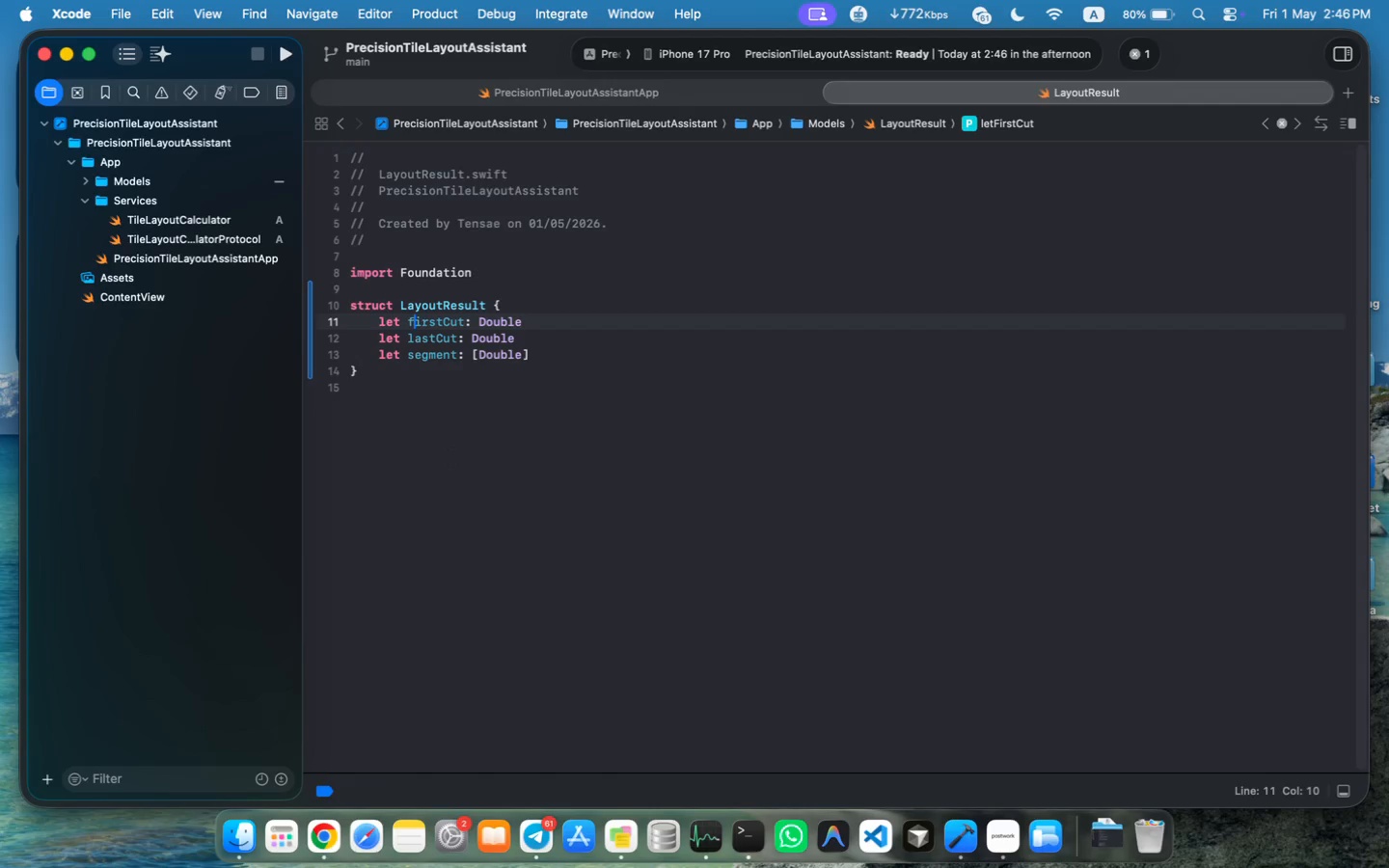 
key(F)
 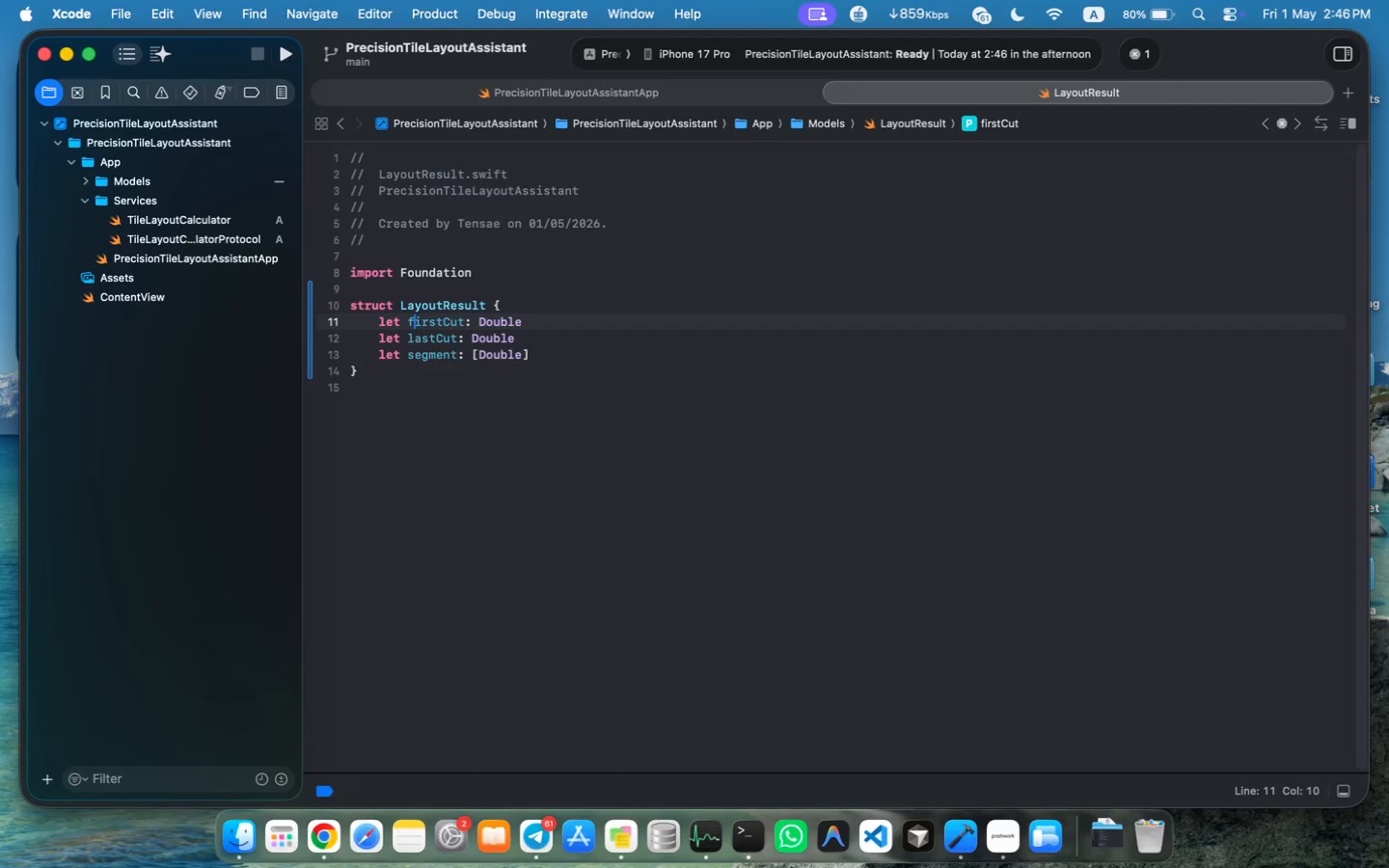 
key(Meta+S)
 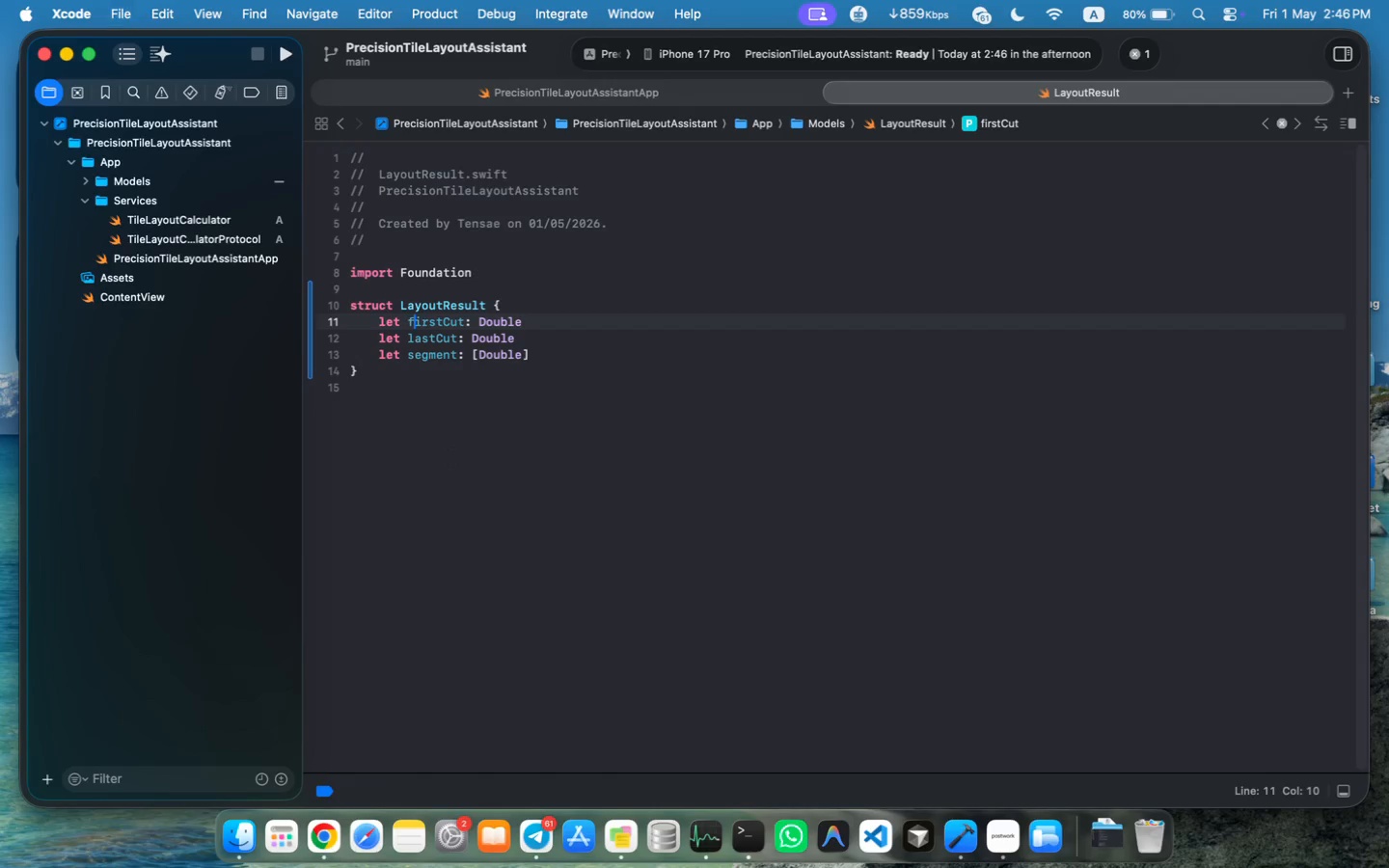 
key(Meta+S)
 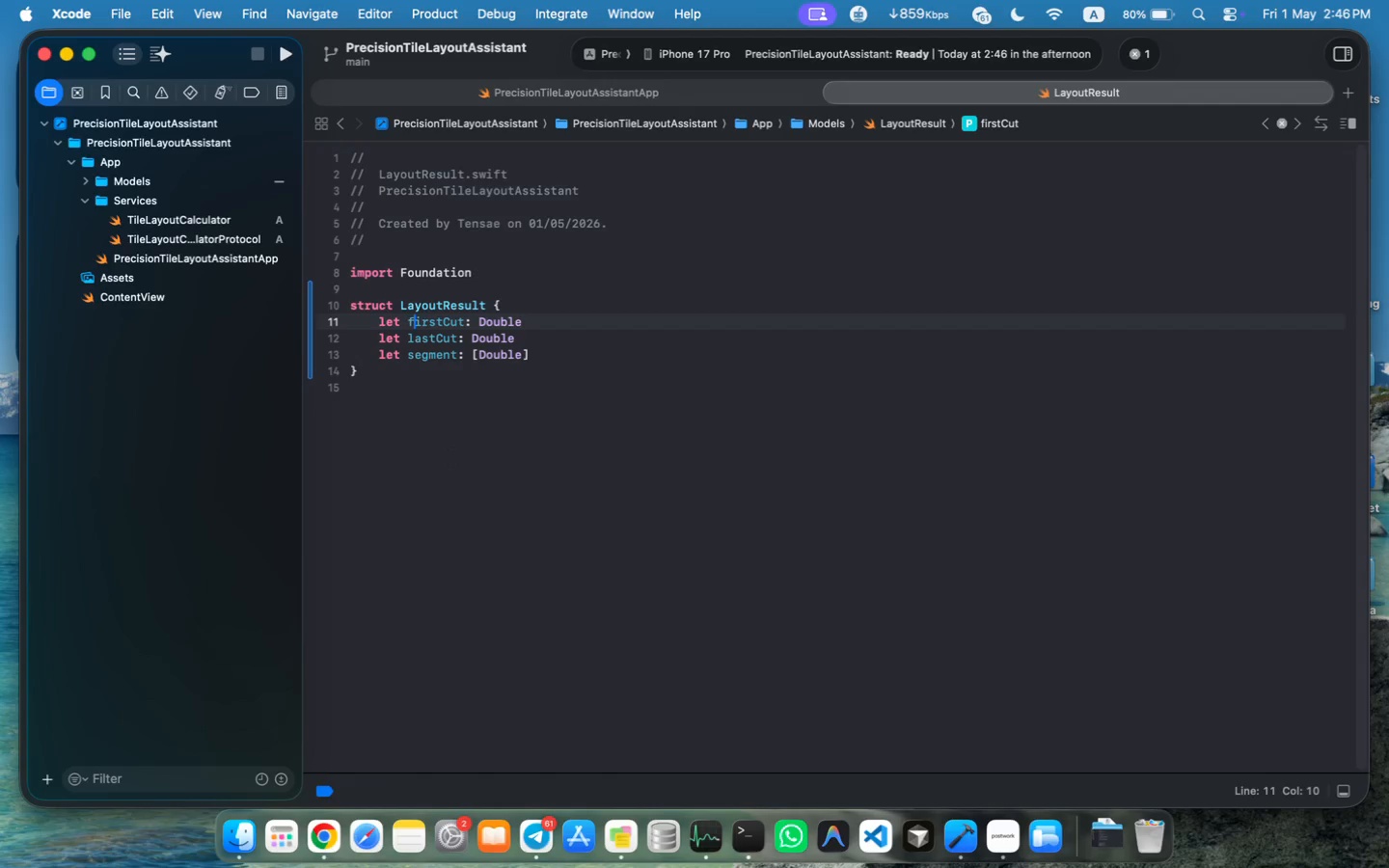 
key(Meta+S)
 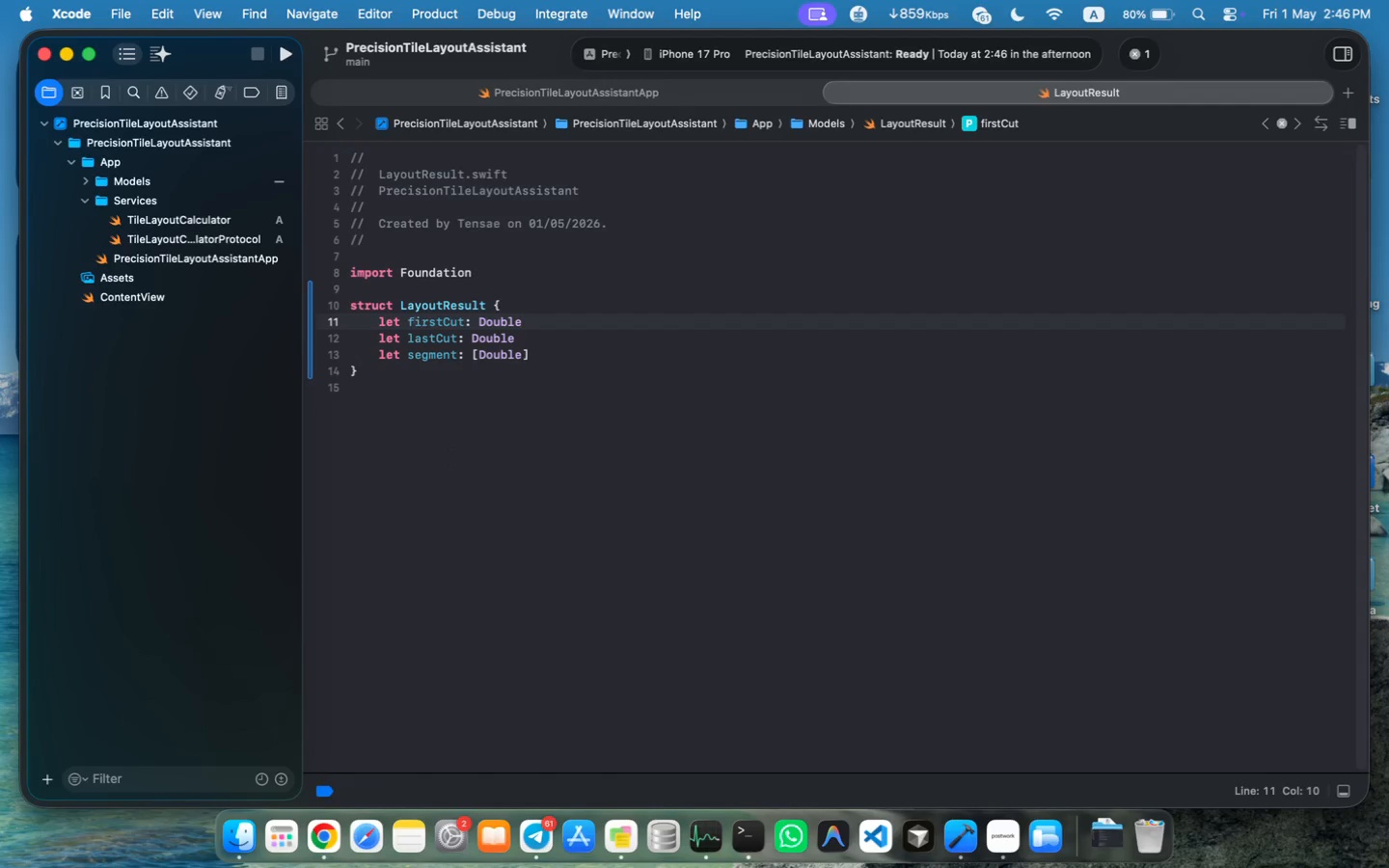 
left_click([227, 245])
 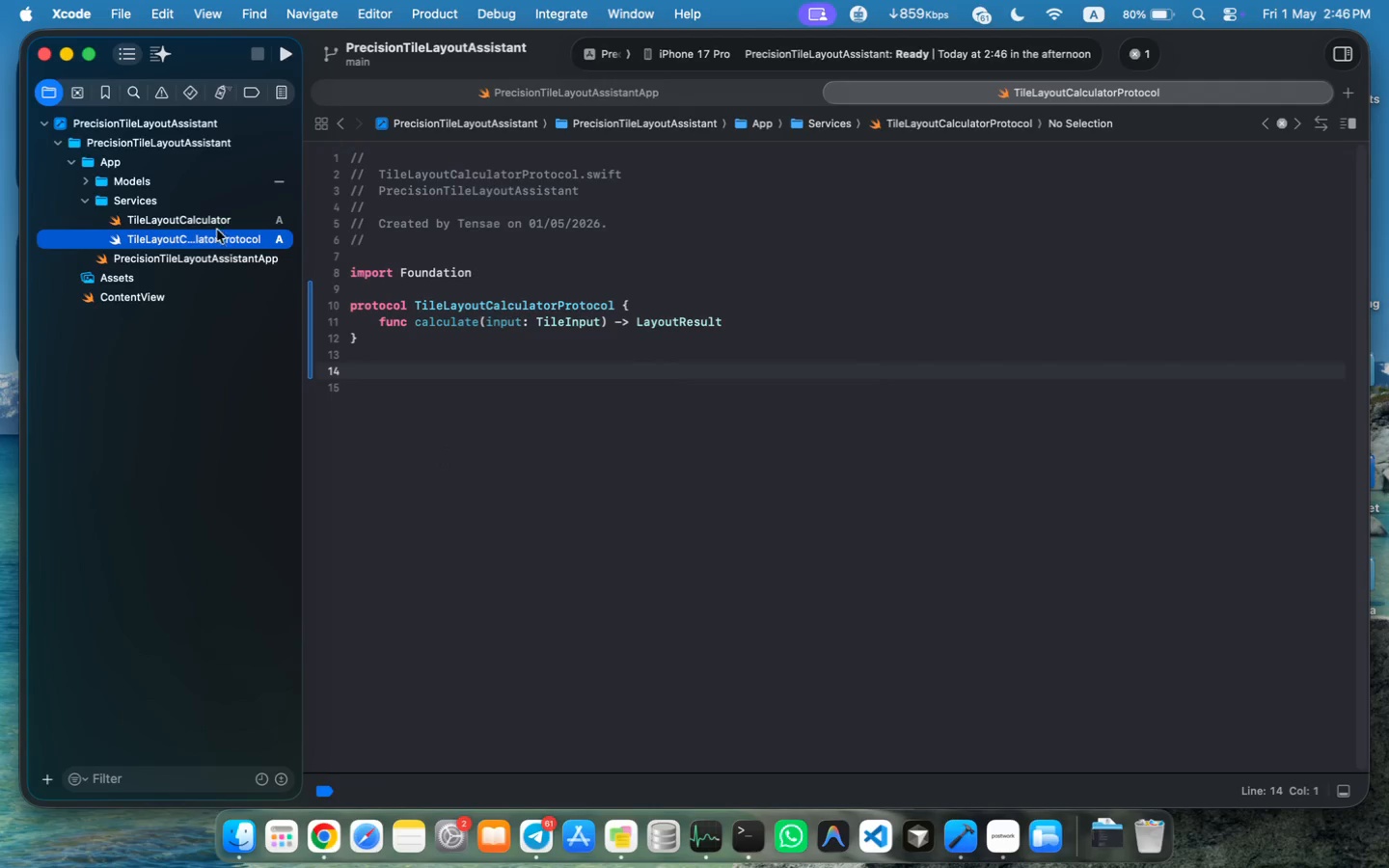 
left_click([215, 224])
 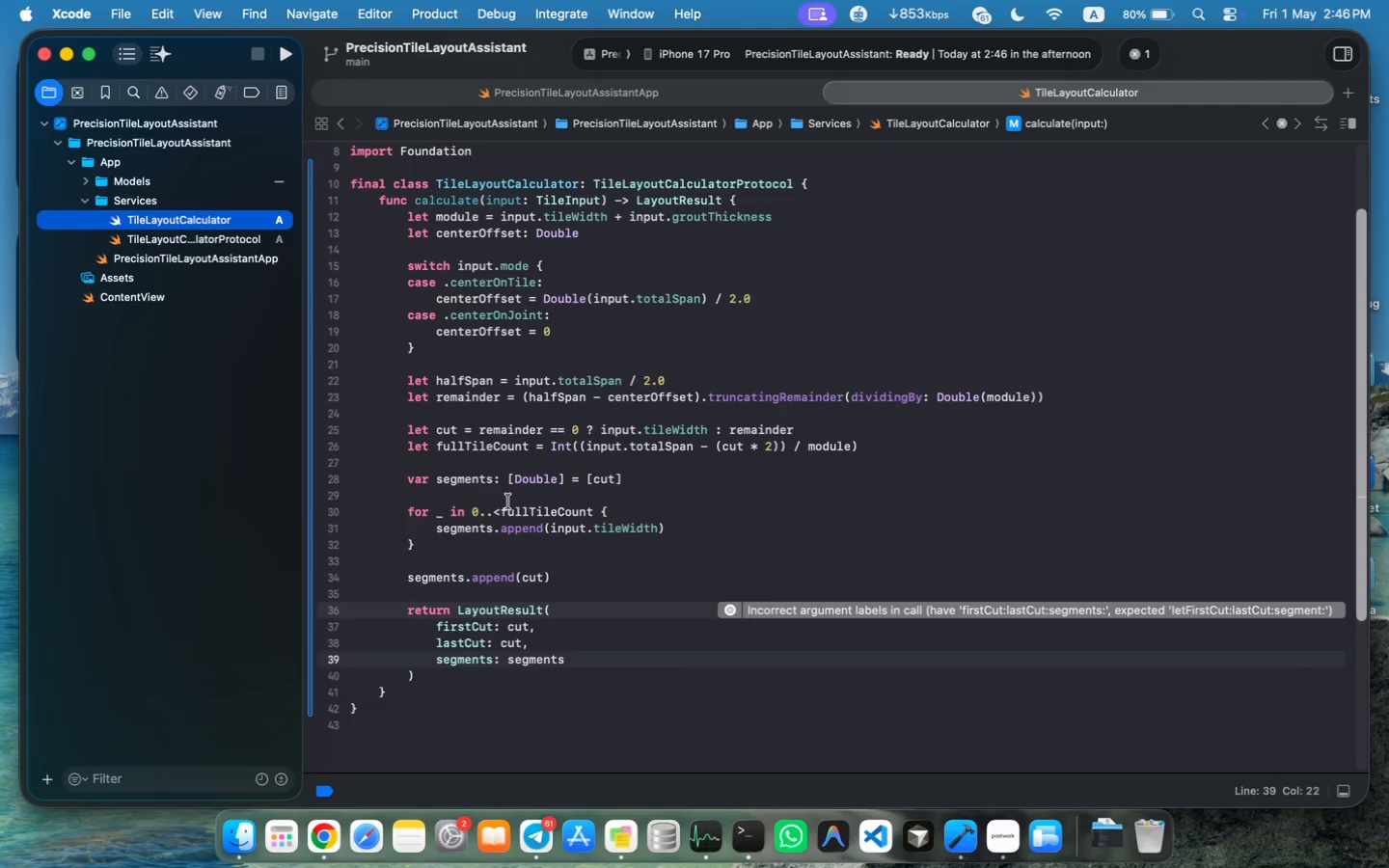 
scroll: coordinate [477, 424], scroll_direction: down, amount: 1.0
 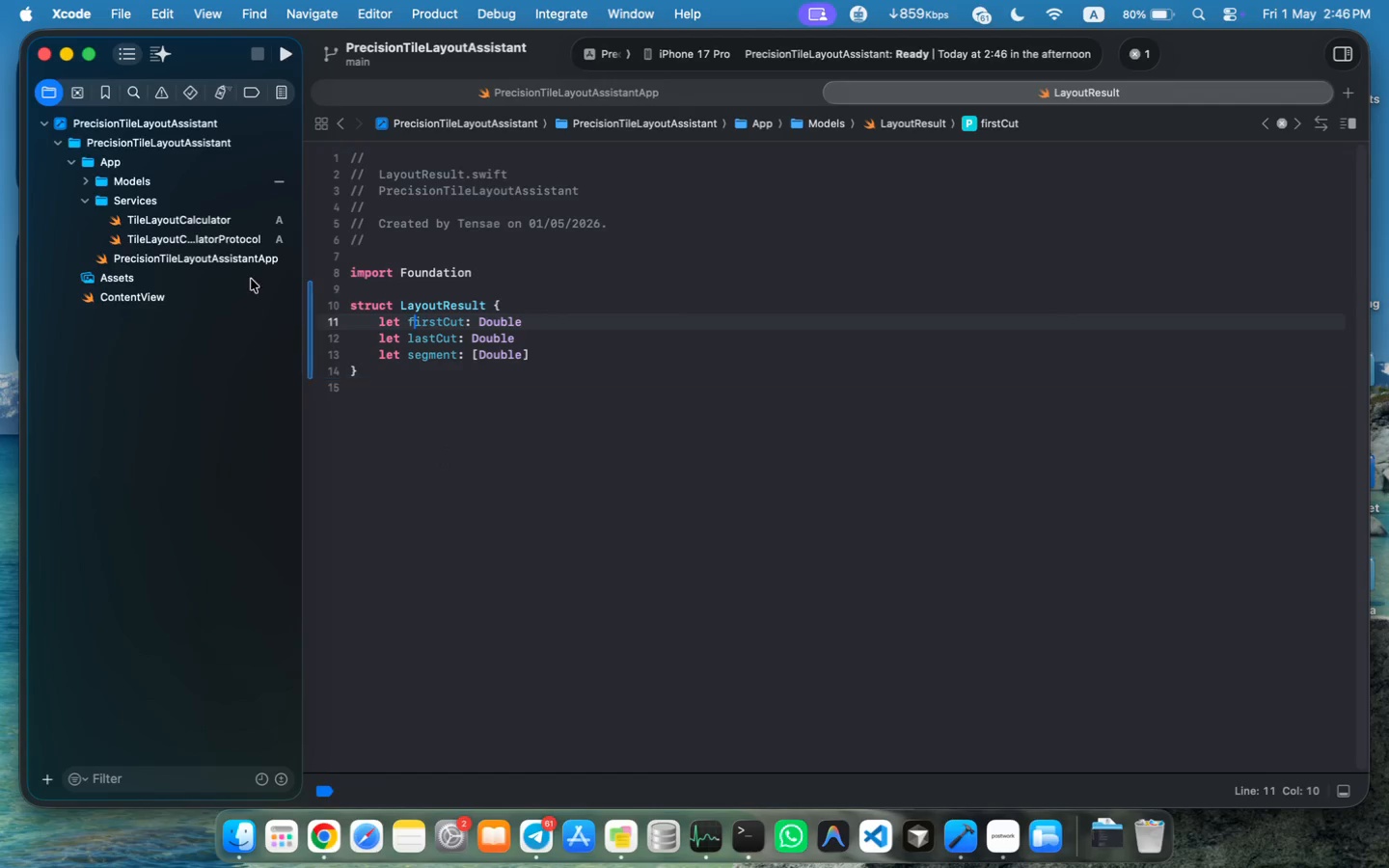 
left_click([520, 608])
 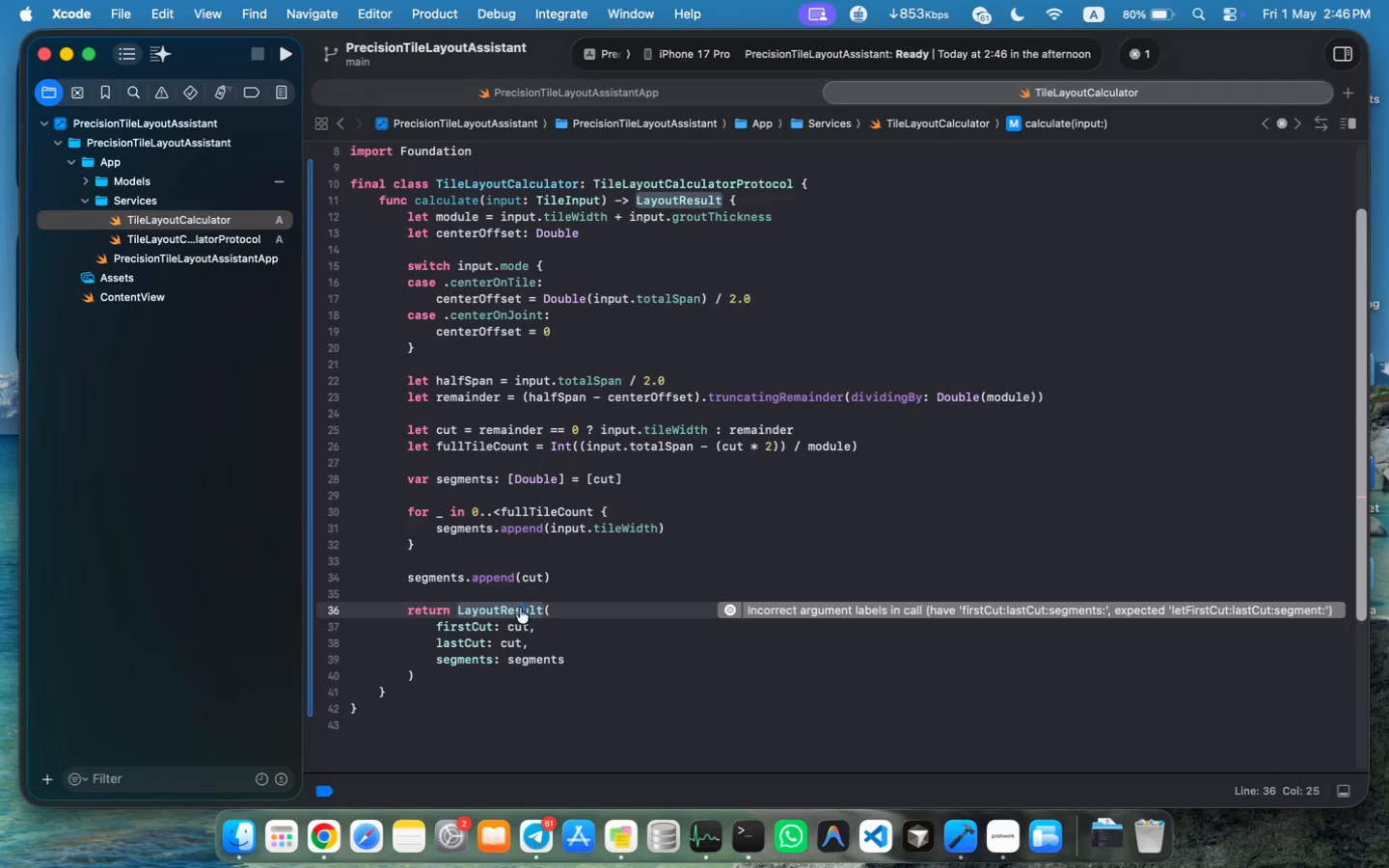 
key(Meta+S)
 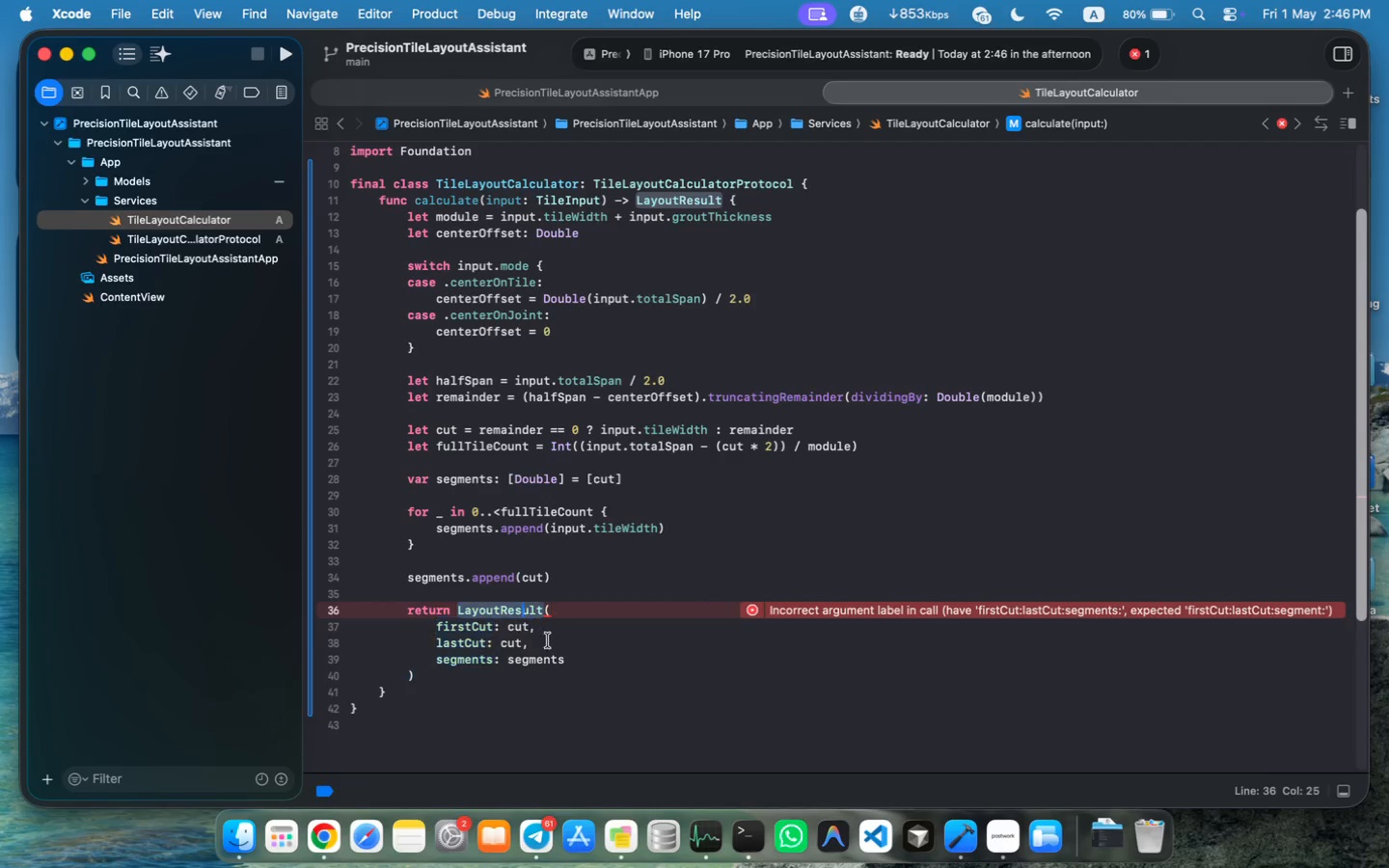 
left_click([553, 653])
 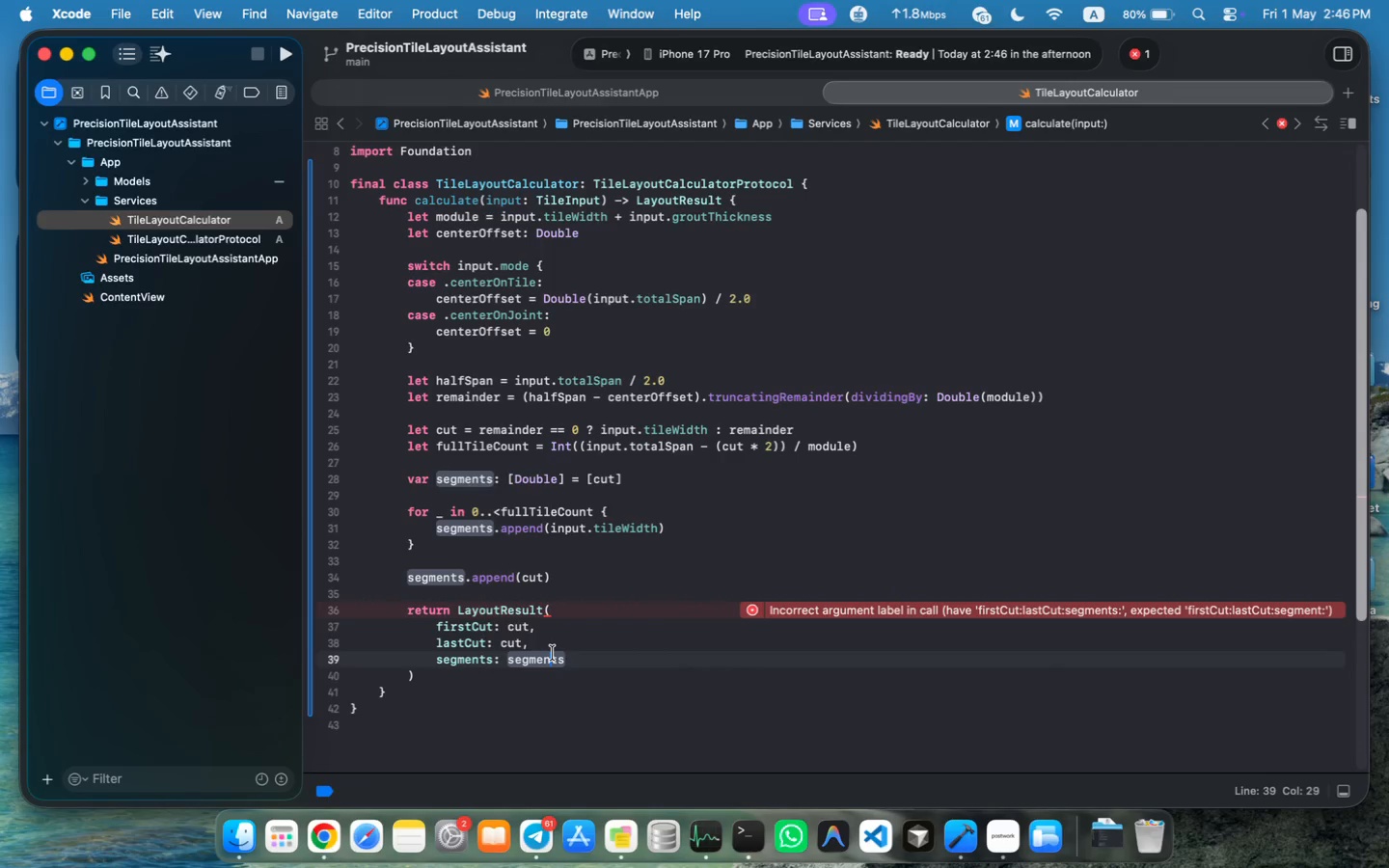 
wait(5.13)
 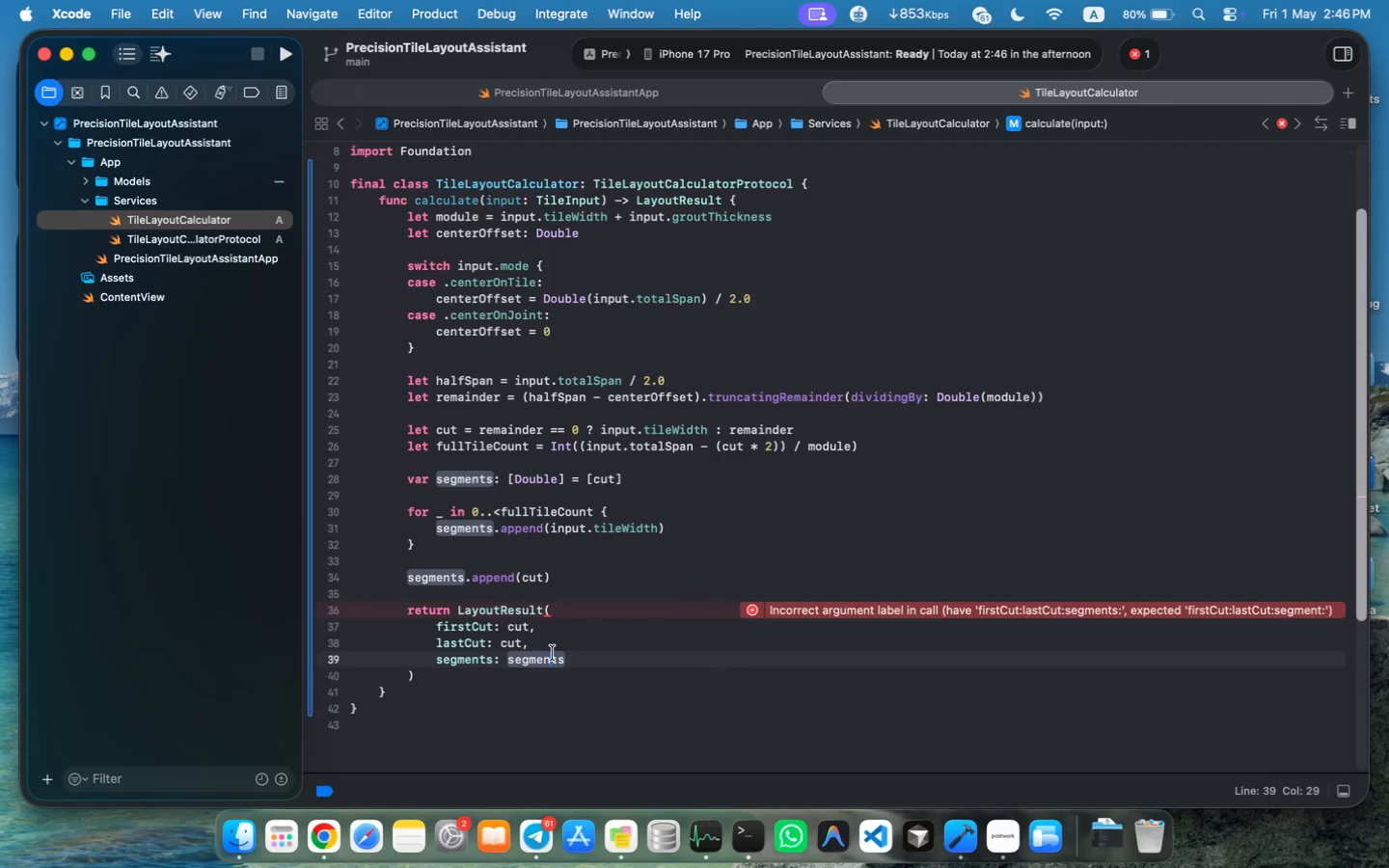 
scroll: coordinate [541, 653], scroll_direction: down, amount: 2.0
 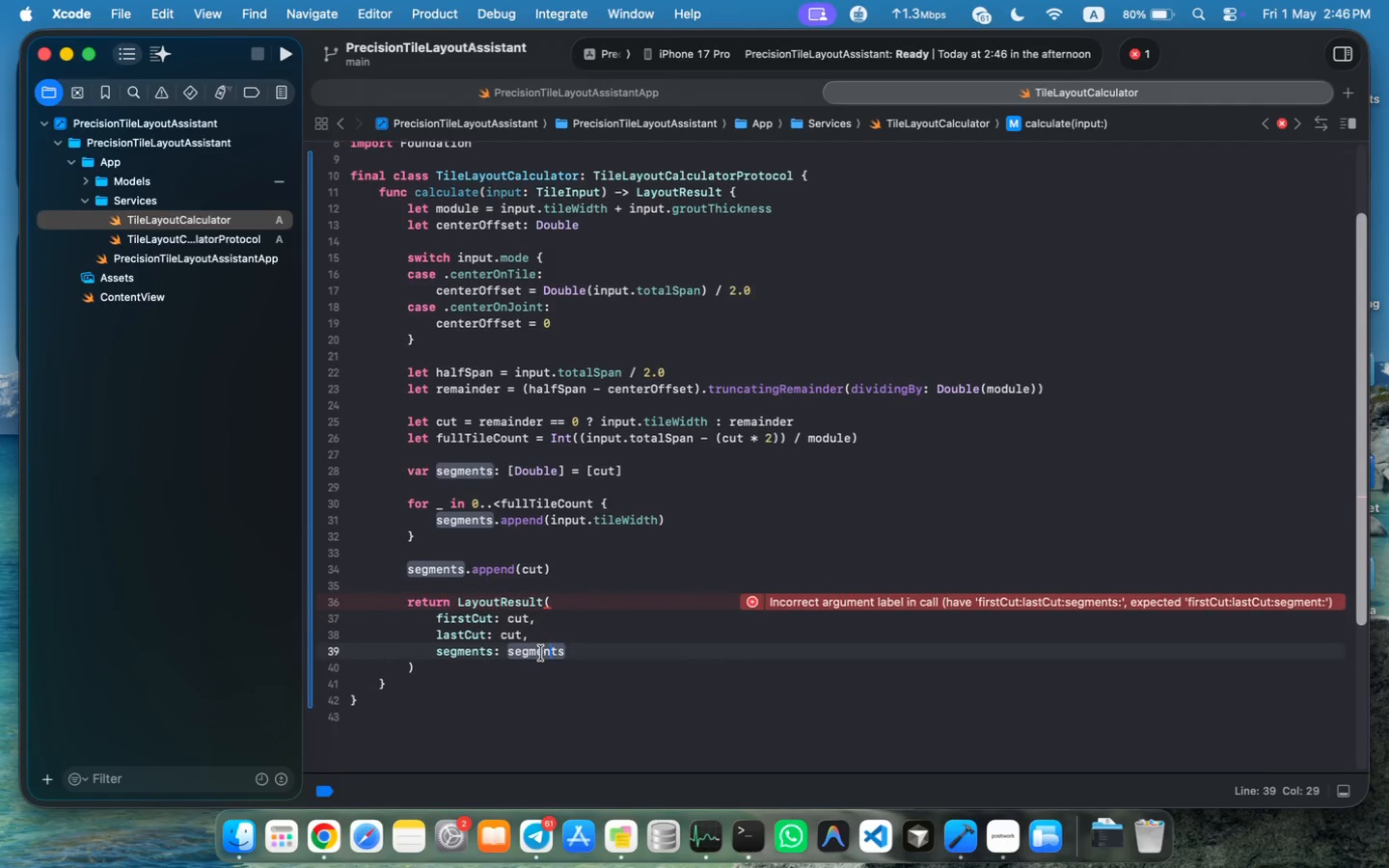 
left_click([461, 686])
 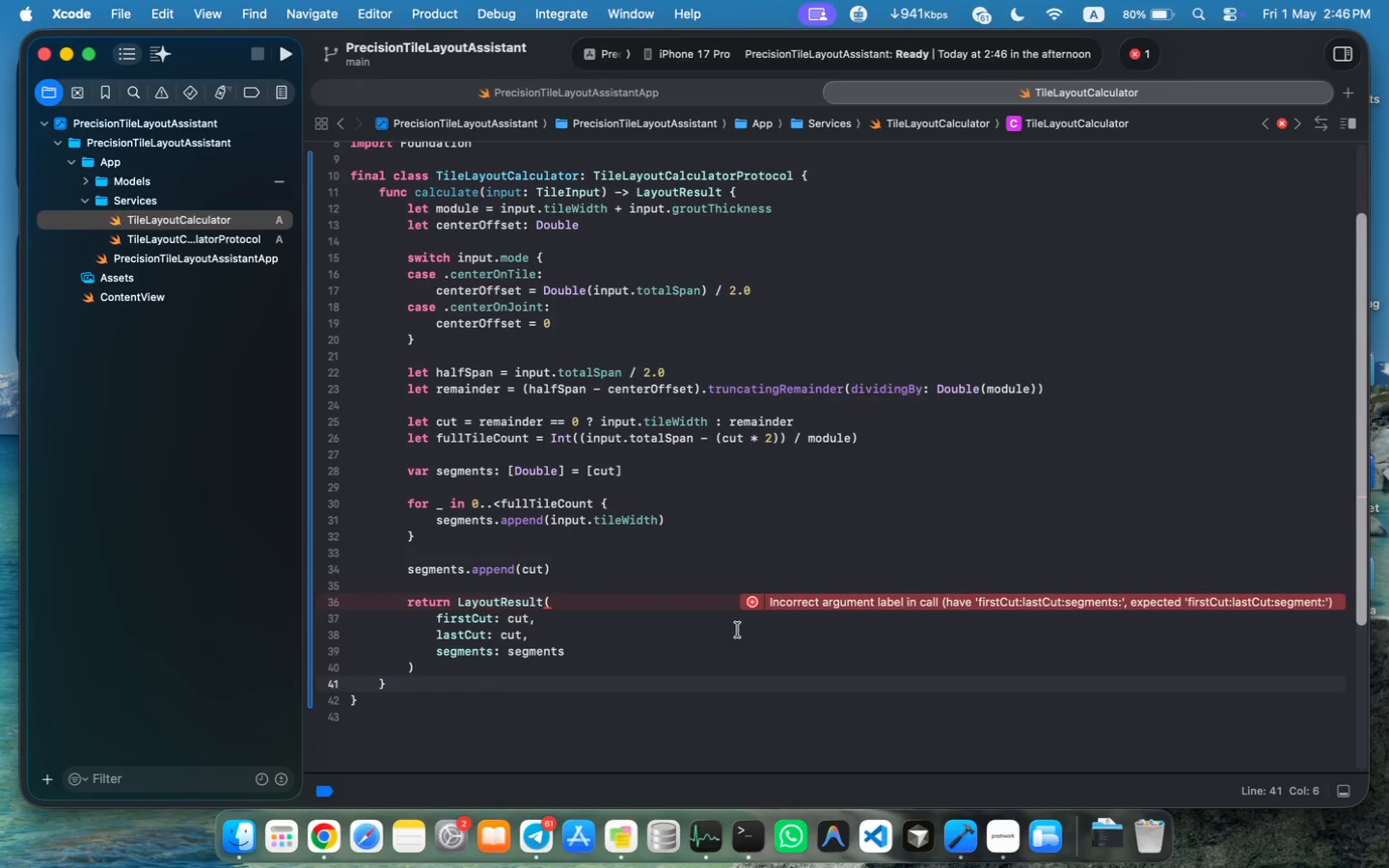 
left_click([863, 600])
 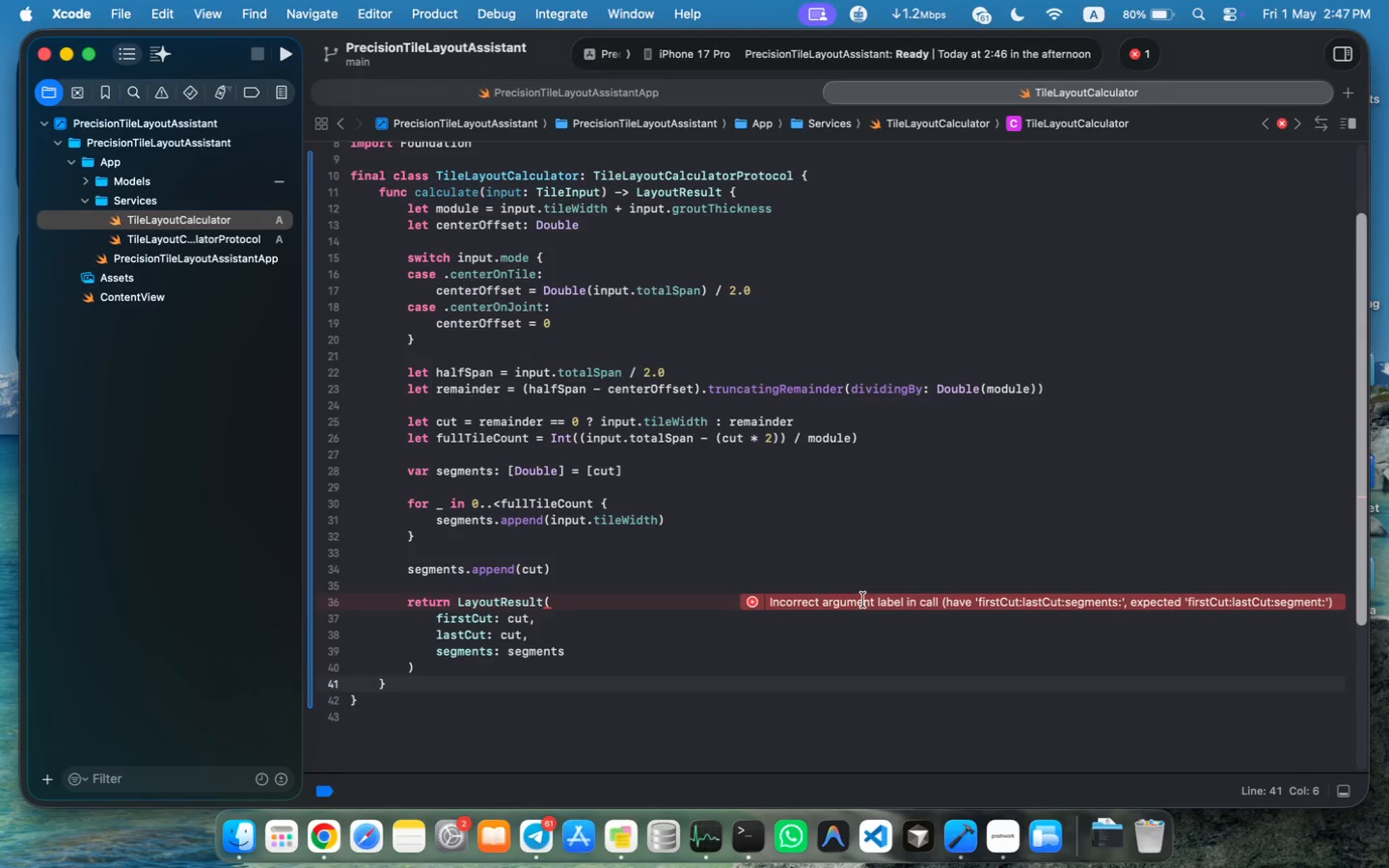 
wait(7.66)
 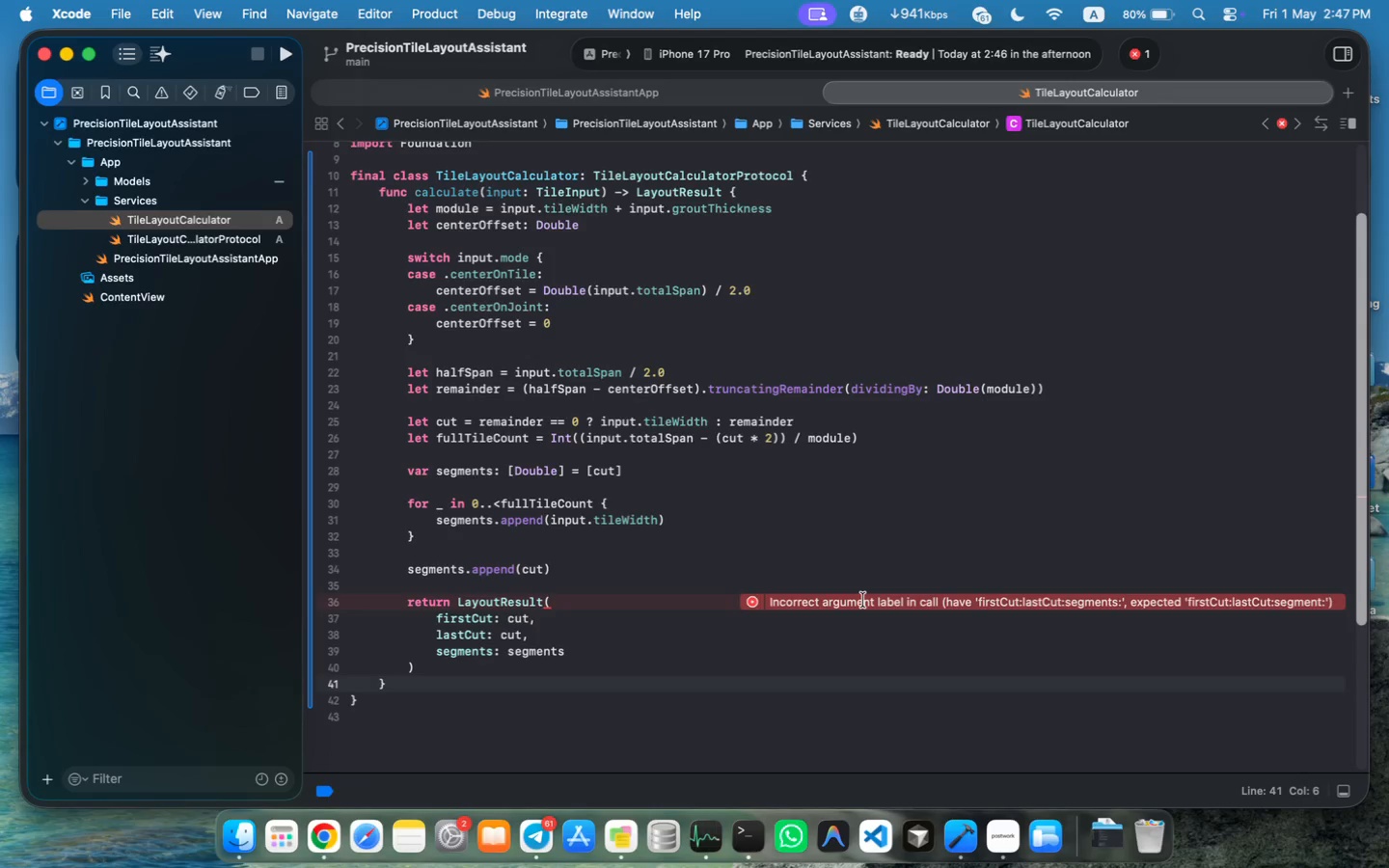 
left_click([560, 606])
 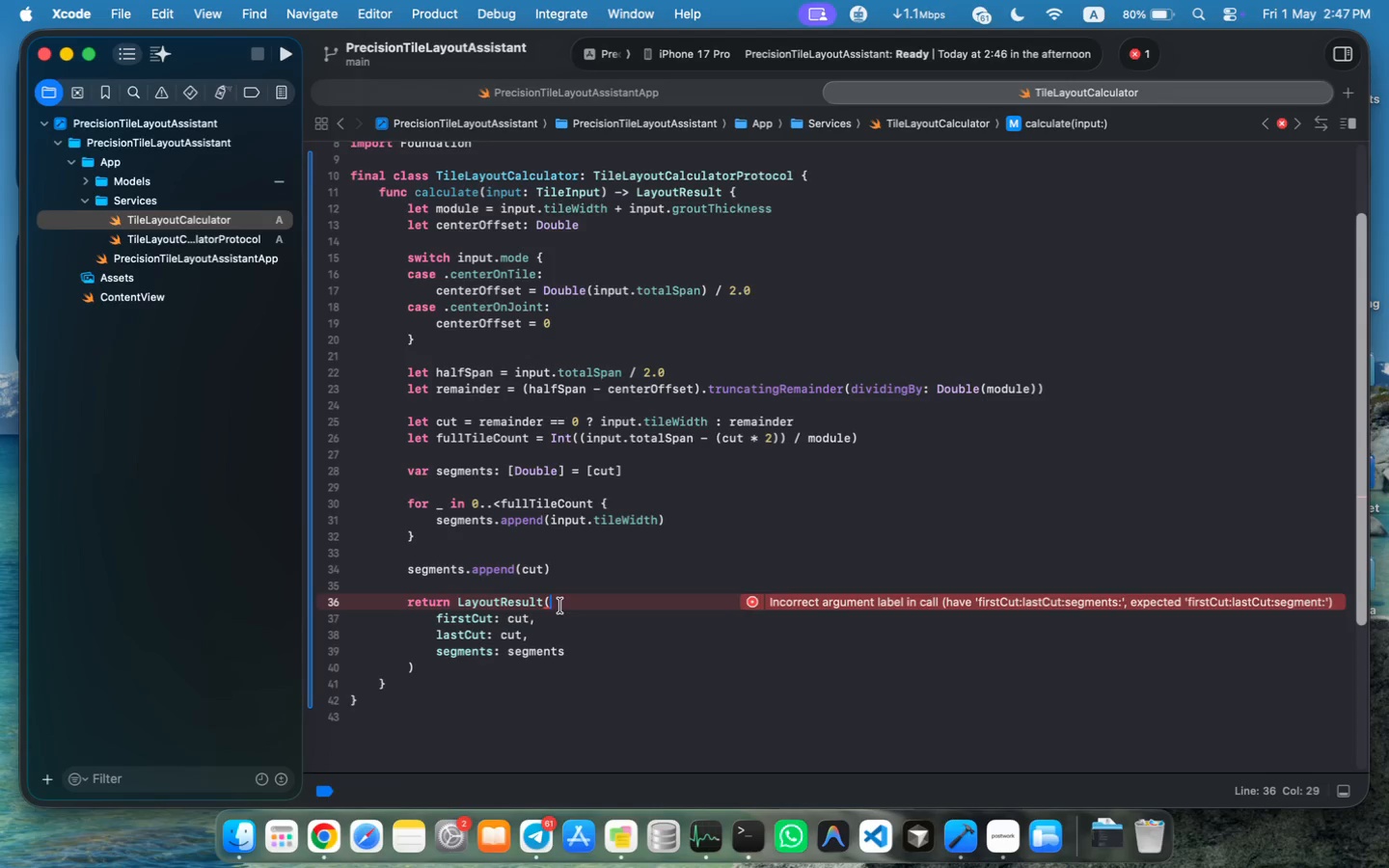 
wait(12.17)
 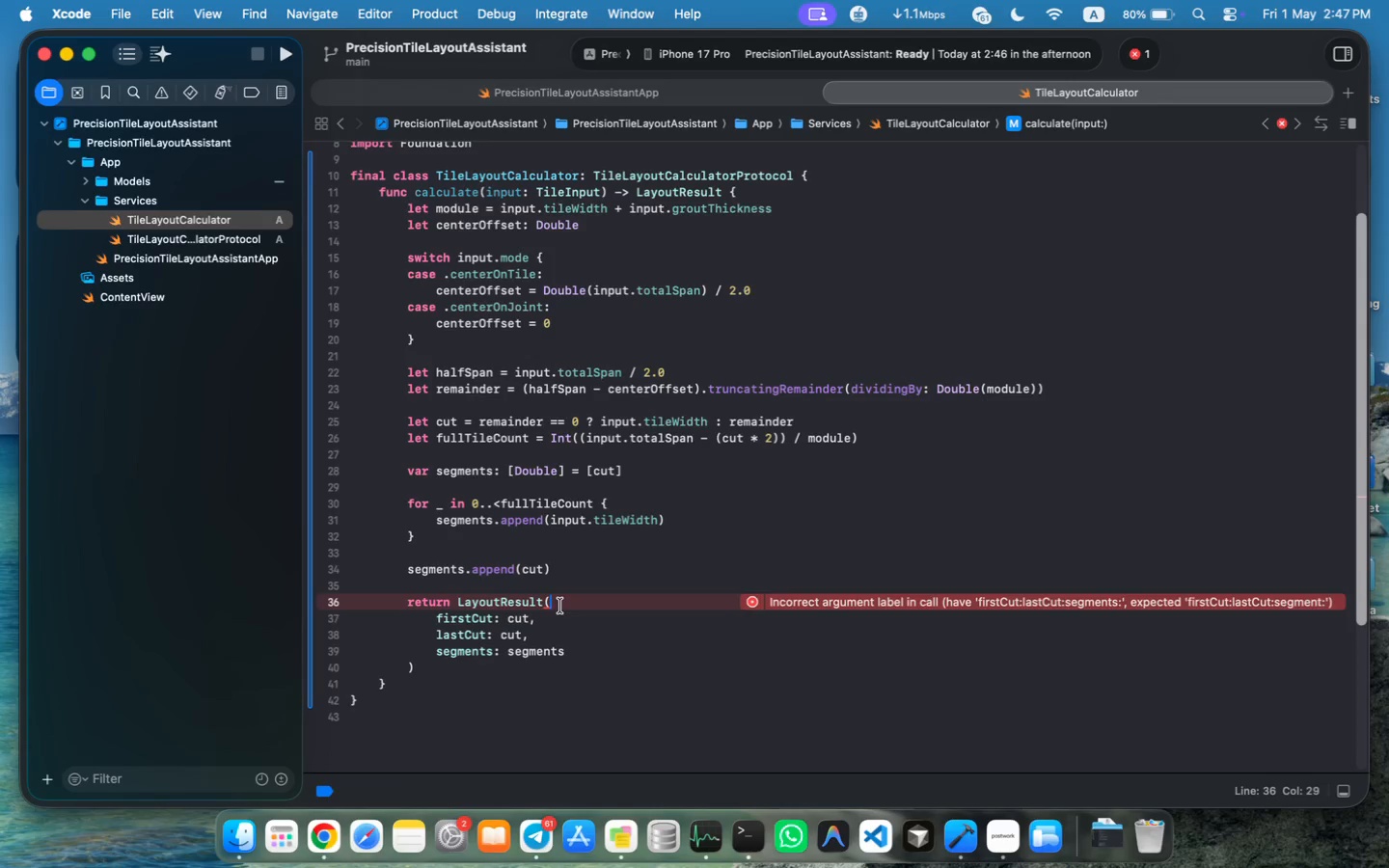 
left_click([789, 602])
 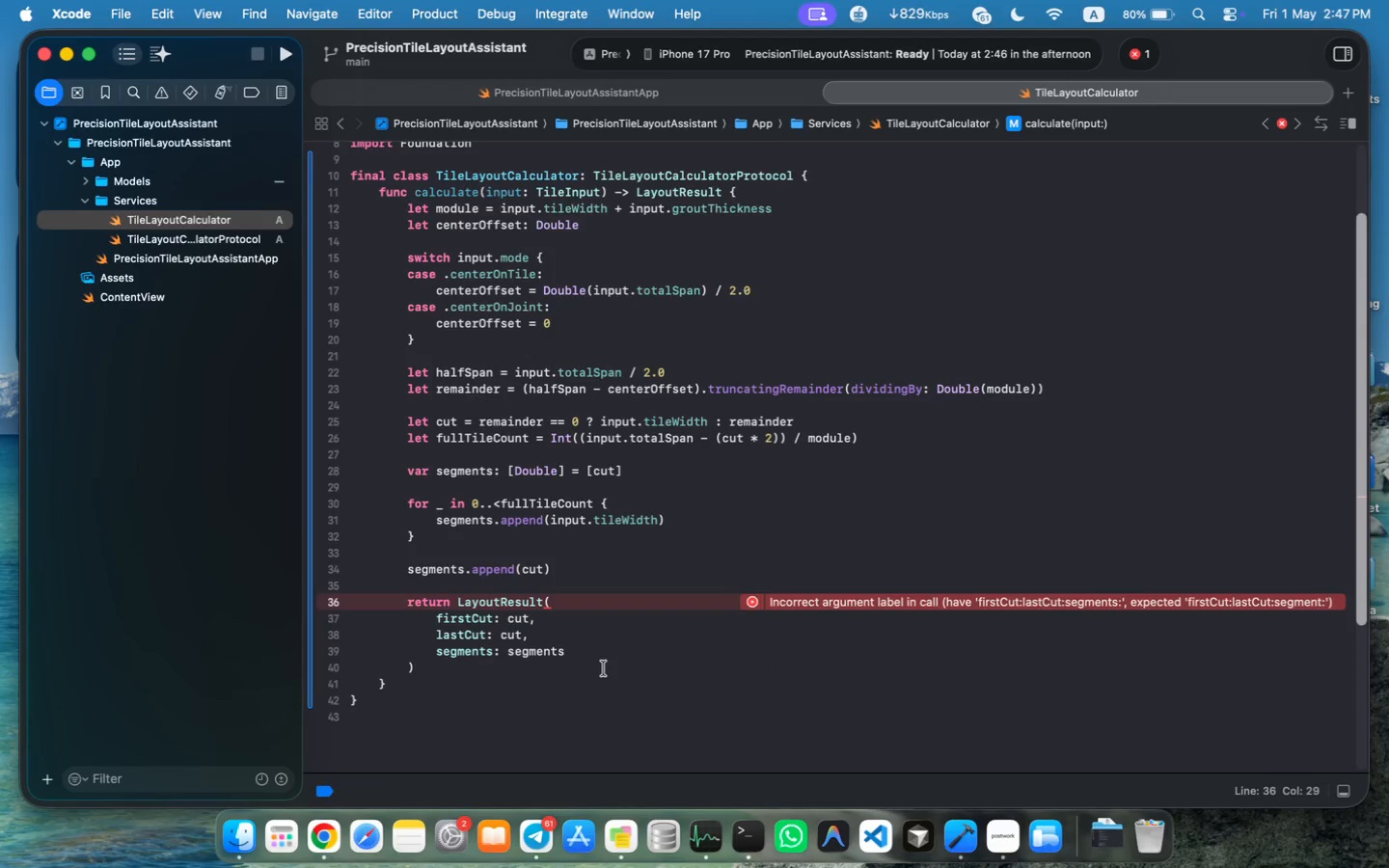 
wait(22.11)
 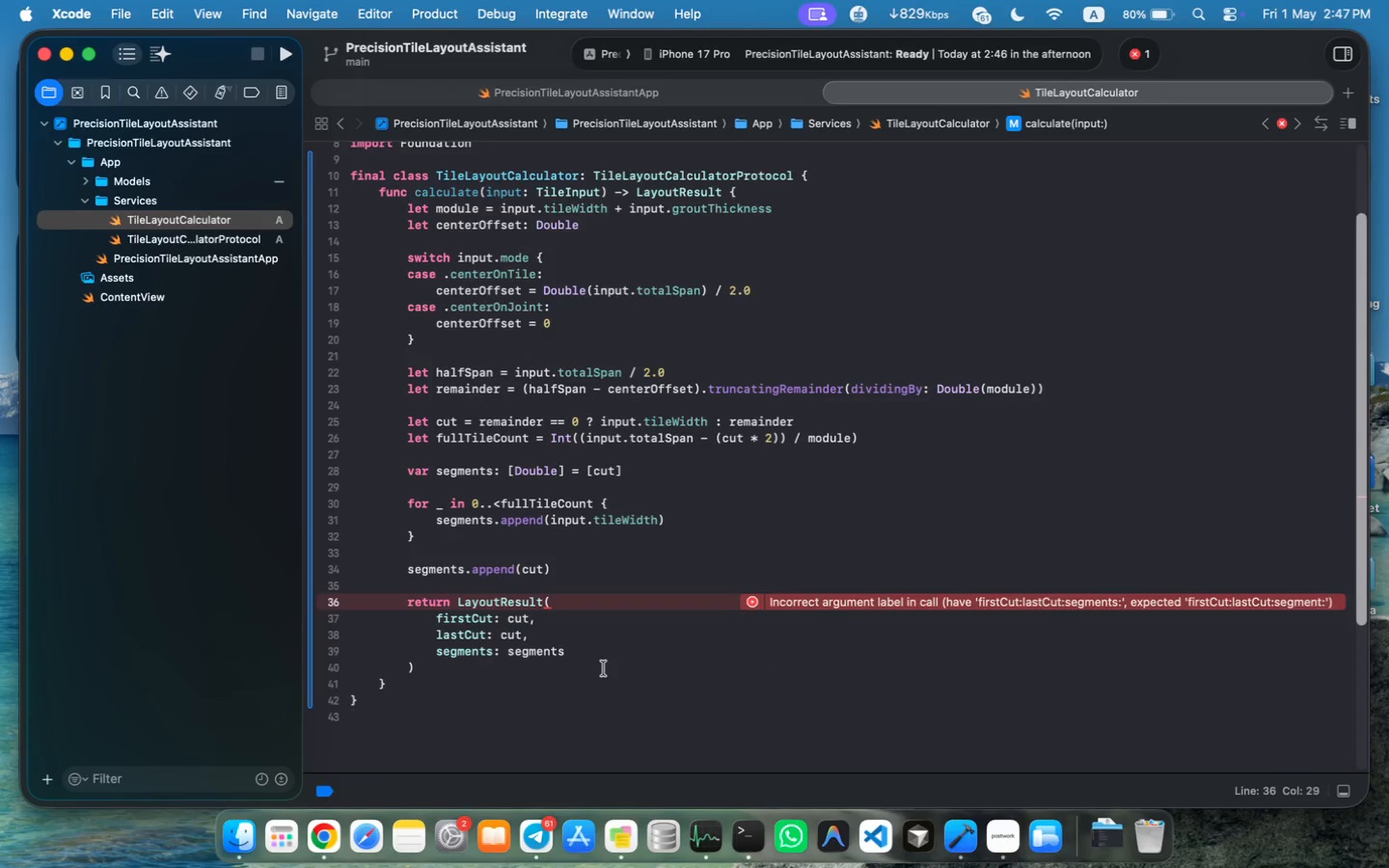 
left_click([590, 95])
 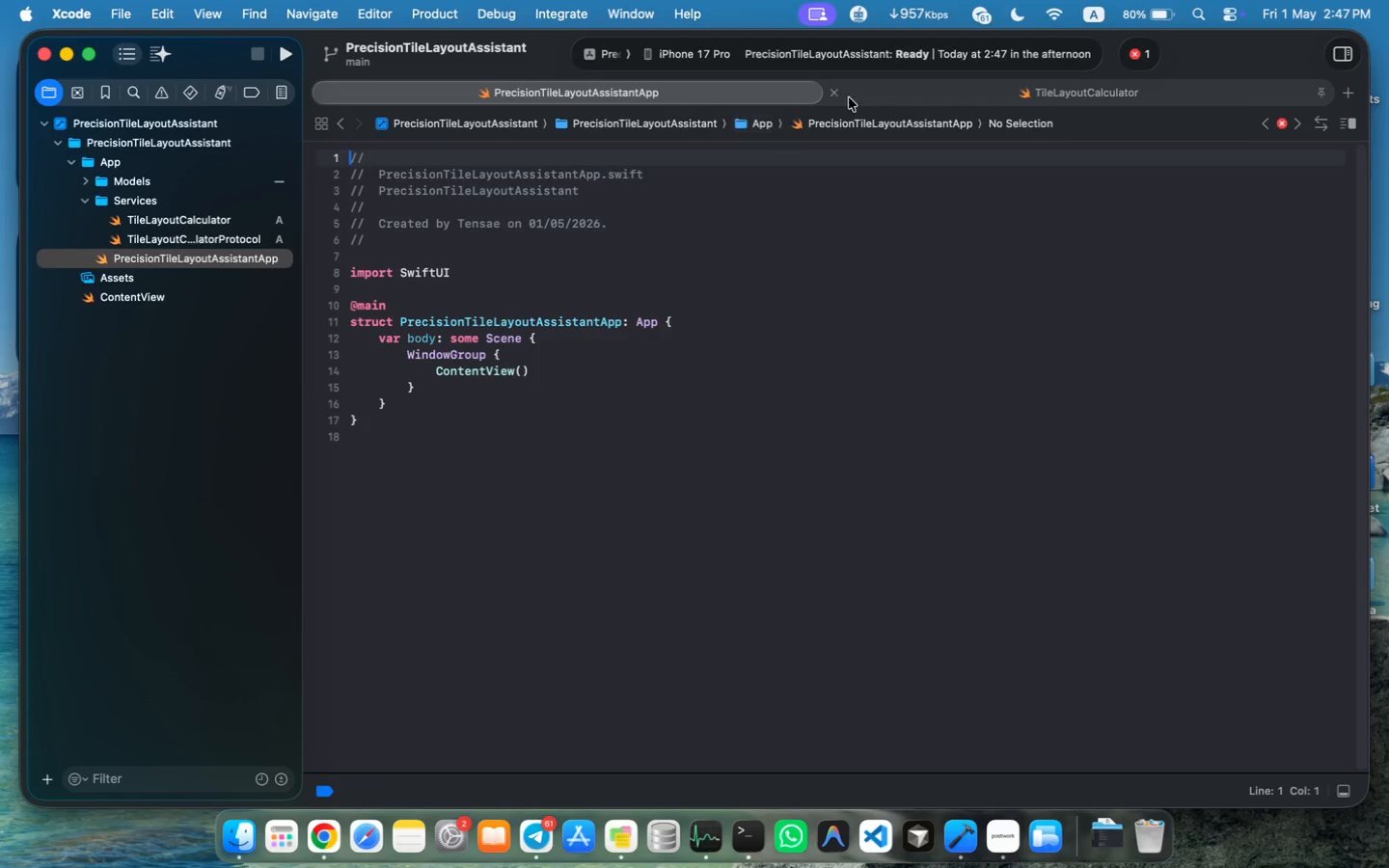 
left_click([321, 92])
 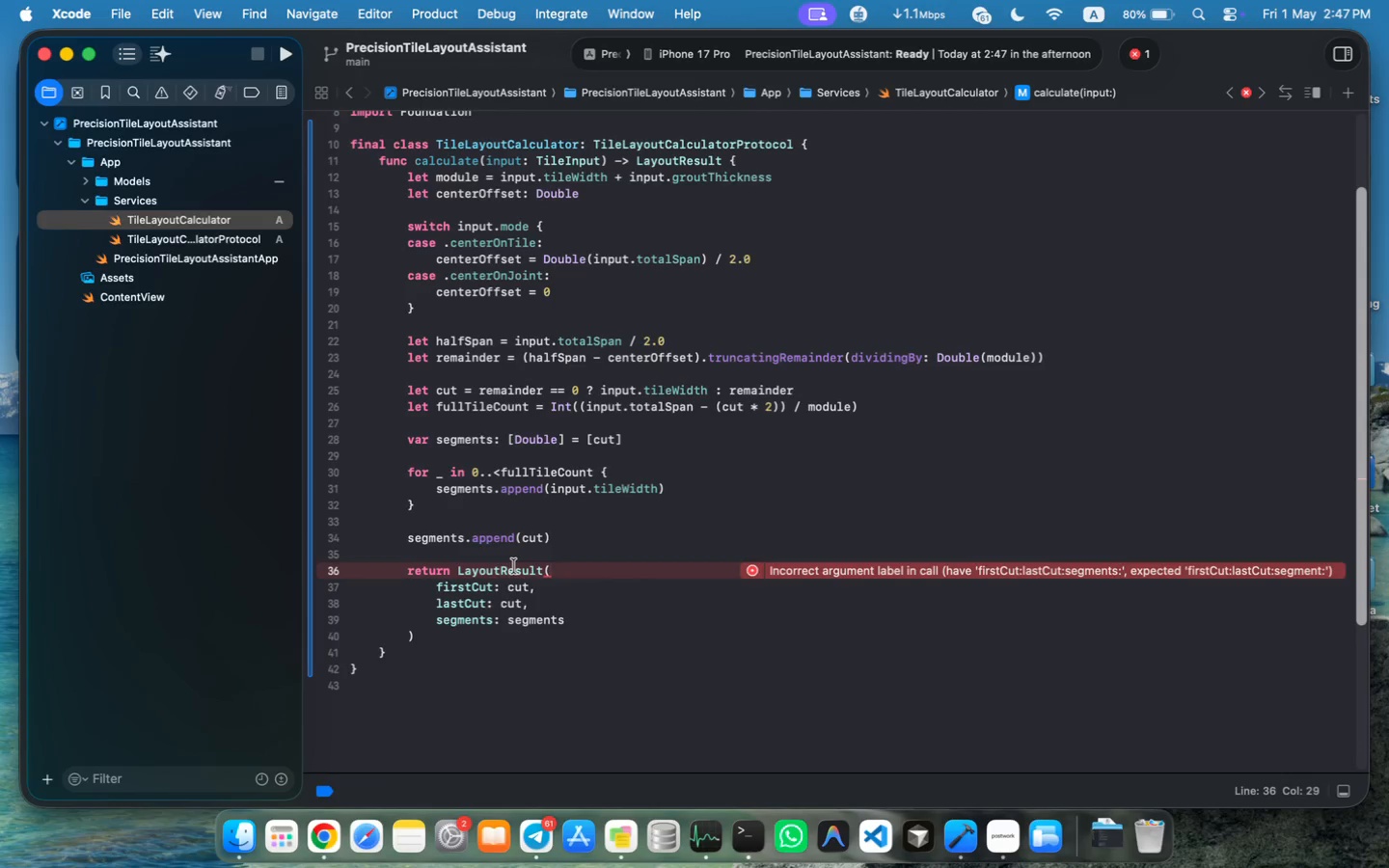 
hold_key(key=CommandLeft, duration=1.25)
left_click([514, 566])
 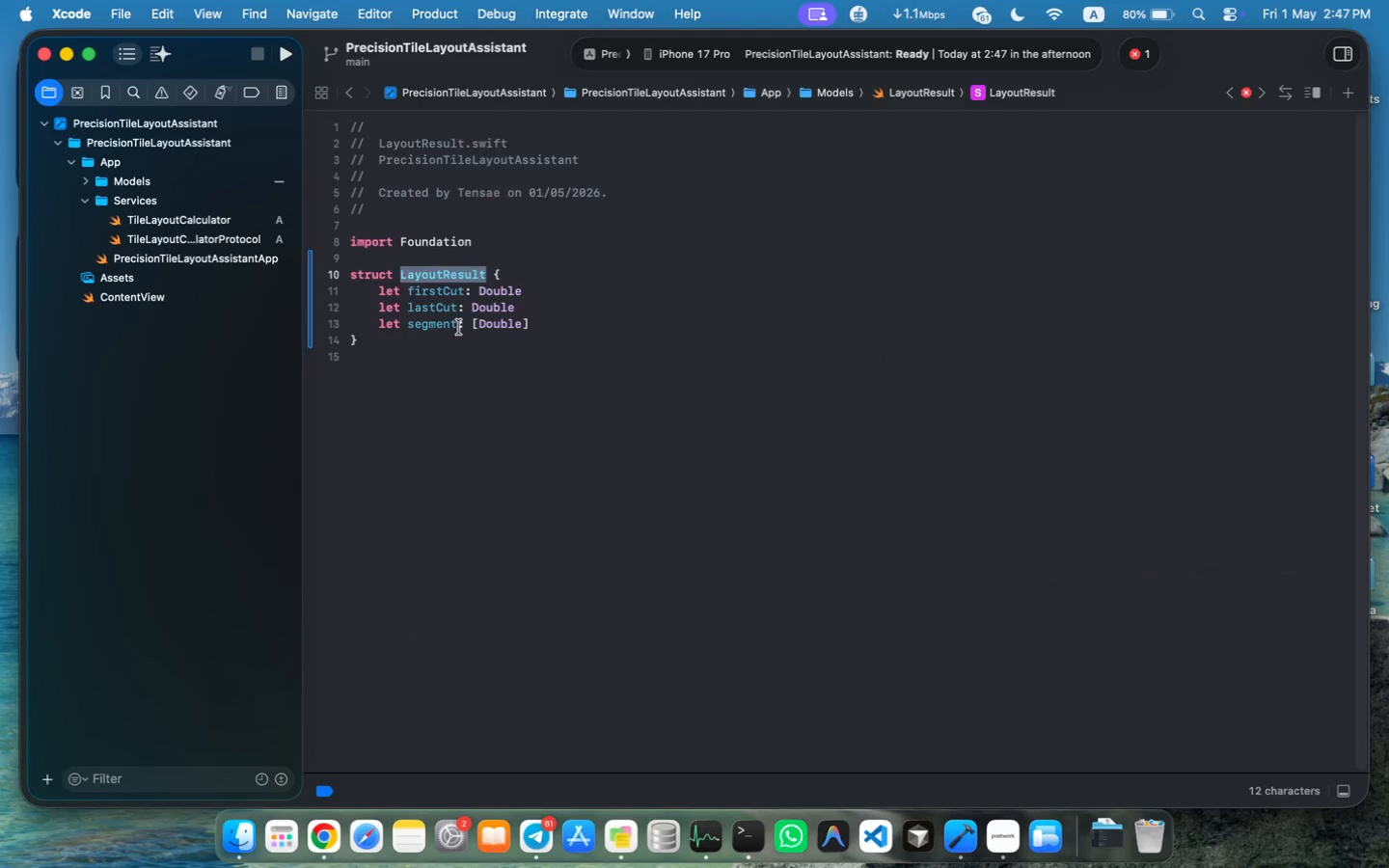 
key(S)
 